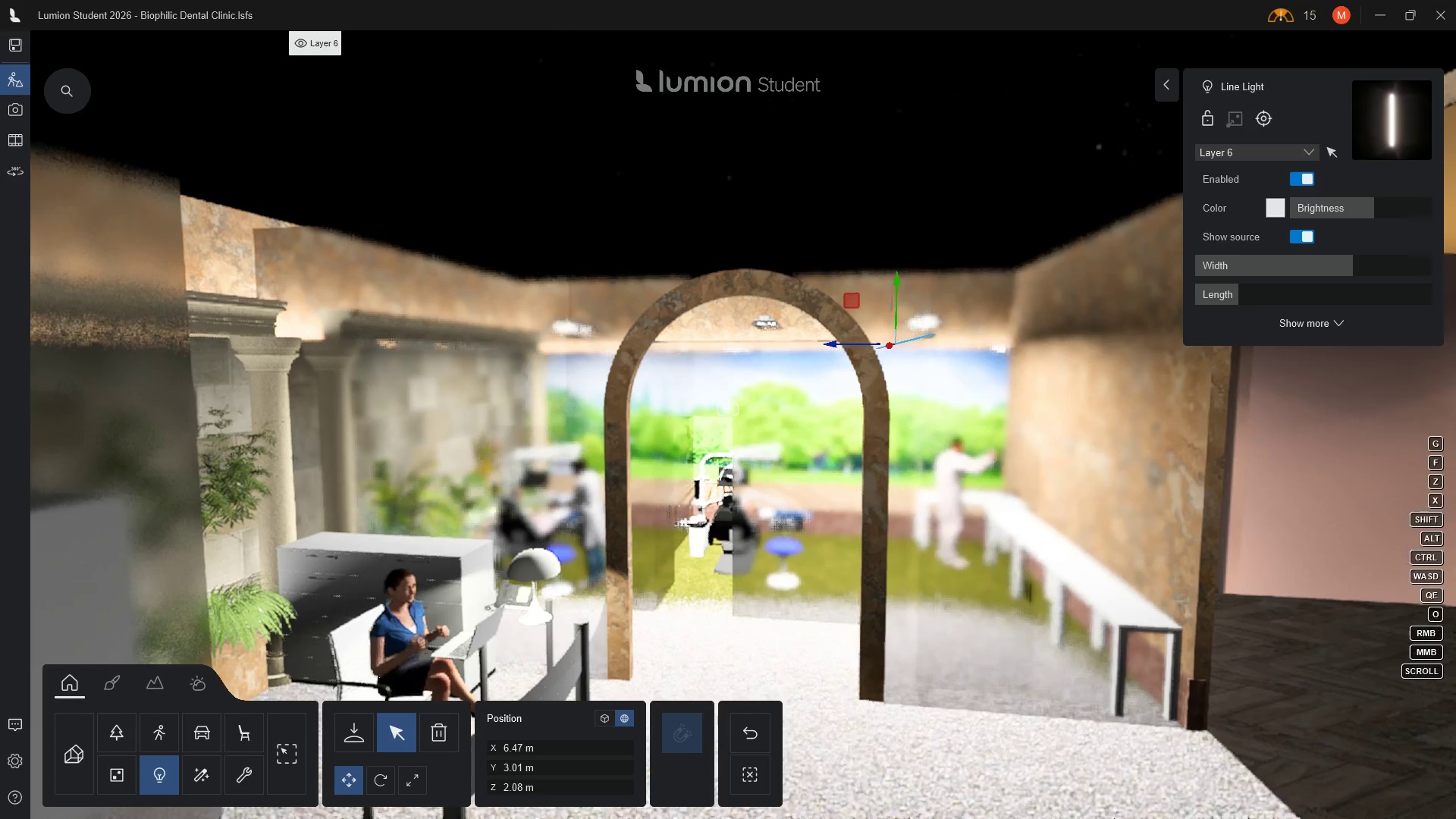 
scroll: coordinate [1141, 693], scroll_direction: up, amount: 3.0
 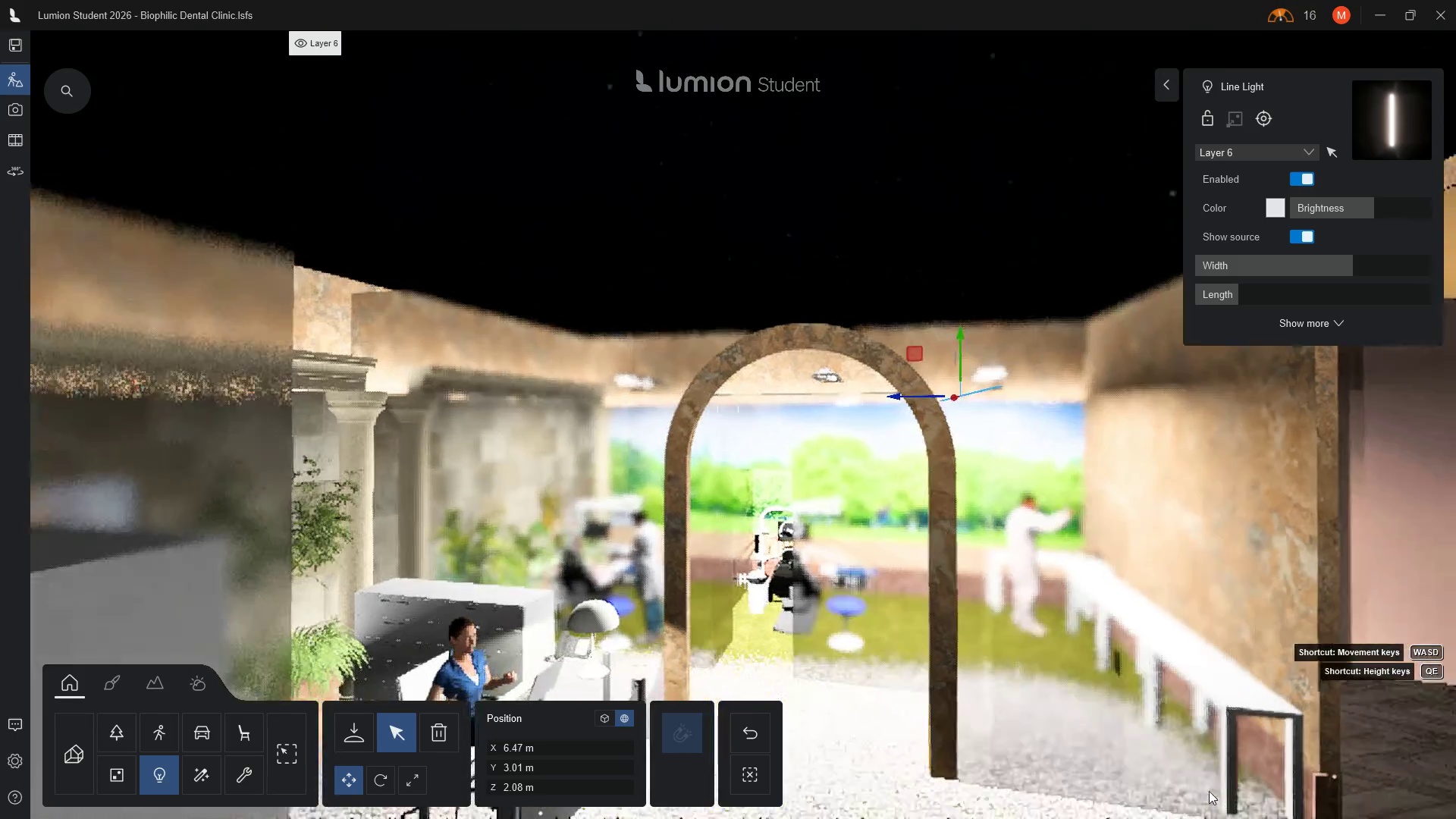 
left_click([1064, 457])
 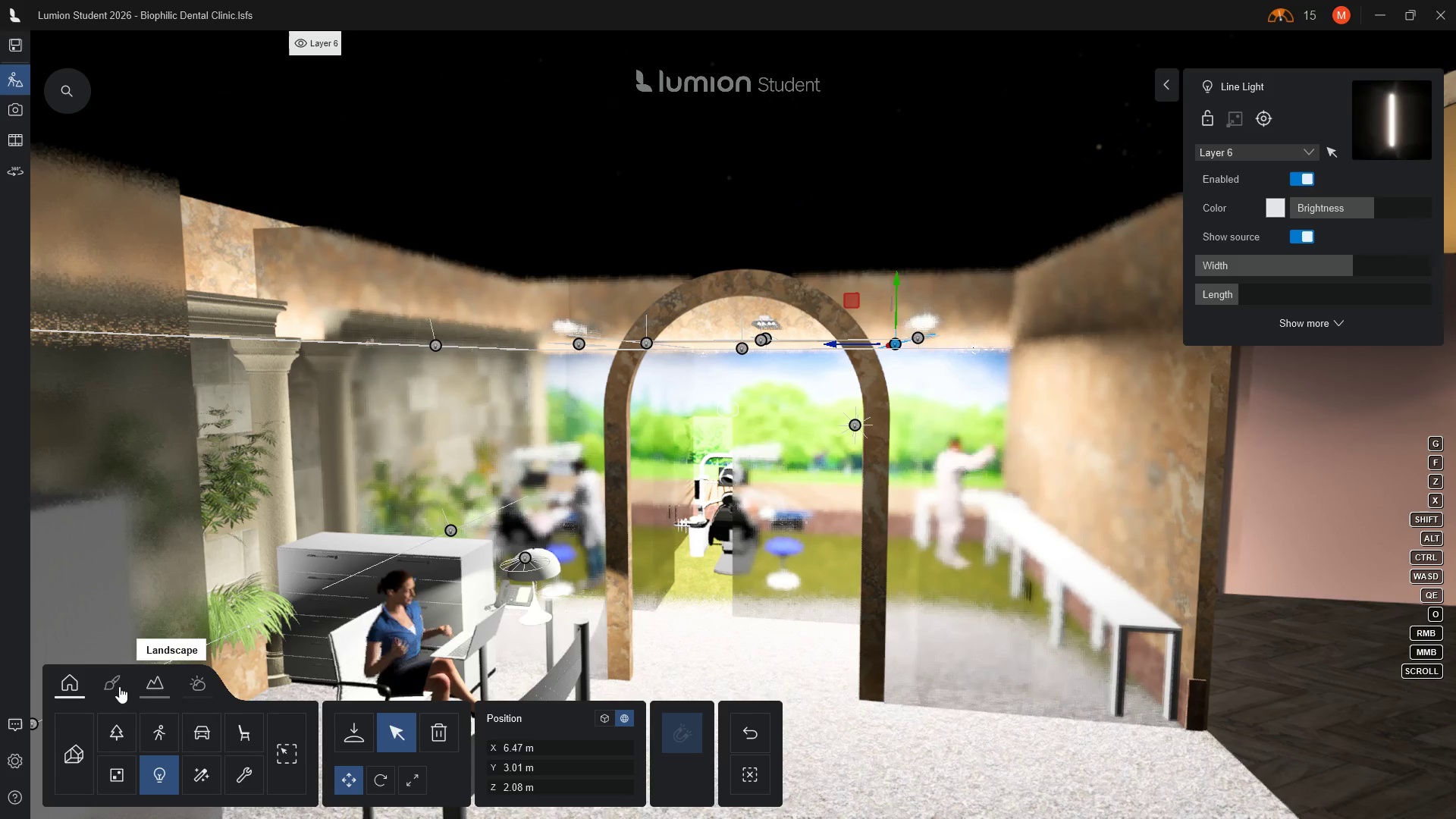 
scroll: coordinate [1100, 818], scroll_direction: up, amount: 1.0
 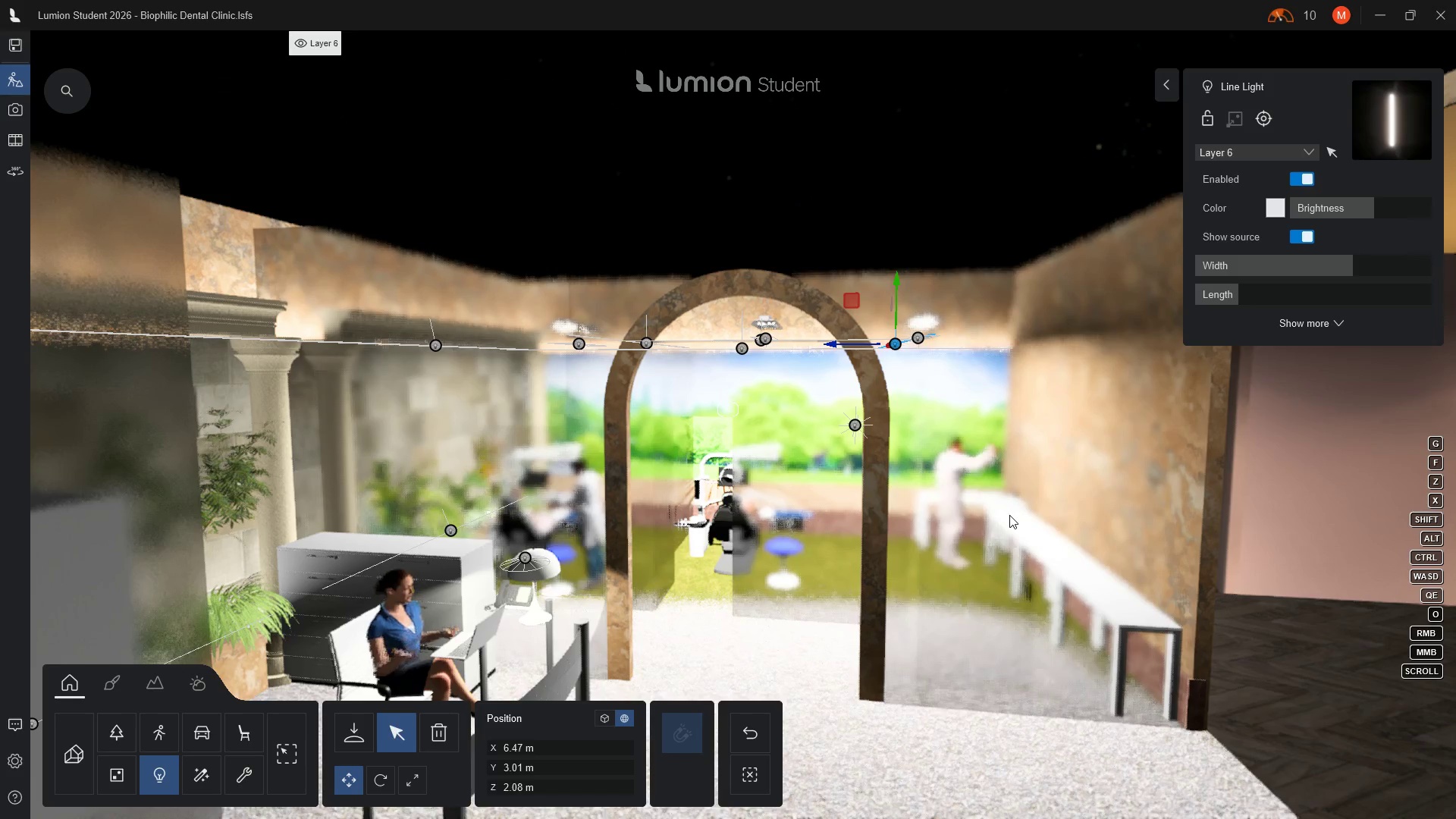 
left_click([113, 686])
 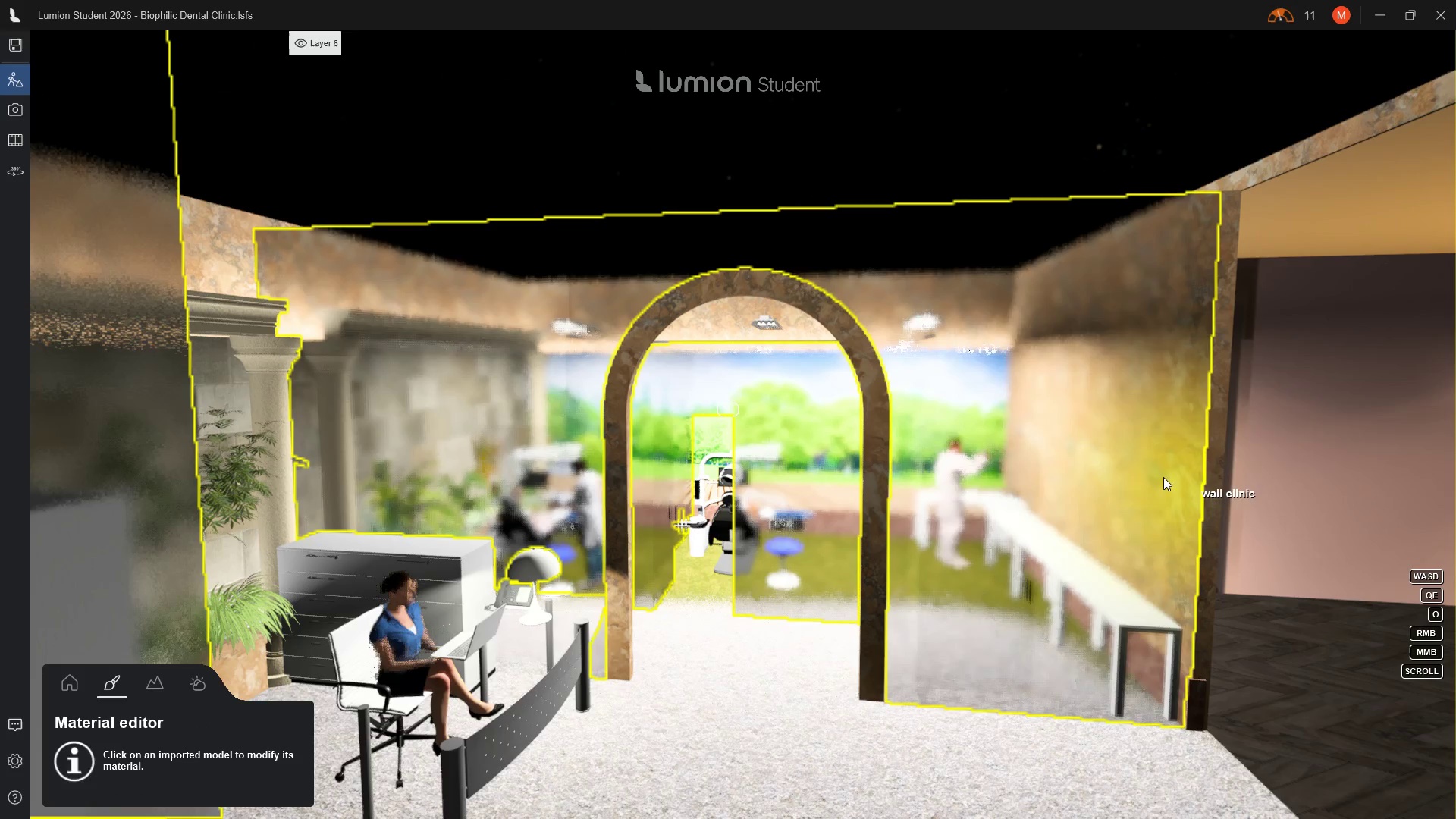 
left_click([1112, 457])
 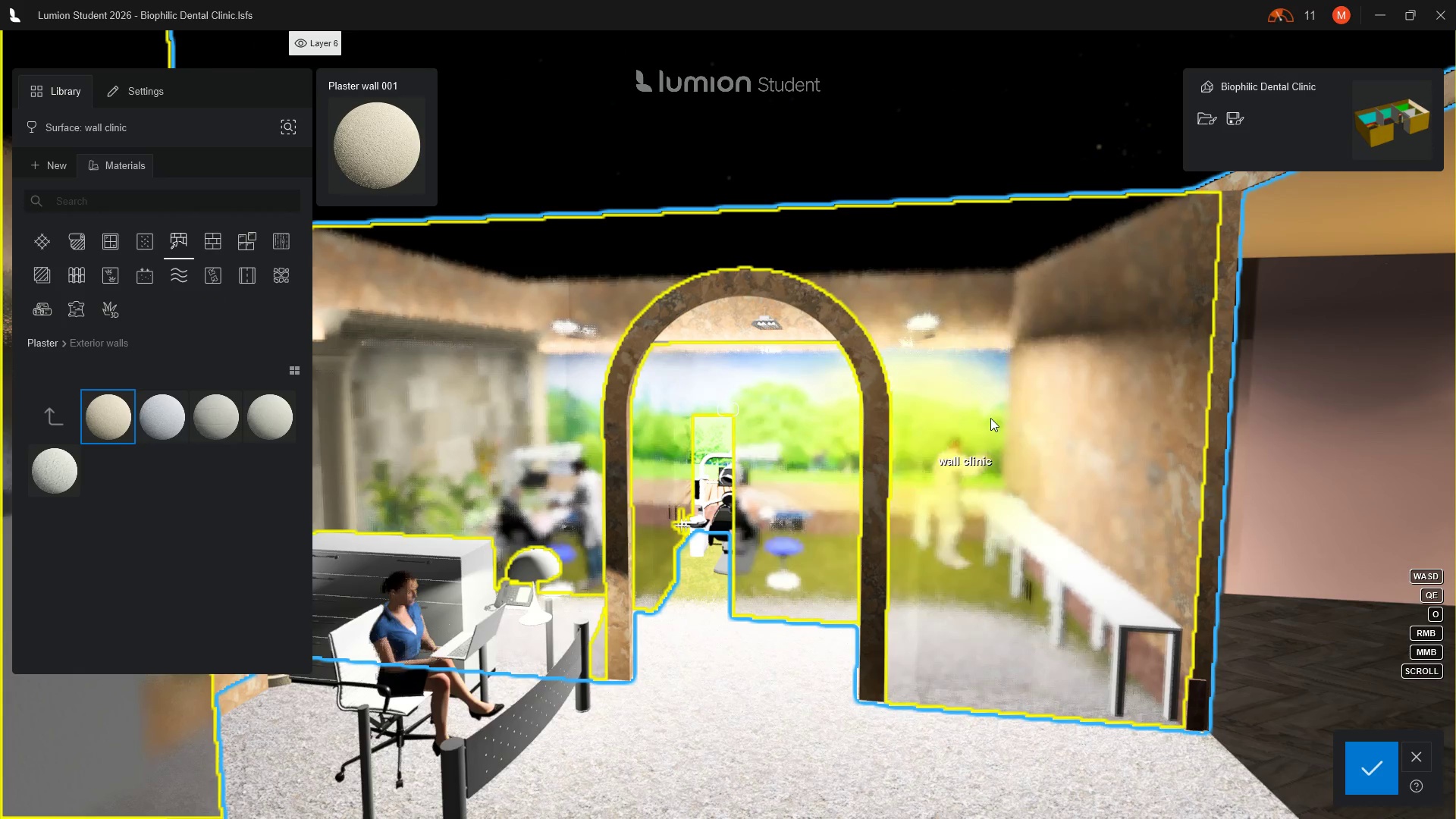 
left_click([992, 418])
 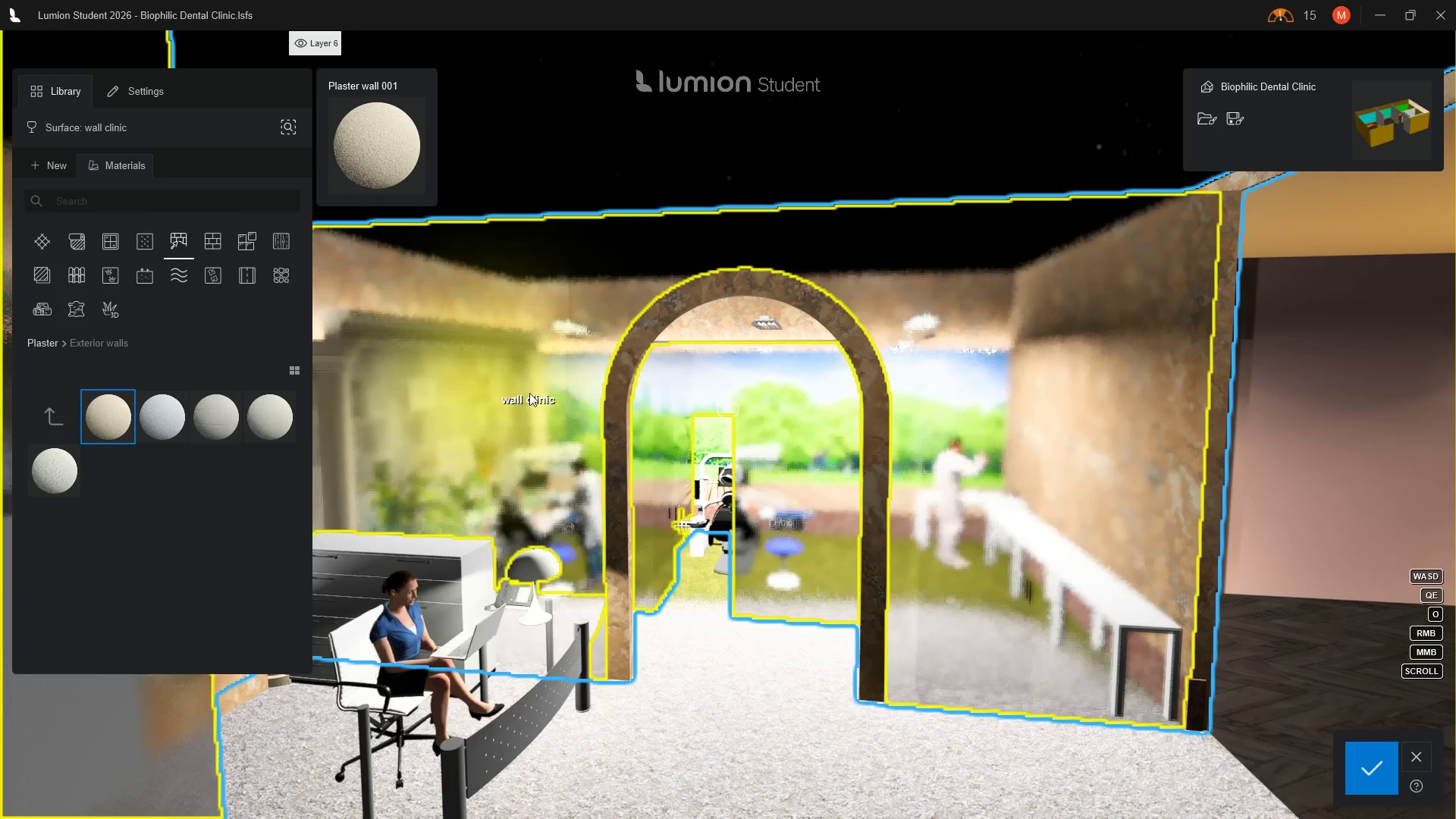 
left_click([567, 397])
 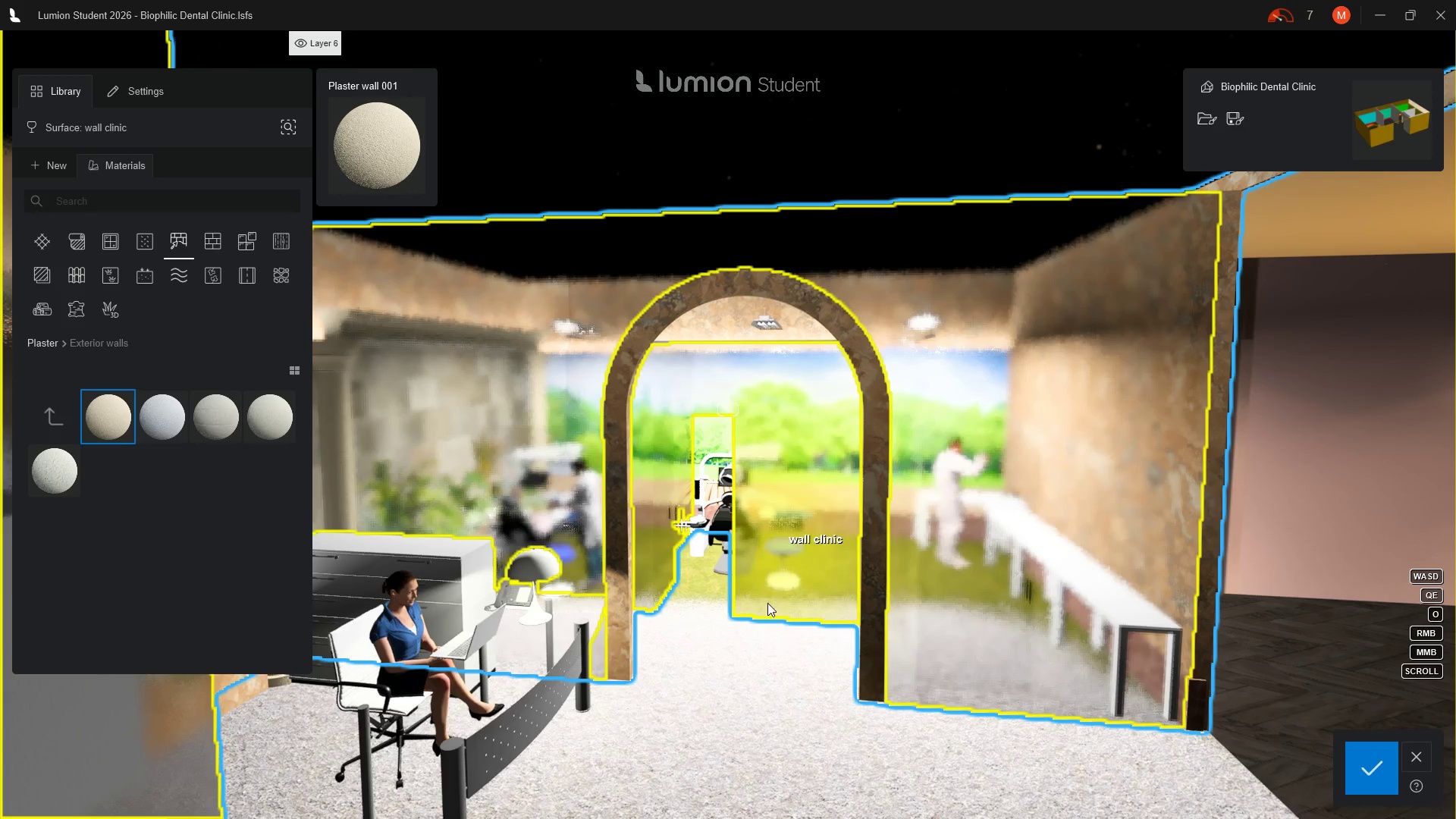 
wait(7.23)
 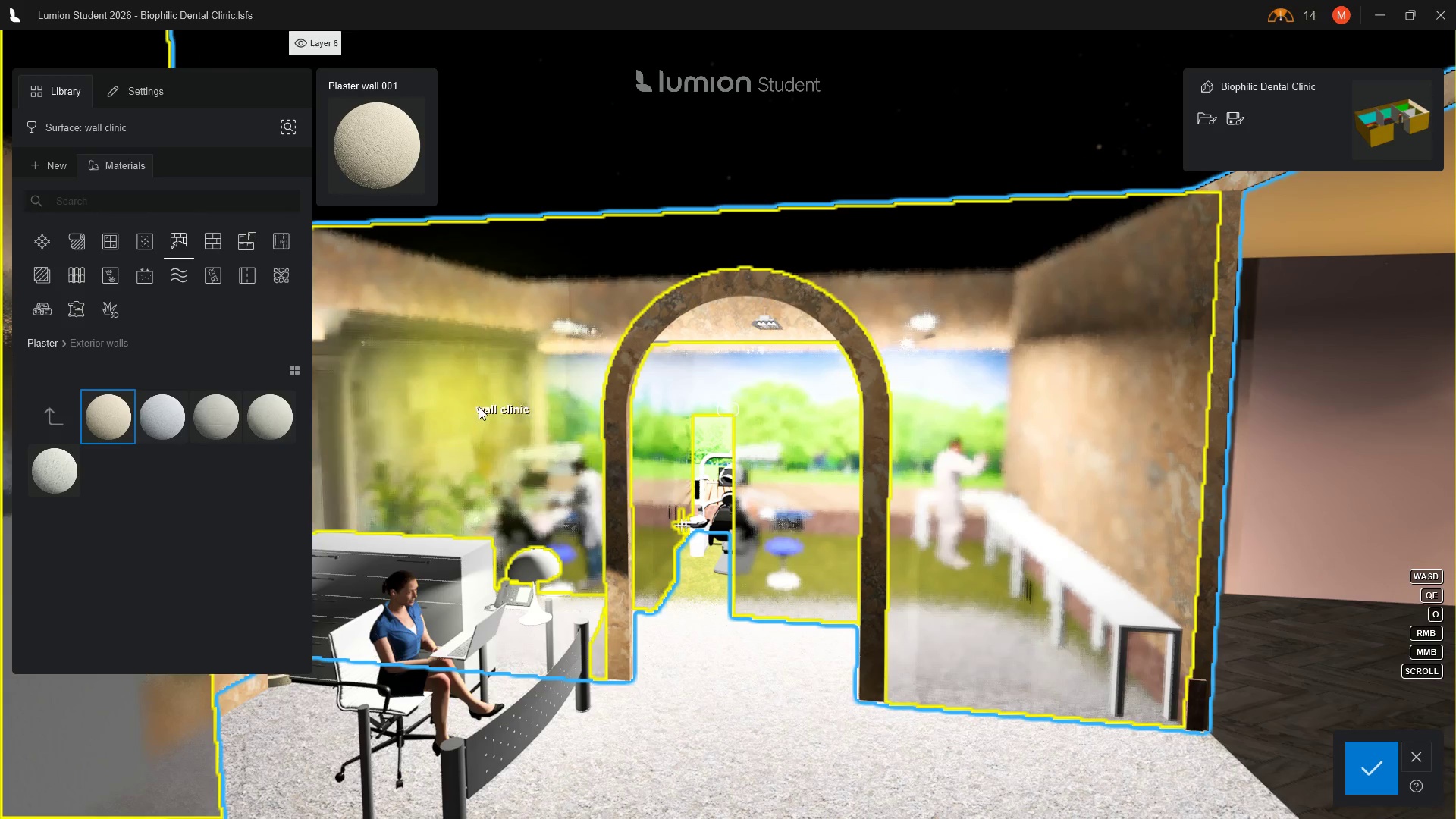 
double_click([757, 605])
 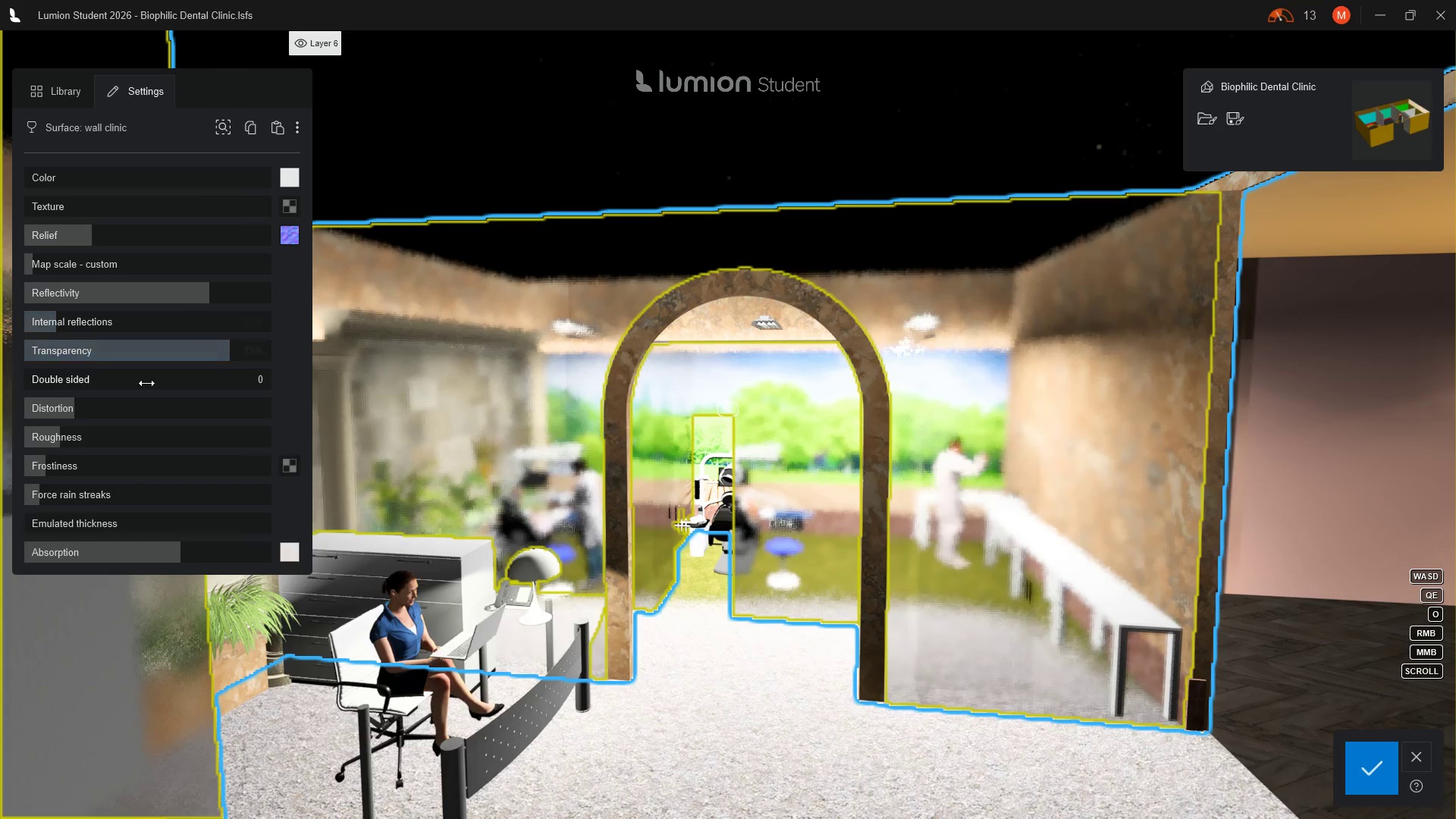 
left_click_drag(start_coordinate=[228, 354], to_coordinate=[131, 358])
 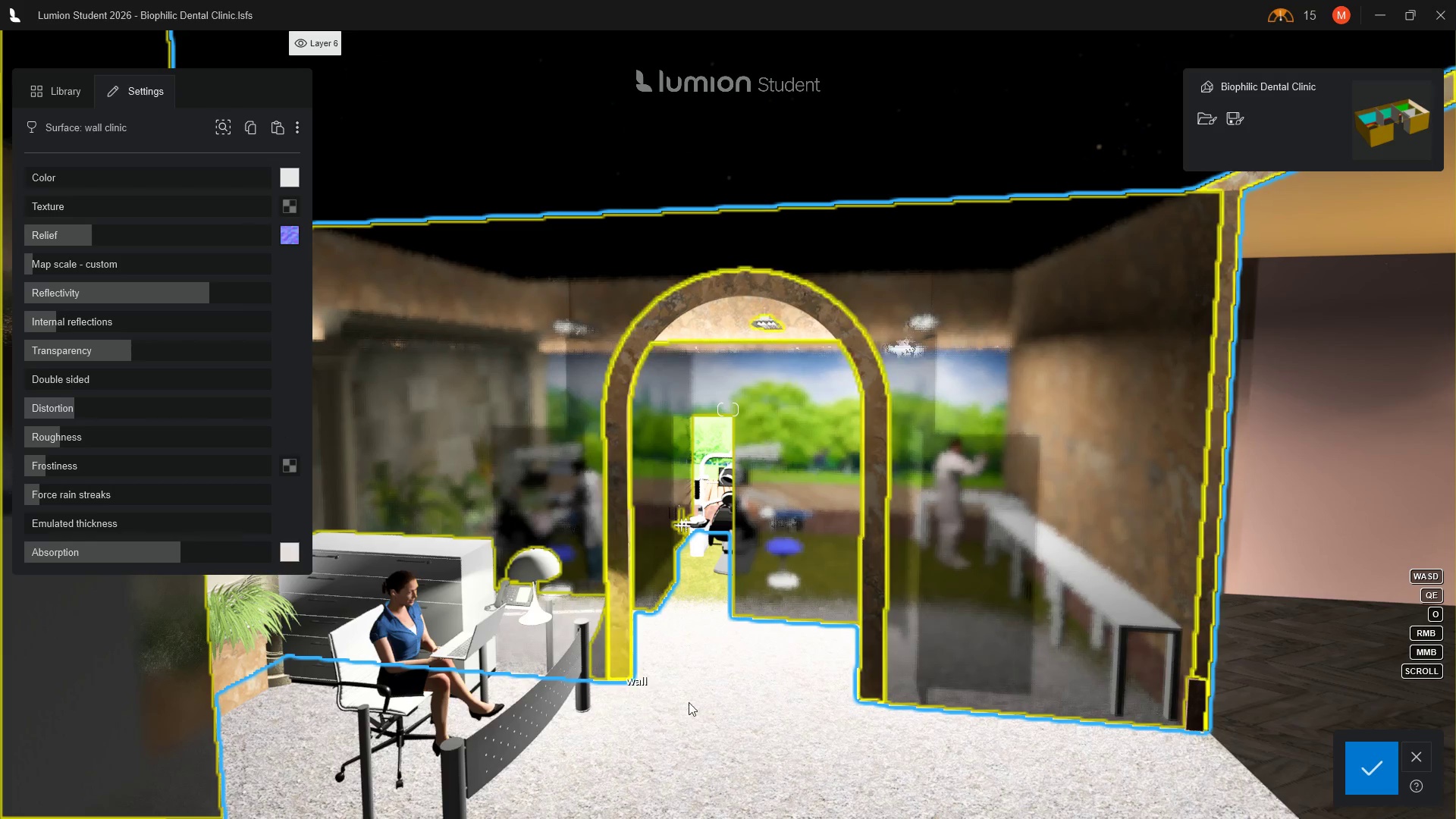 
scroll: coordinate [836, 739], scroll_direction: up, amount: 1.0
 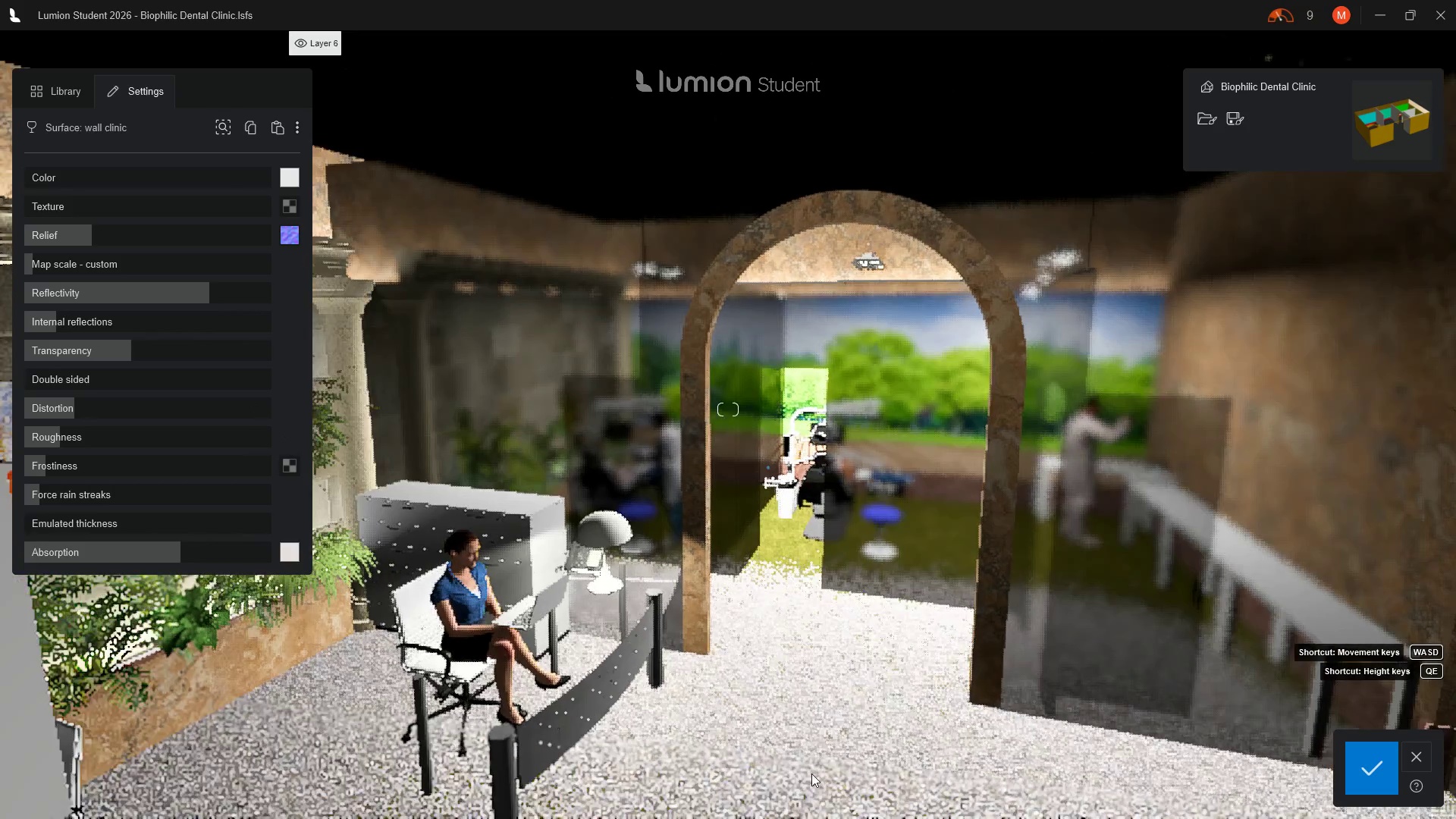 
hold_key(key=D, duration=0.44)
 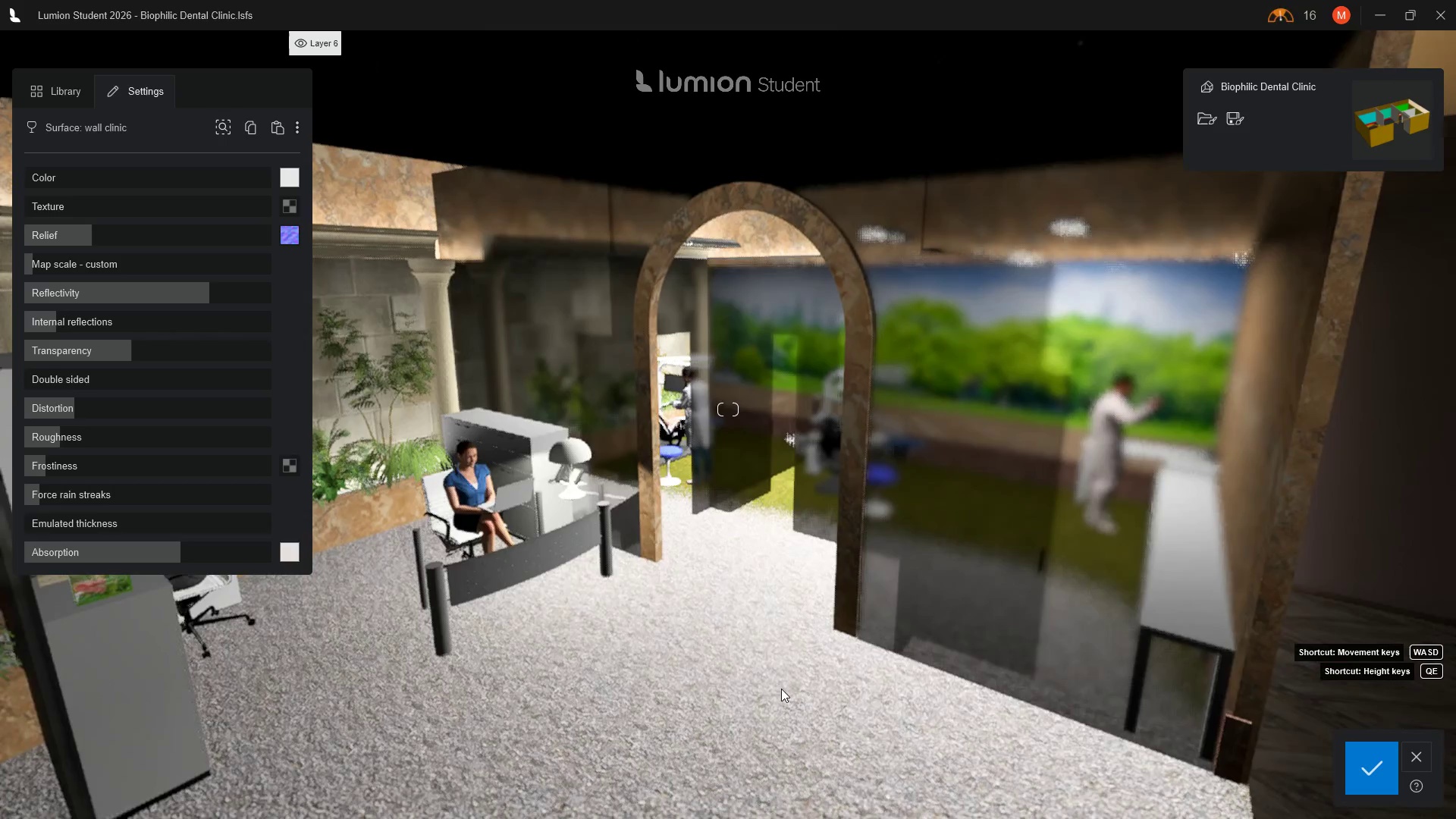 
scroll: coordinate [905, 717], scroll_direction: down, amount: 2.0
 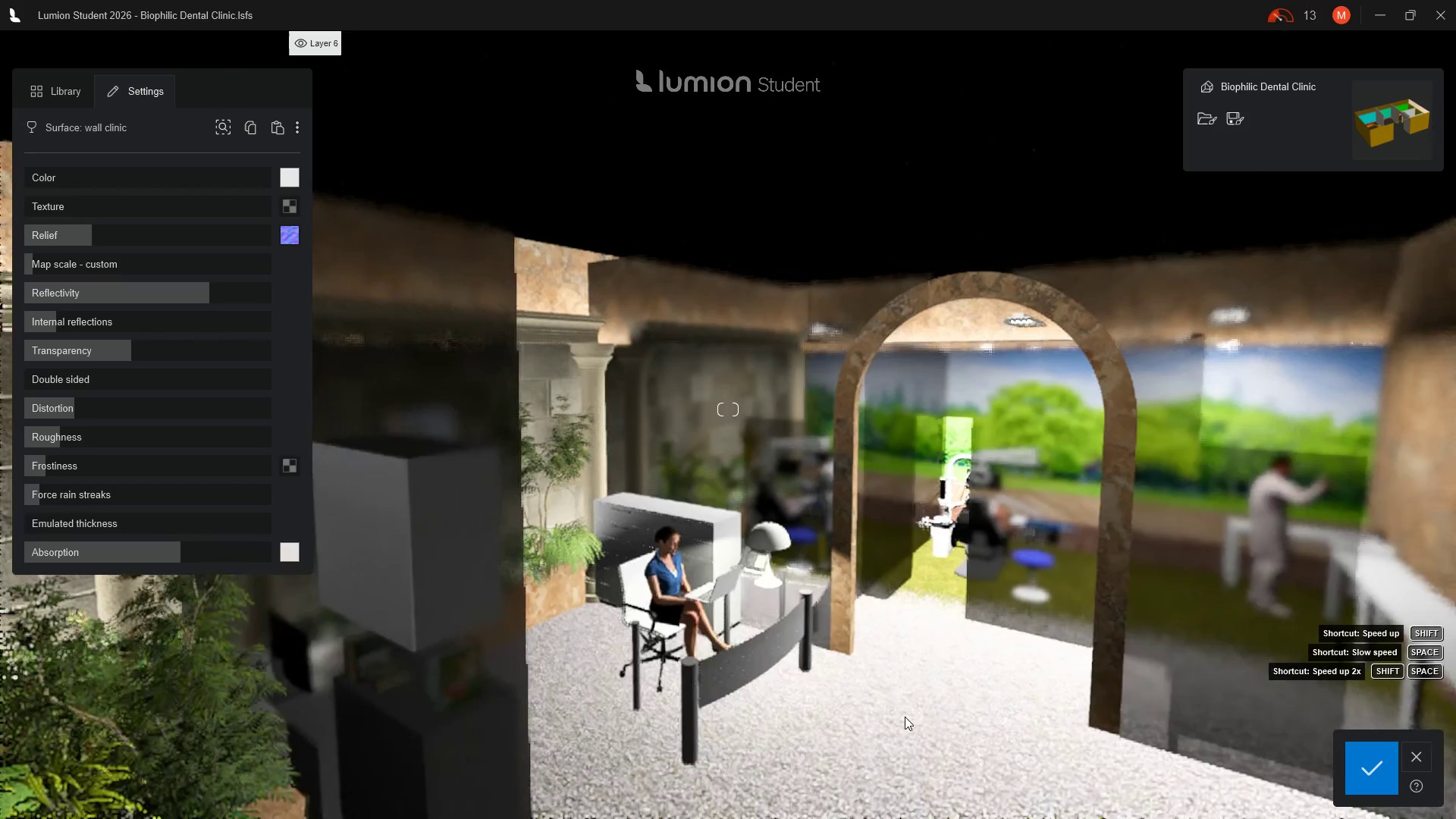 
type(eee)
 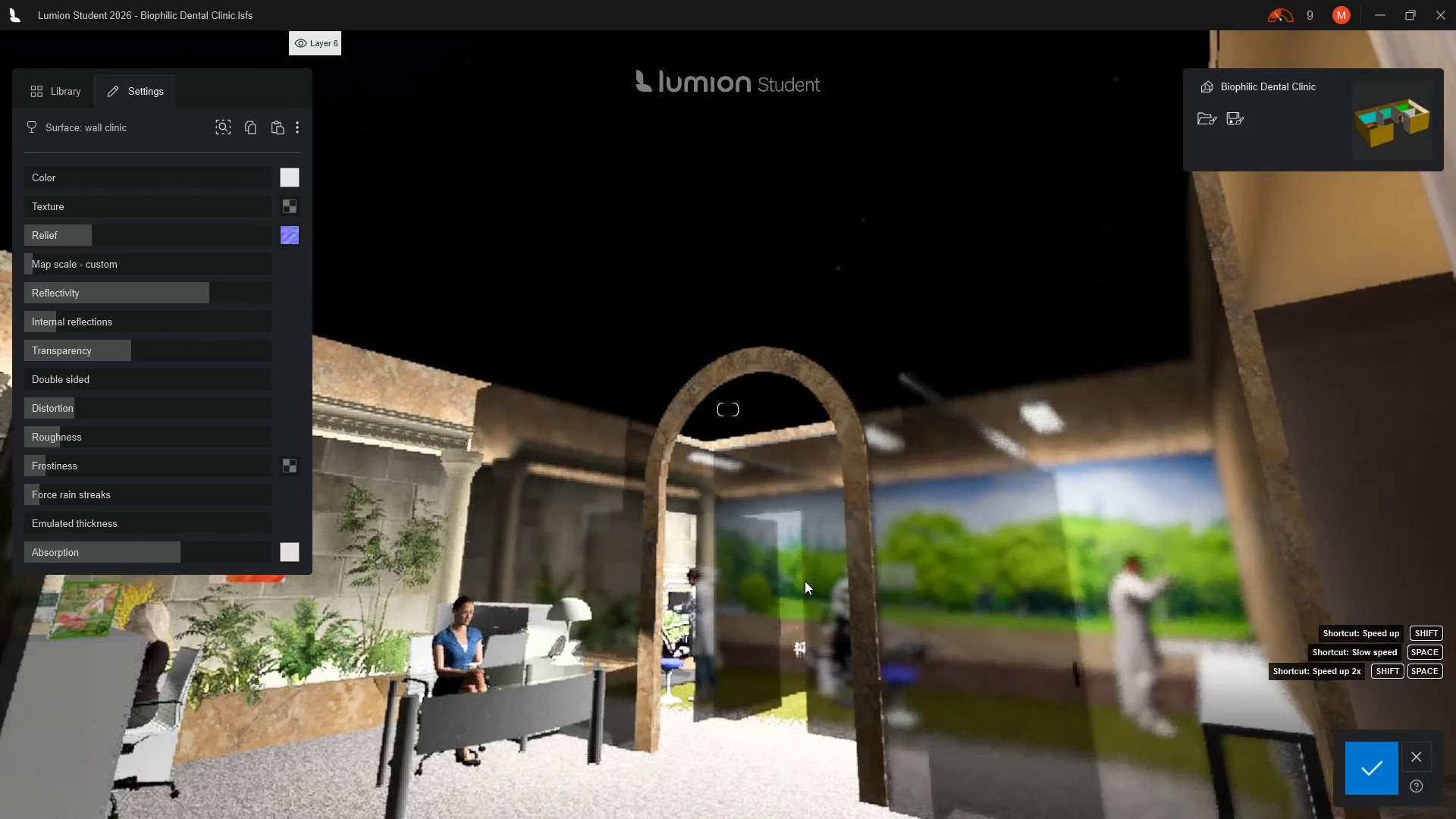 
type(ddaa)
 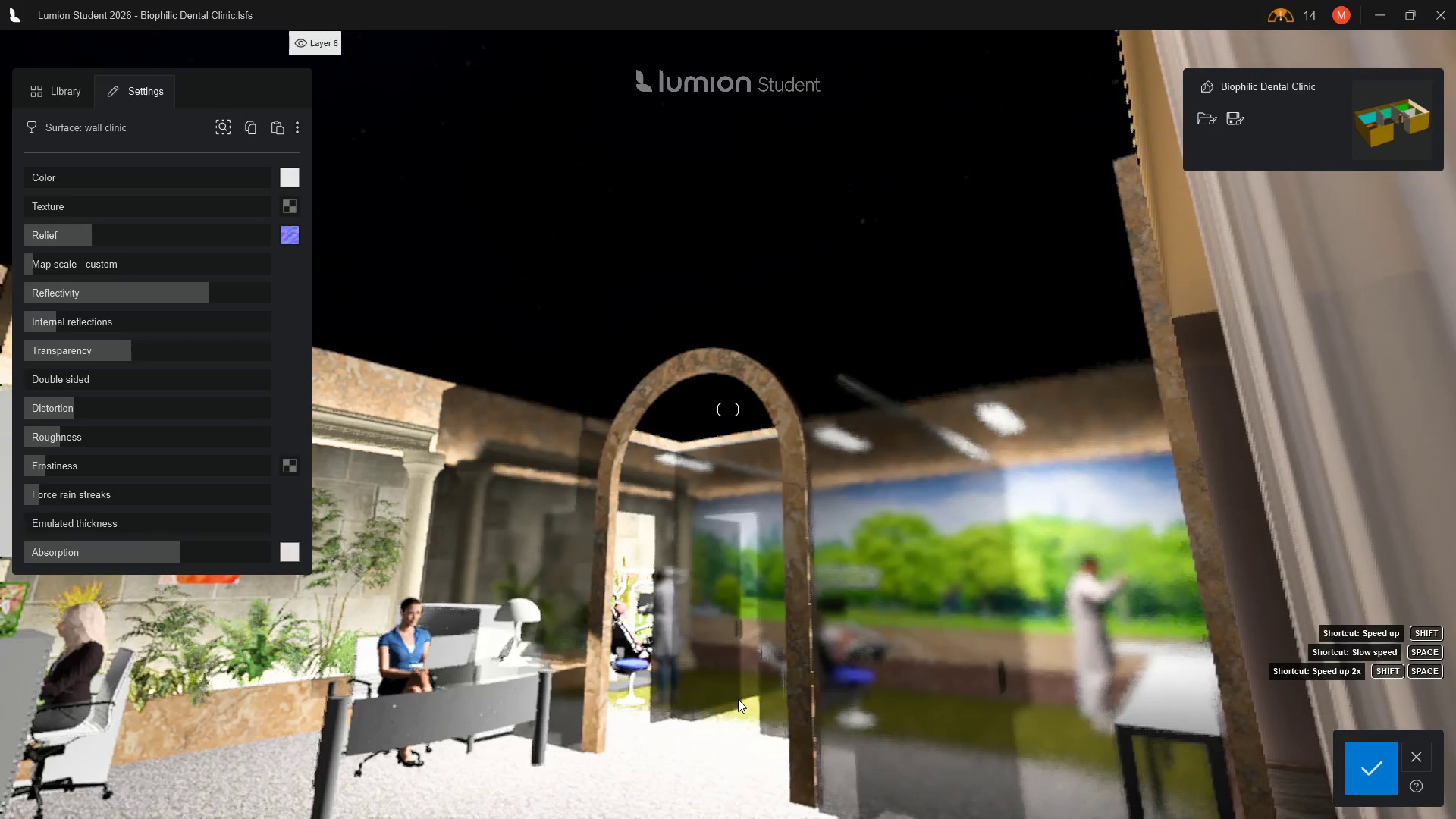 
key(A)
 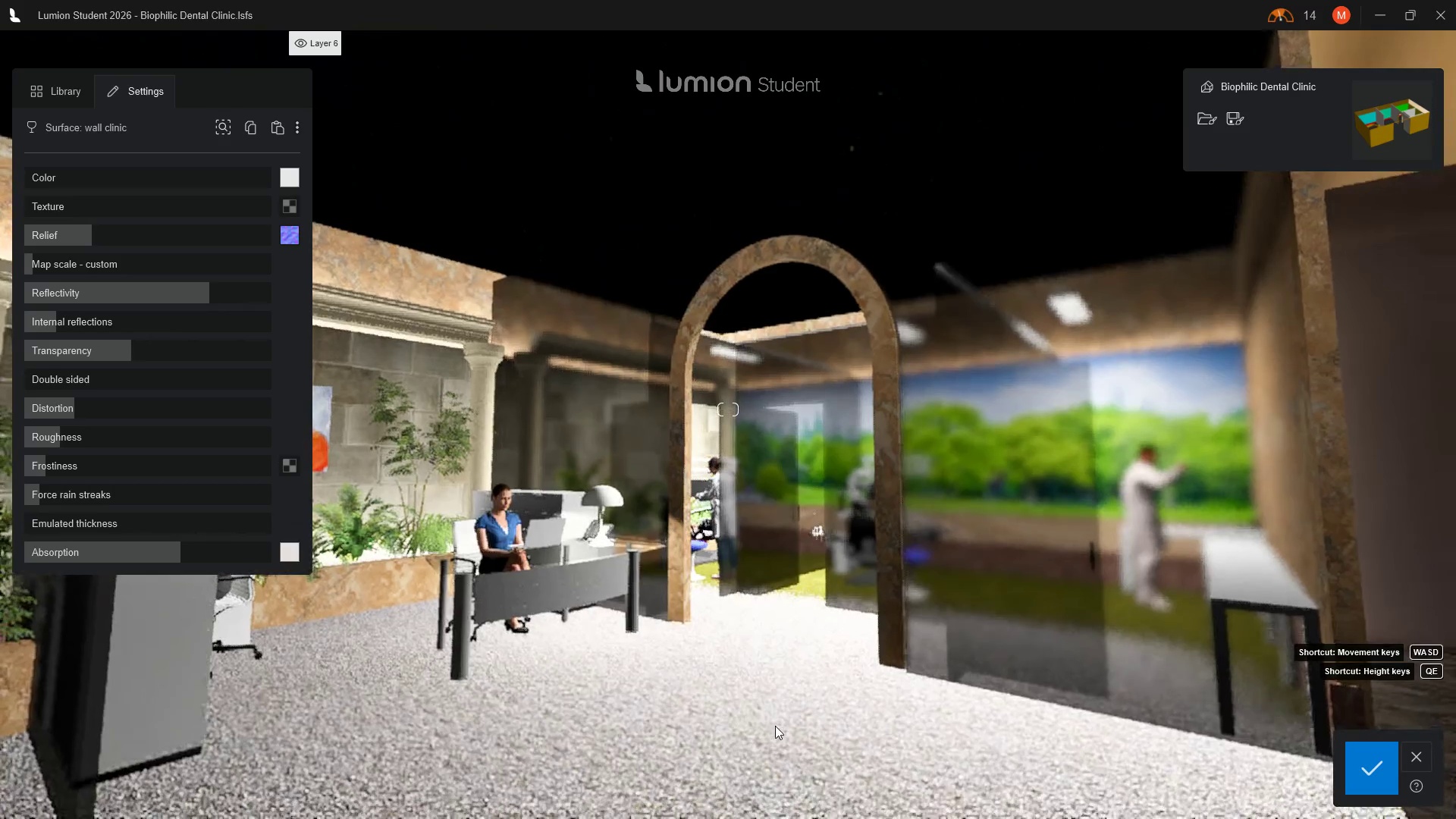 
wait(9.75)
 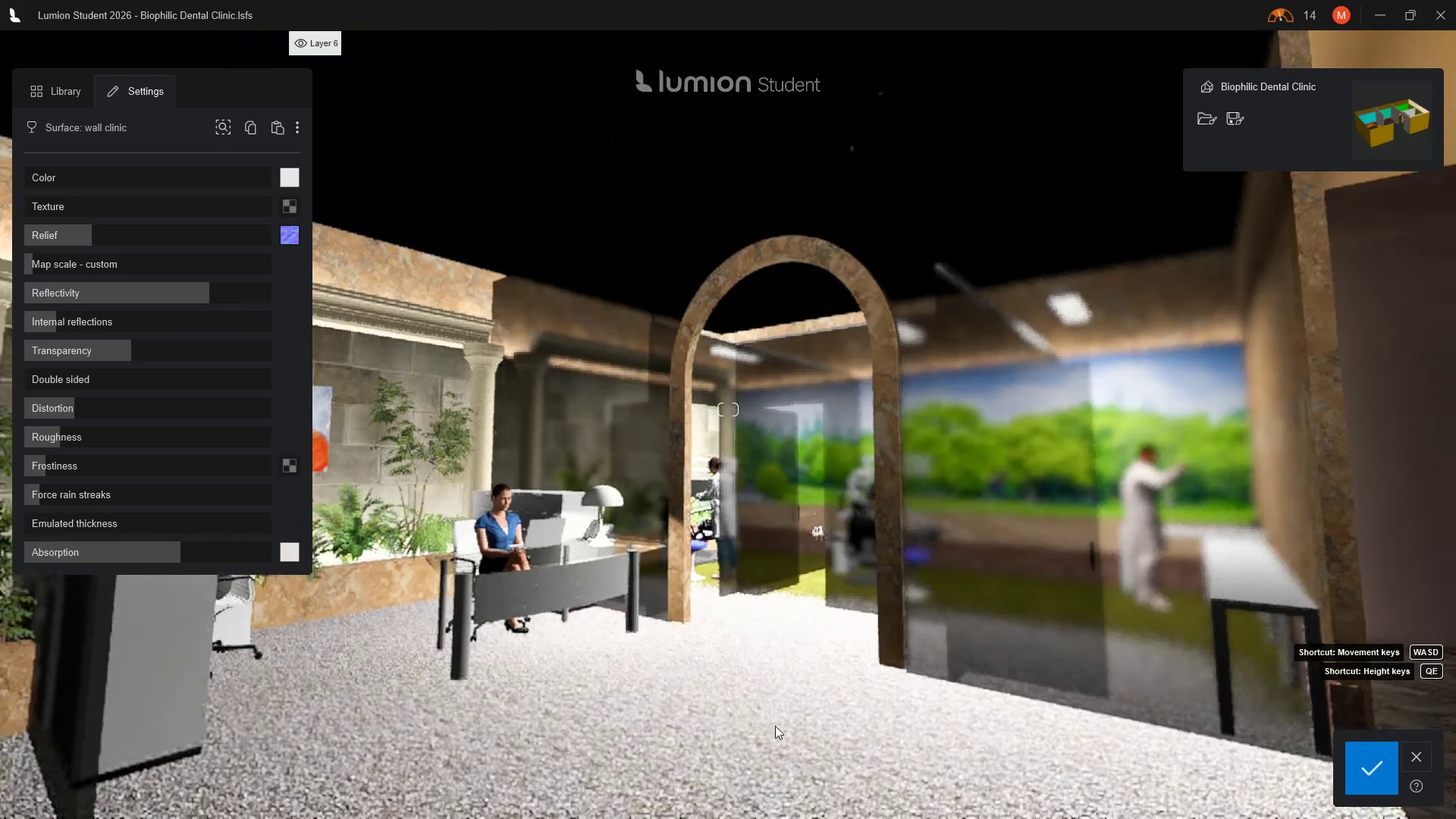 
left_click([88, 43])
 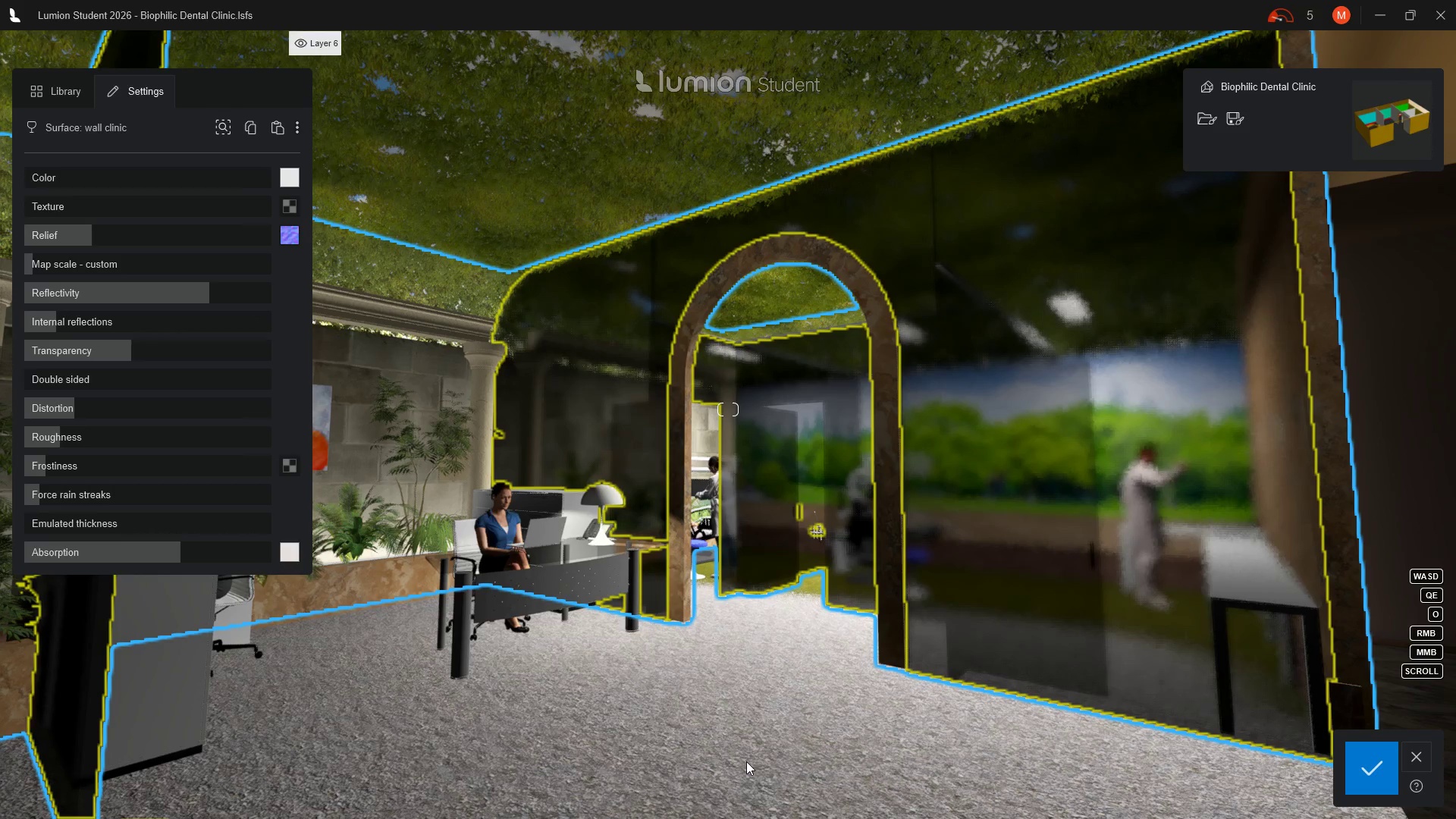 
wait(15.33)
 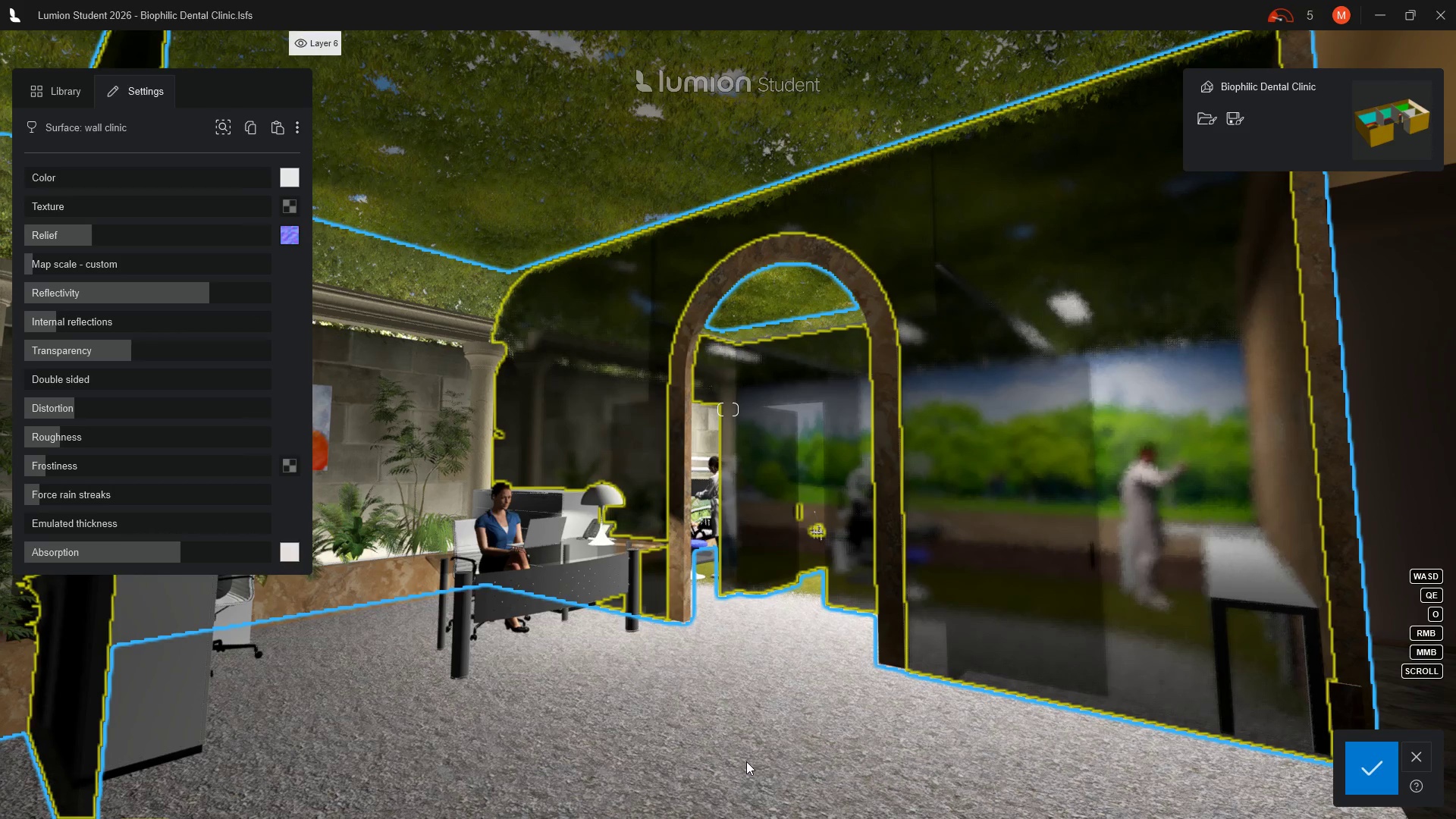 
left_click([1371, 776])
 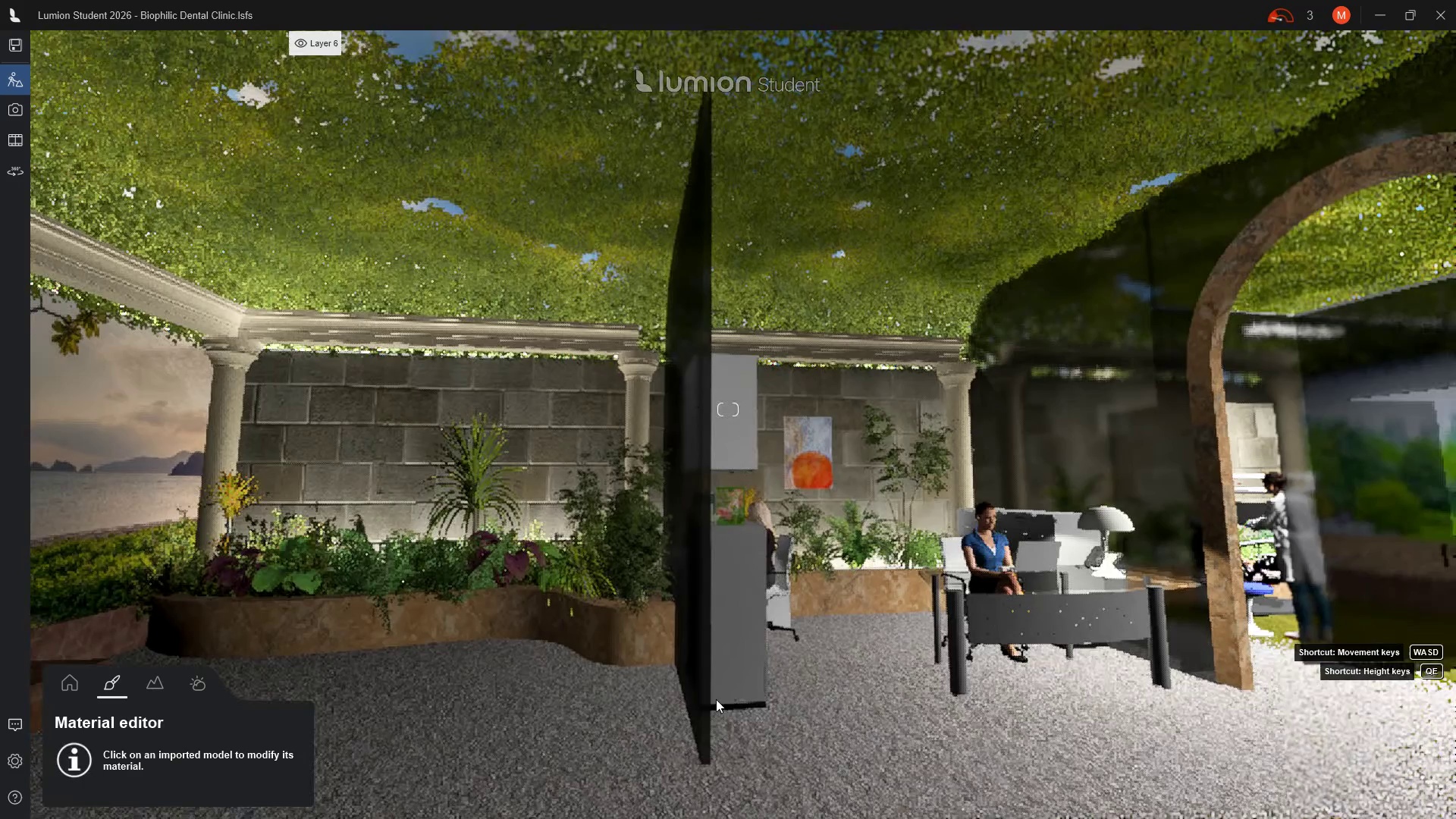 
wait(34.36)
 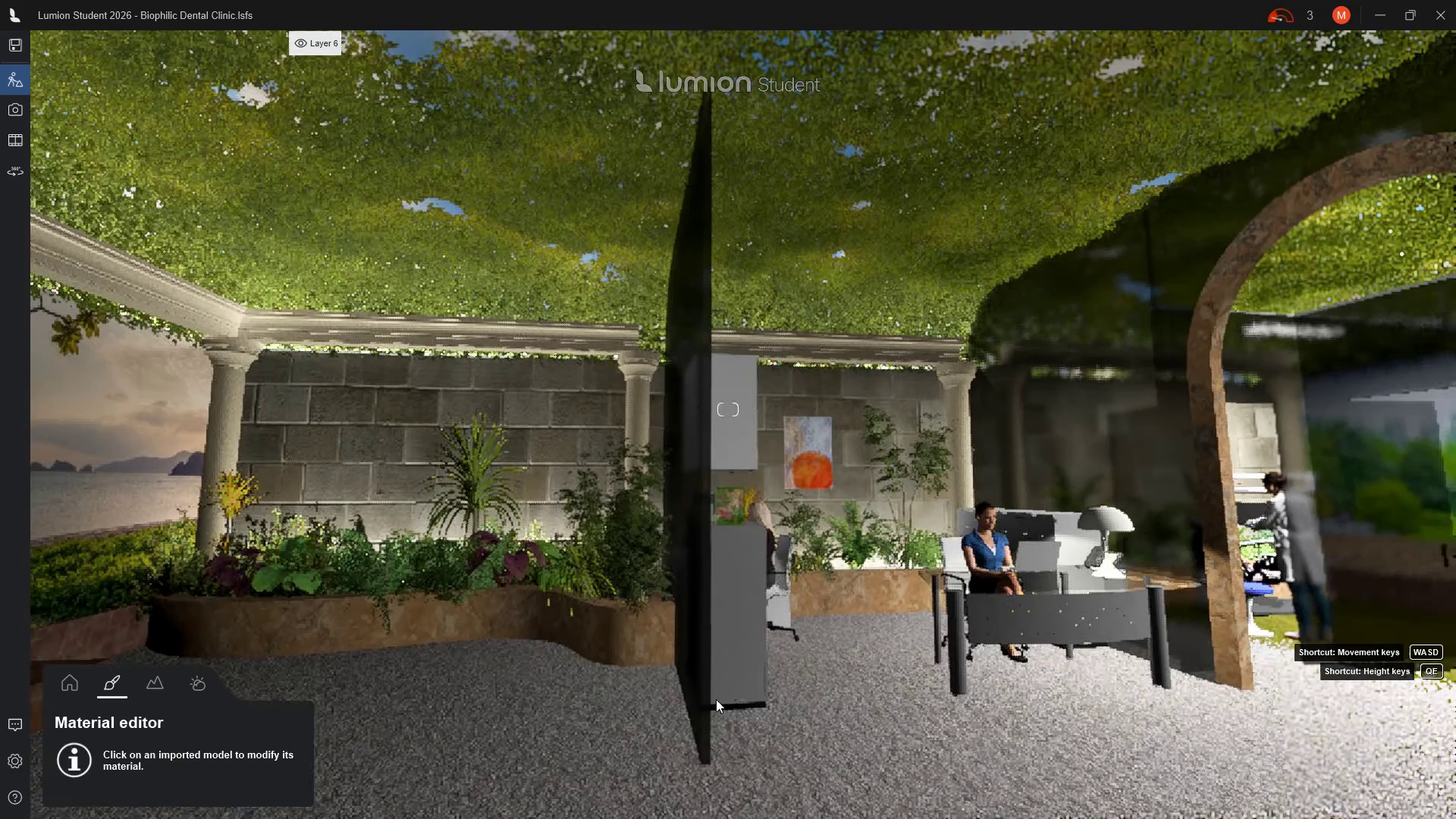 
scroll: coordinate [712, 699], scroll_direction: up, amount: 1.0
 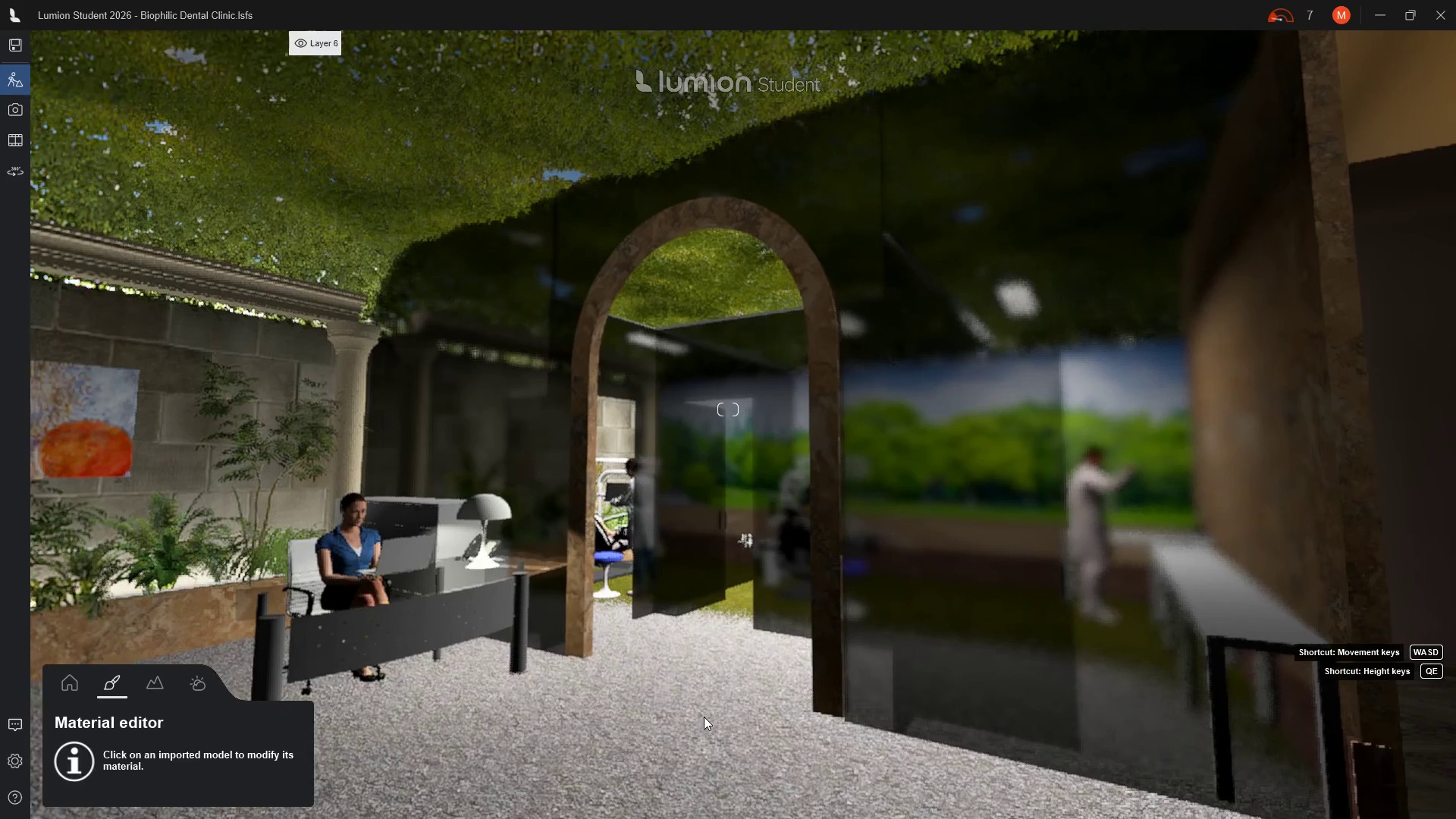 
wait(6.19)
 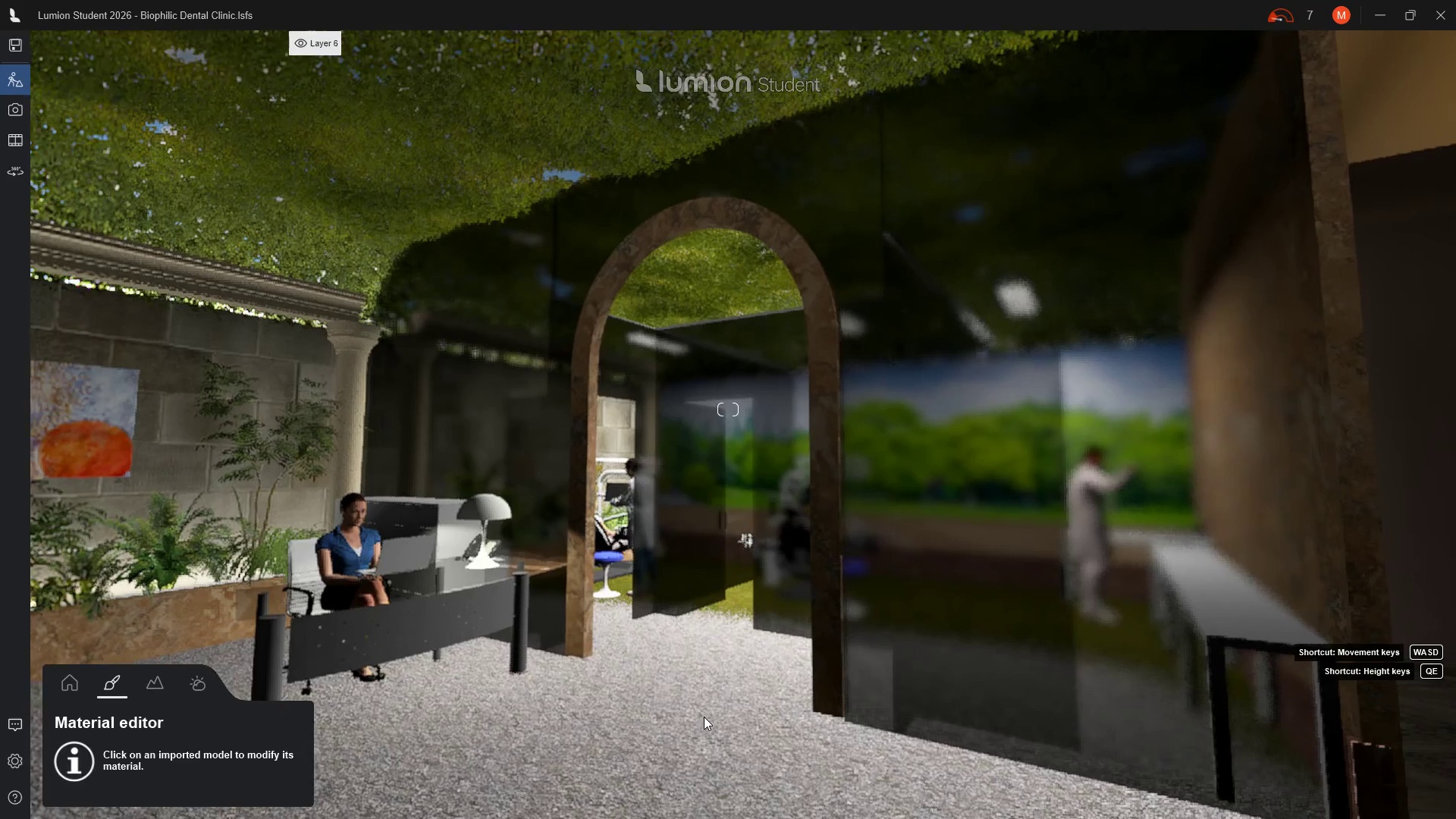 
left_click([21, 112])
 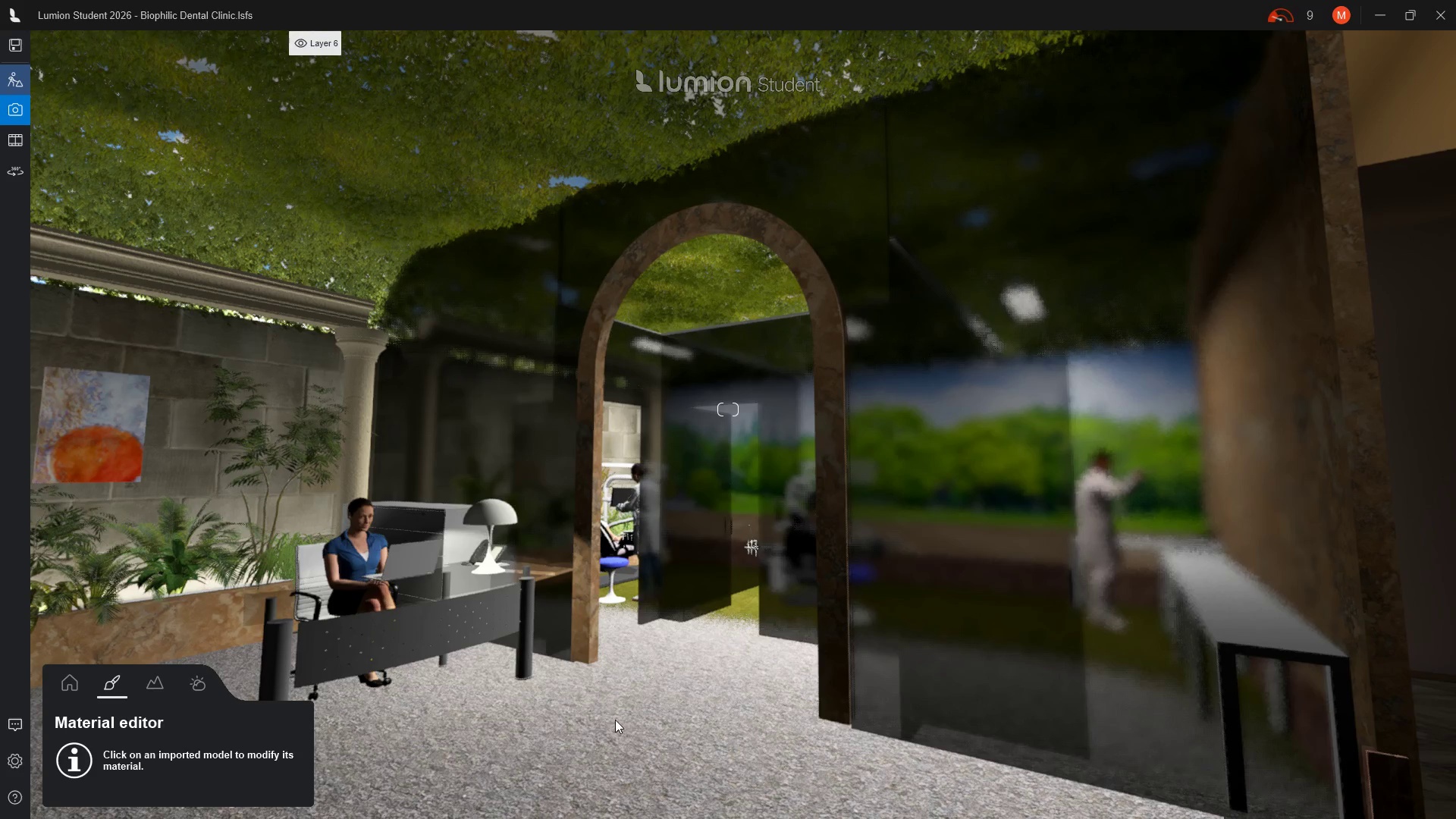 
wait(8.33)
 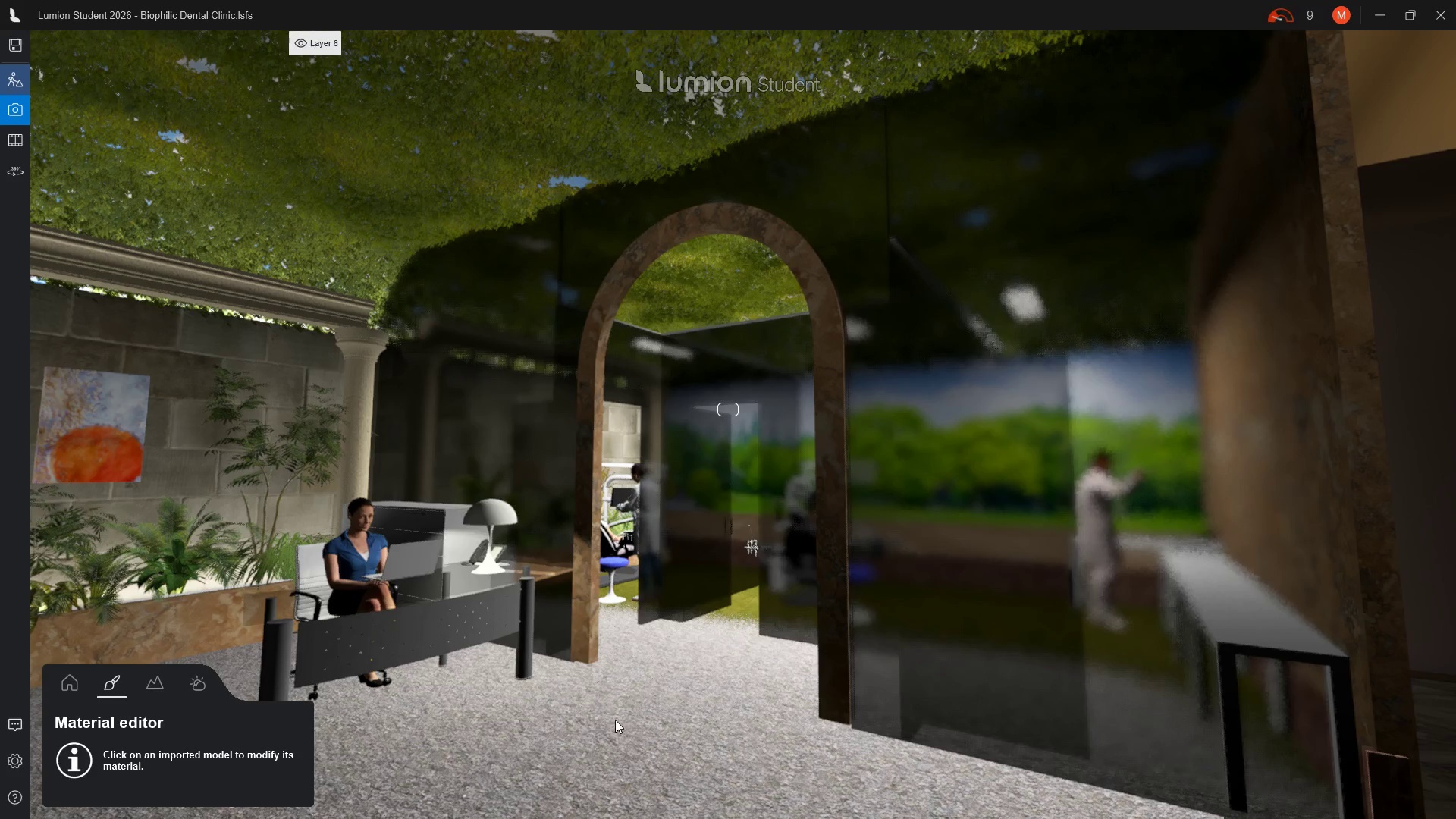 
left_click([886, 463])
 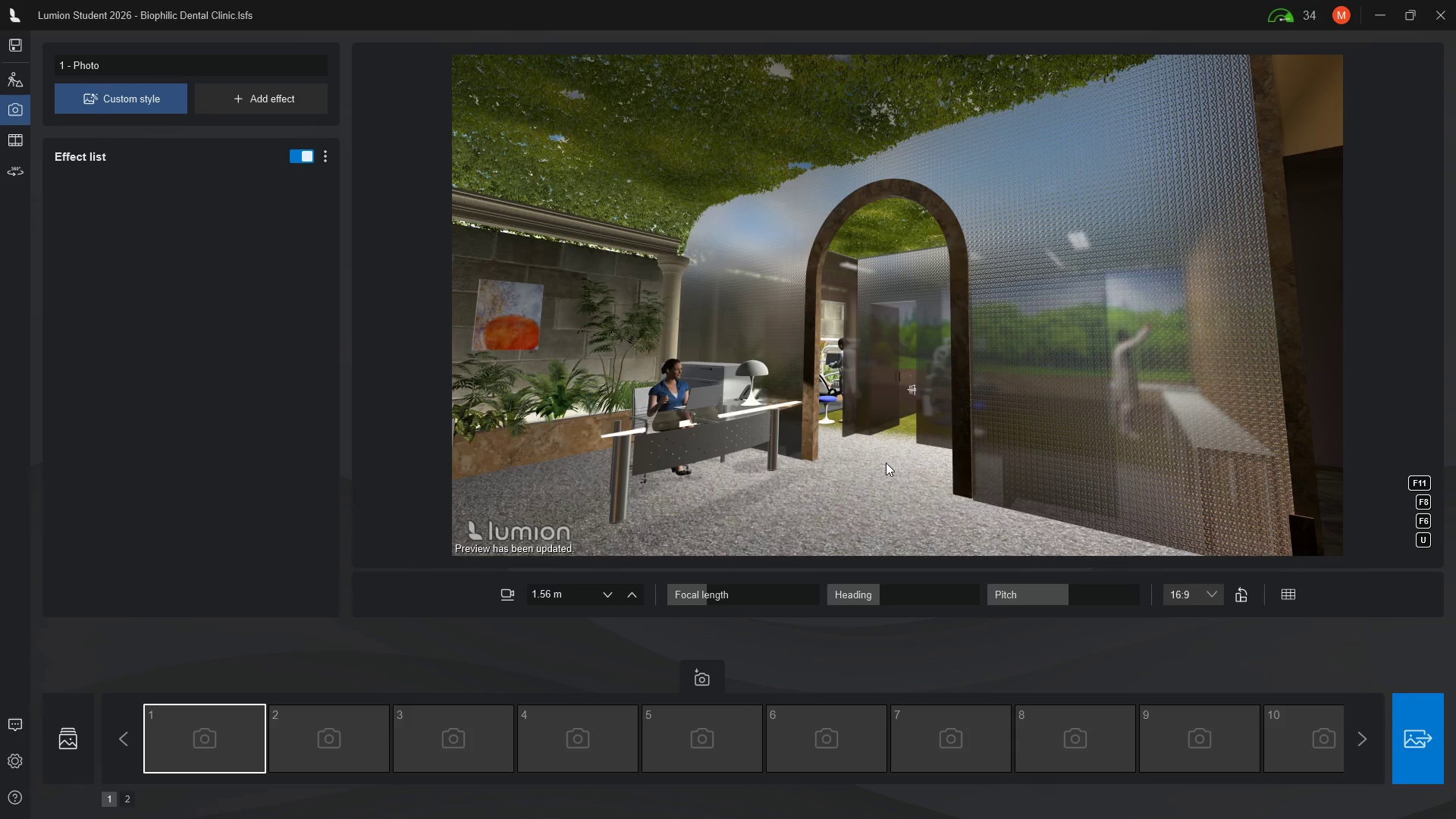 
wait(18.42)
 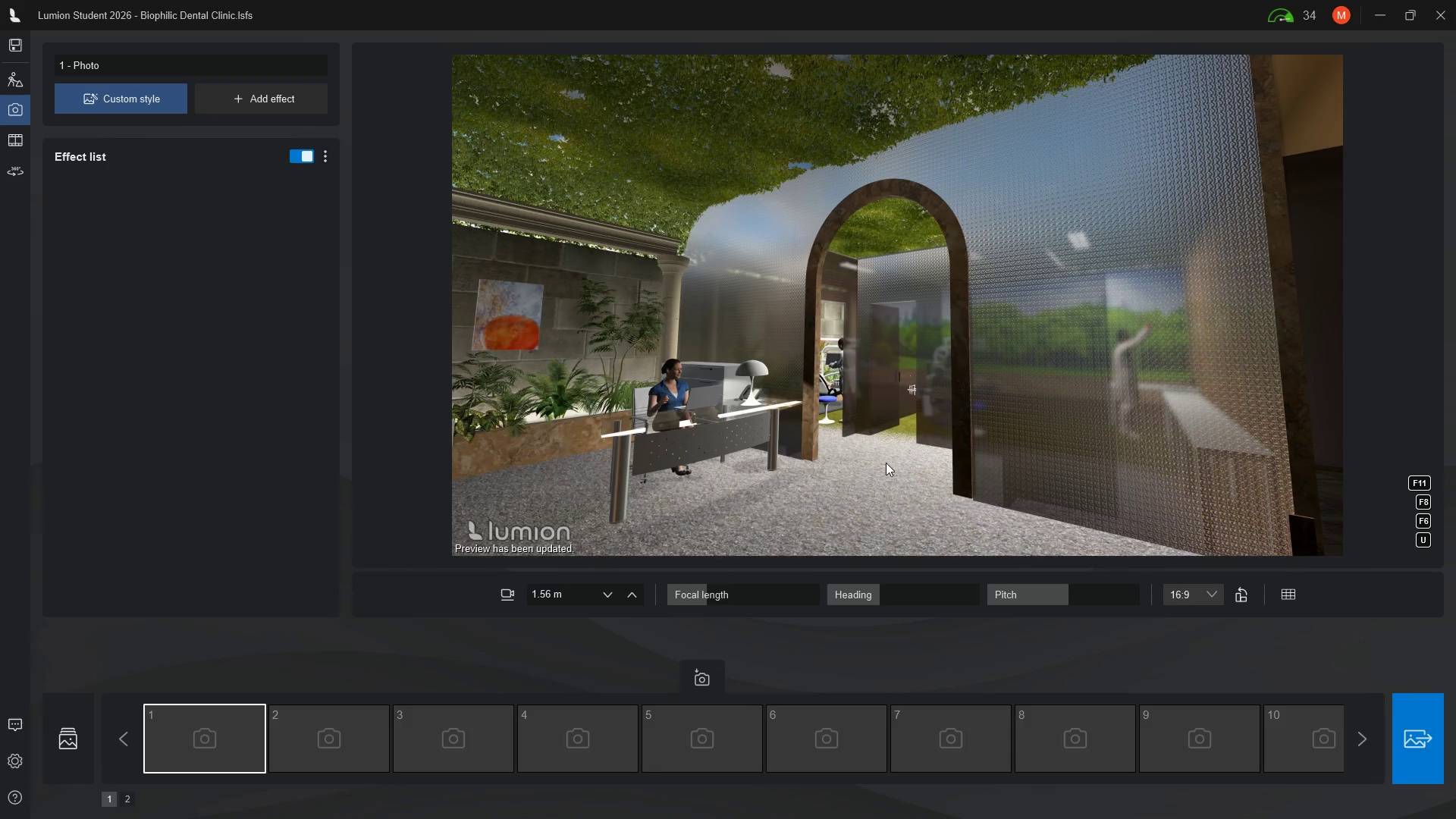 
left_click([22, 82])
 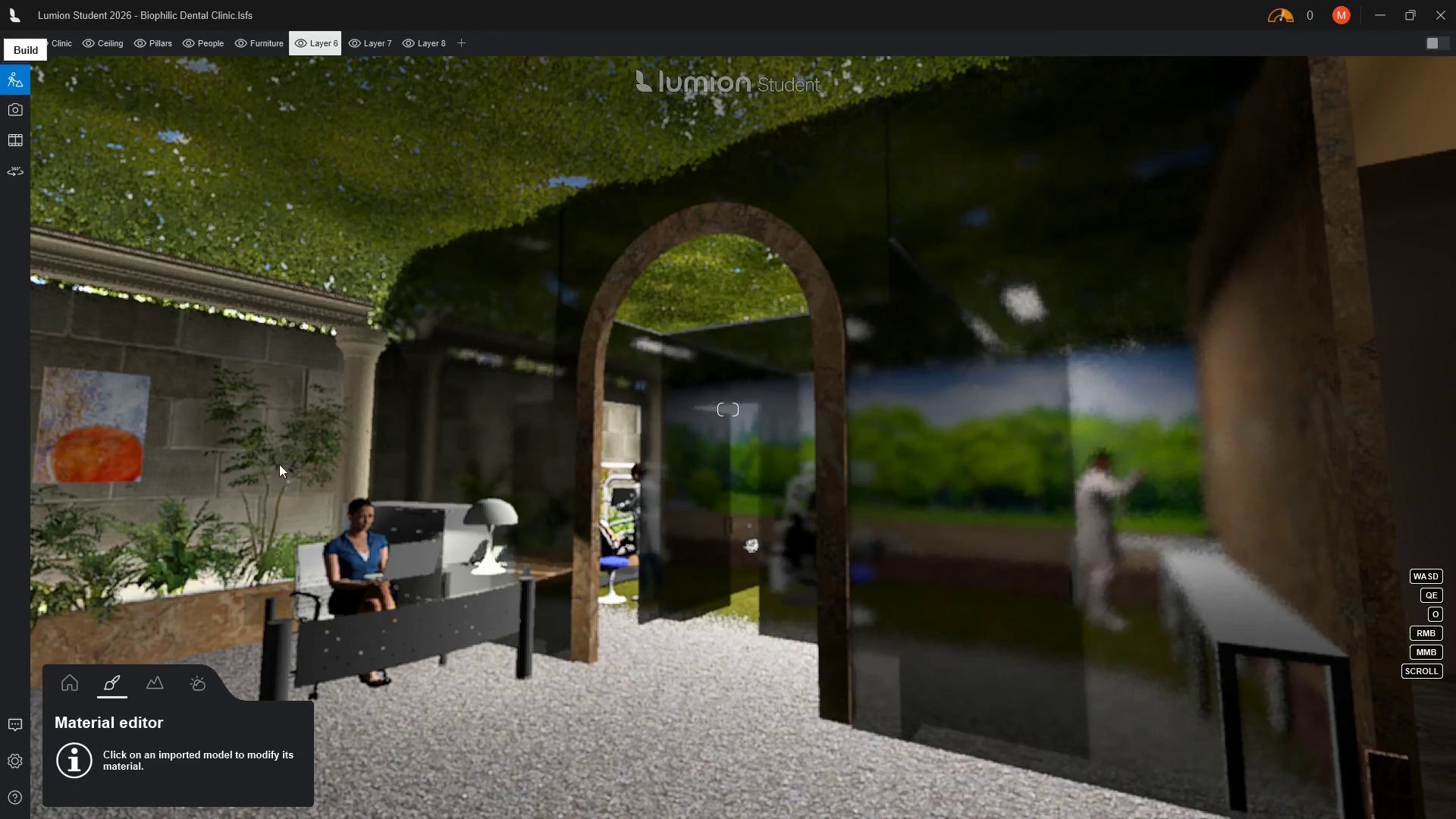 
left_click([1011, 318])
 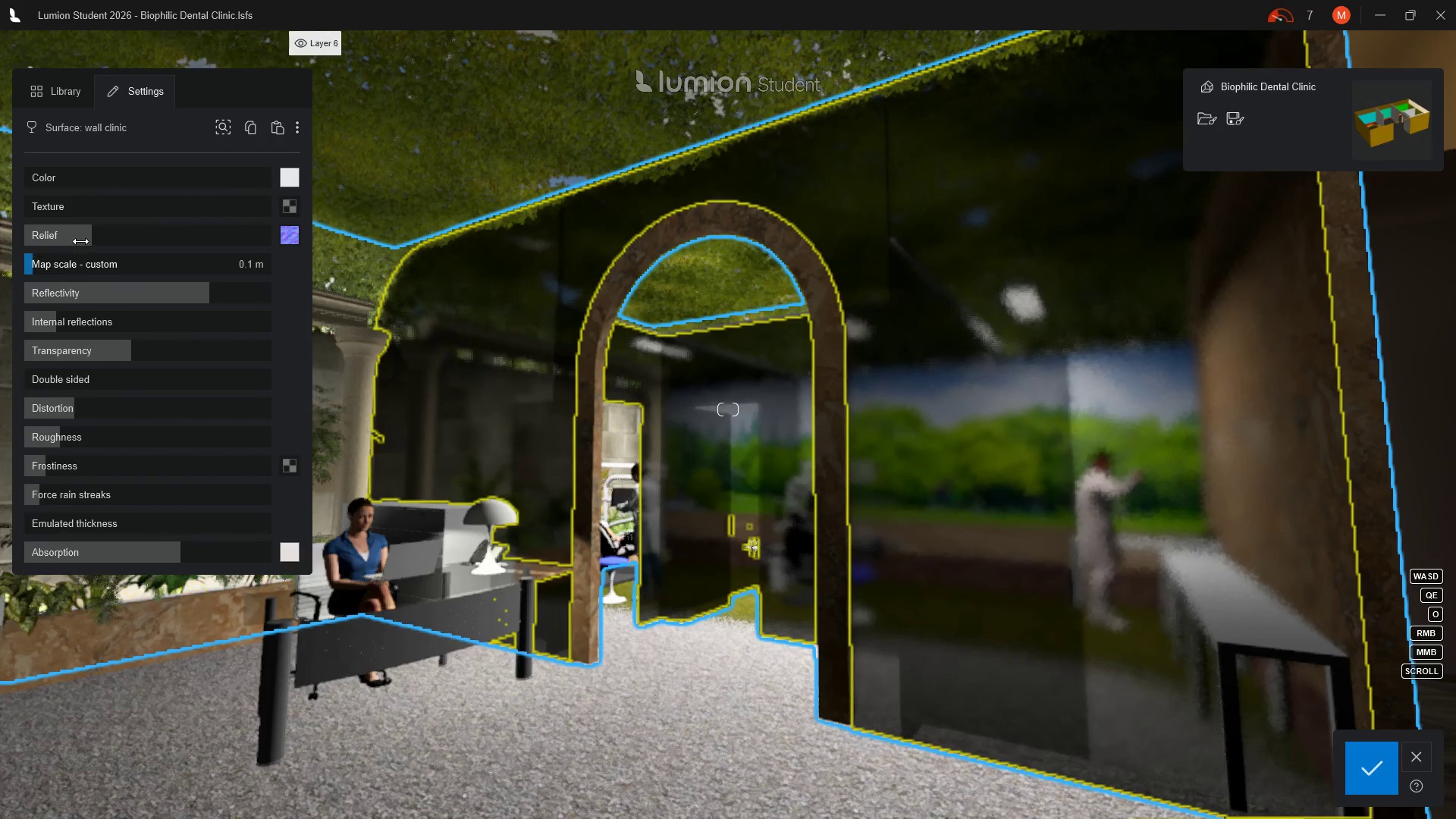 
left_click_drag(start_coordinate=[86, 241], to_coordinate=[71, 241])
 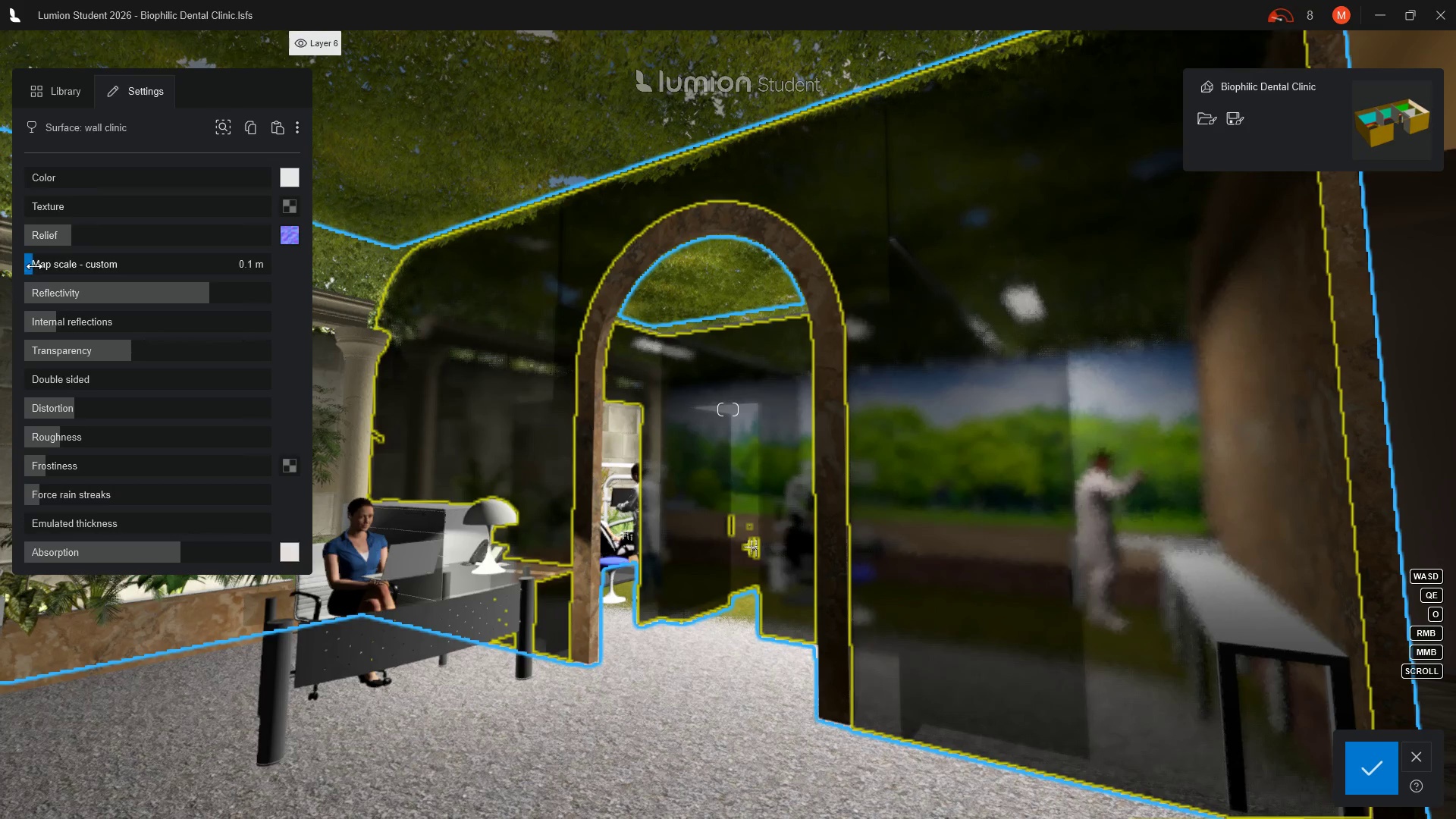 
left_click_drag(start_coordinate=[34, 266], to_coordinate=[30, 266])
 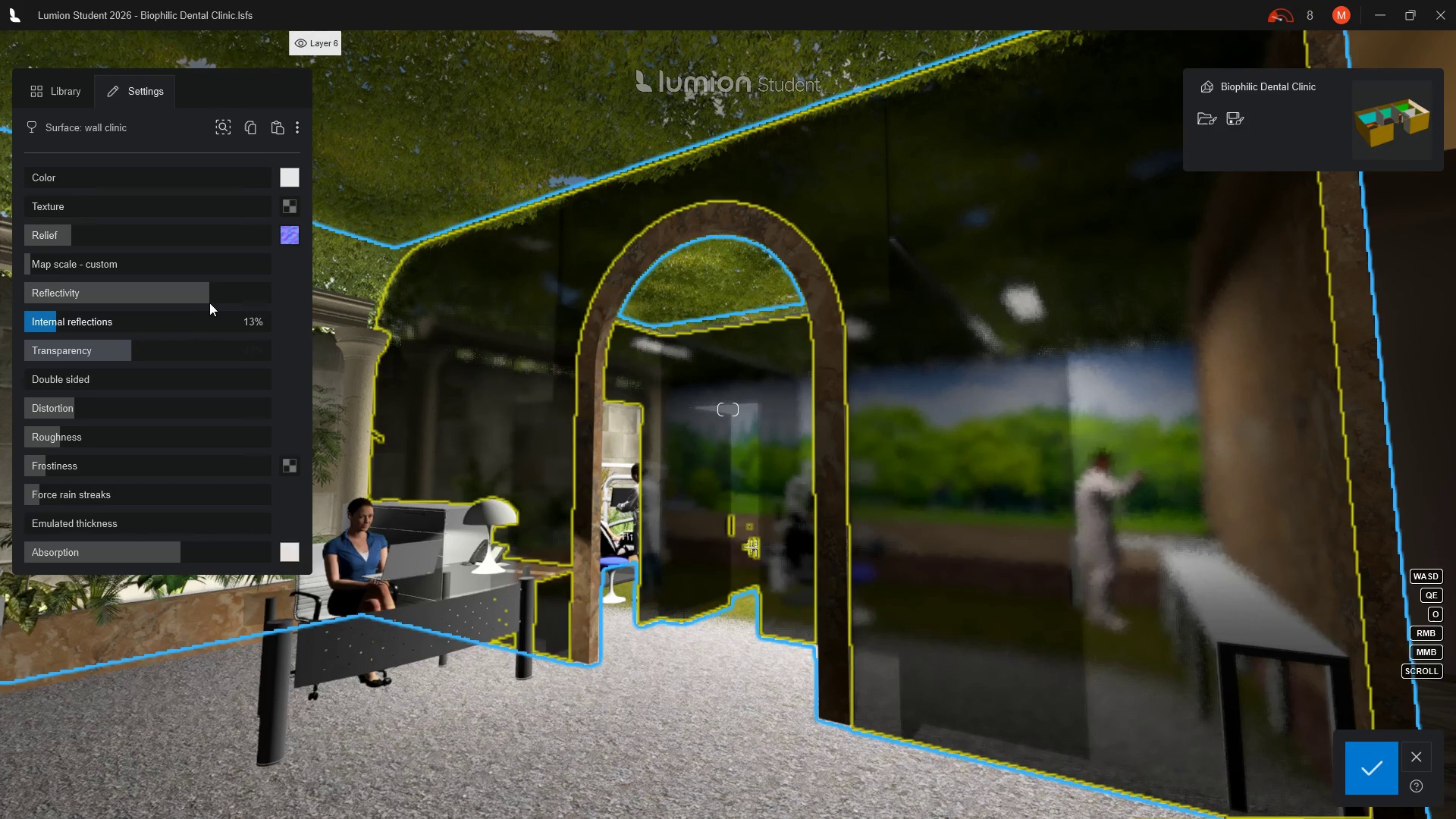 
left_click_drag(start_coordinate=[210, 299], to_coordinate=[105, 299])
 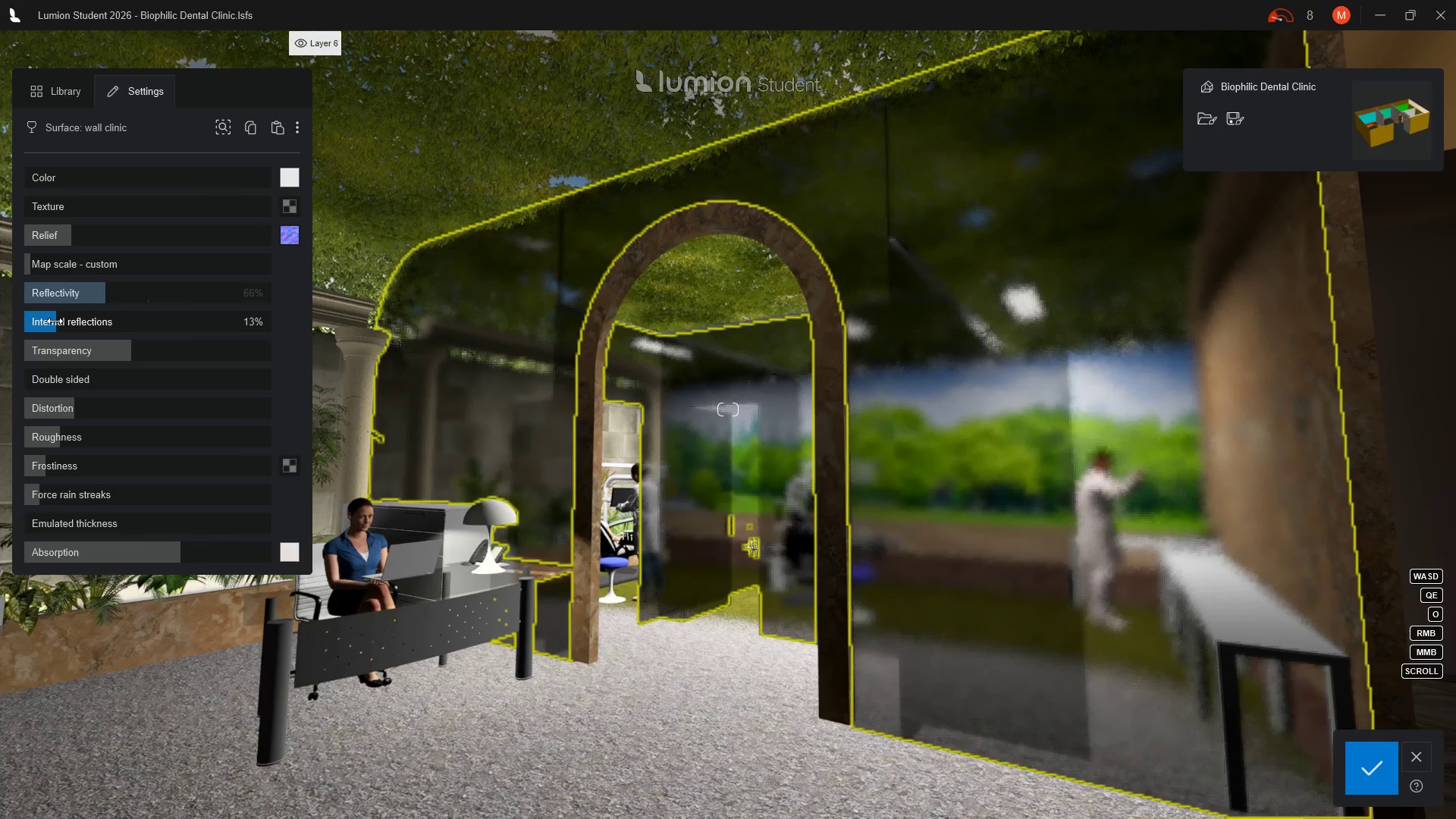 
left_click_drag(start_coordinate=[55, 321], to_coordinate=[114, 321])
 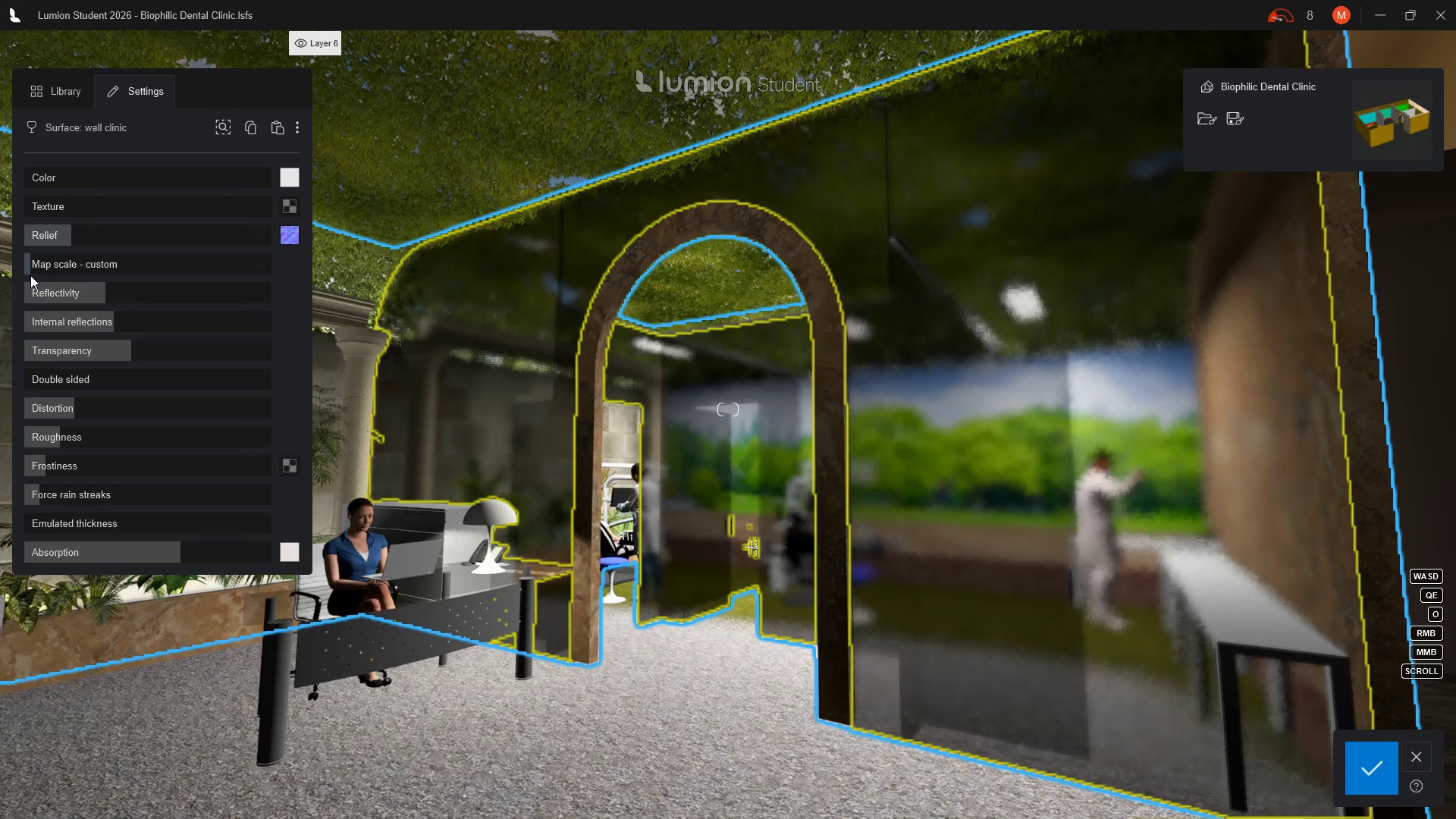 
wait(8.7)
 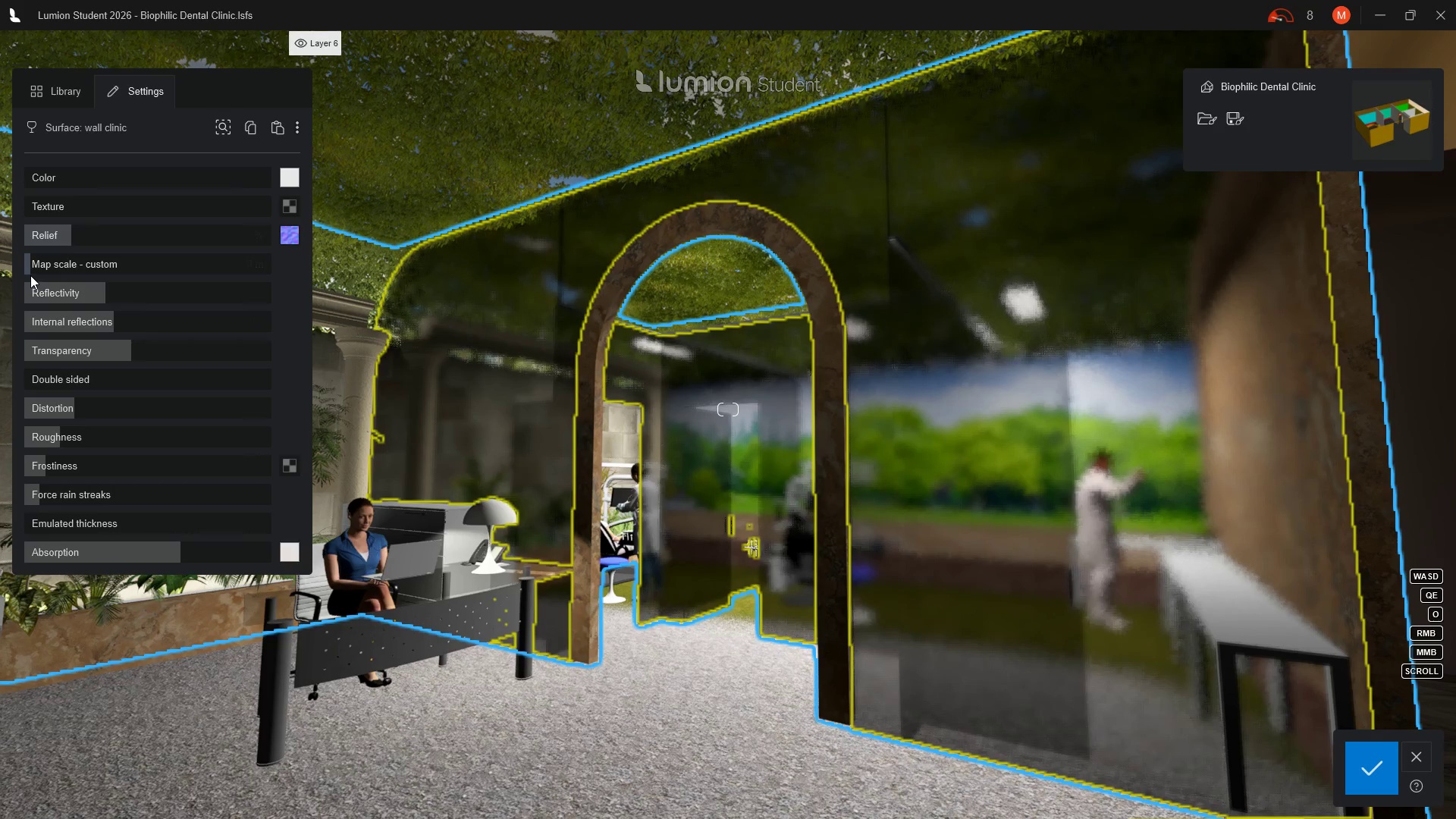 
left_click([129, 97])
 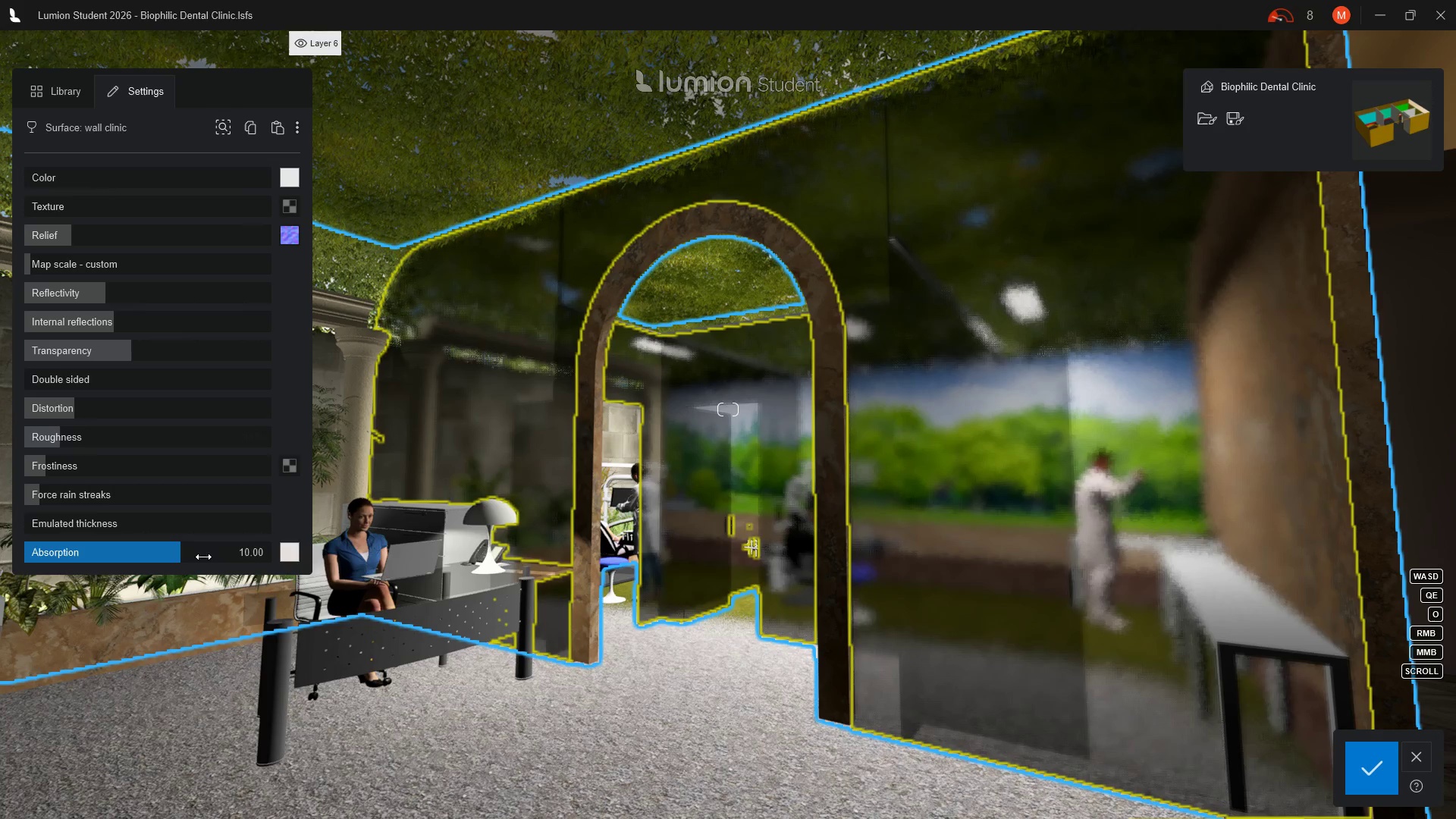 
left_click_drag(start_coordinate=[183, 553], to_coordinate=[27, 550])
 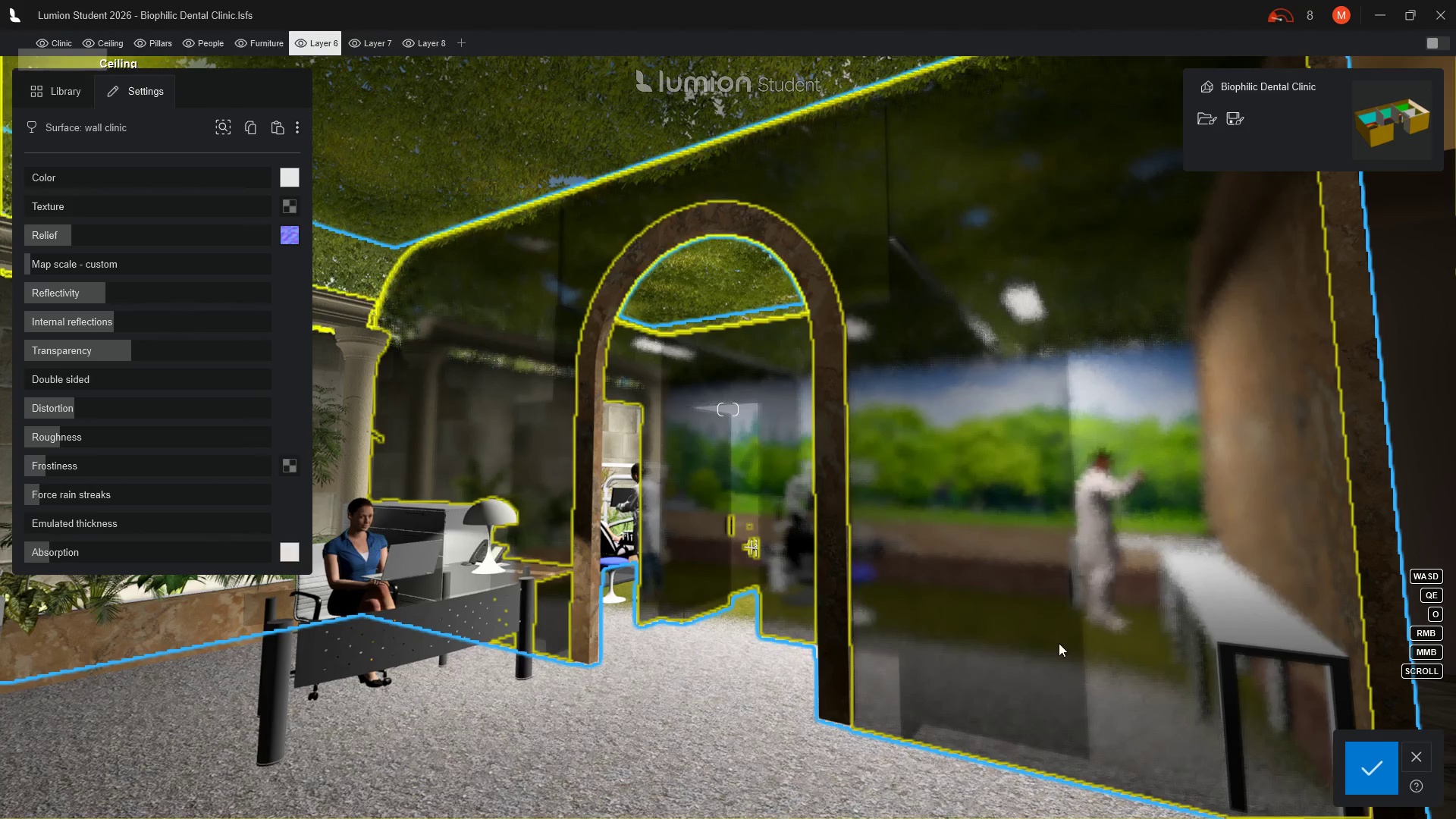 
left_click([1373, 767])
 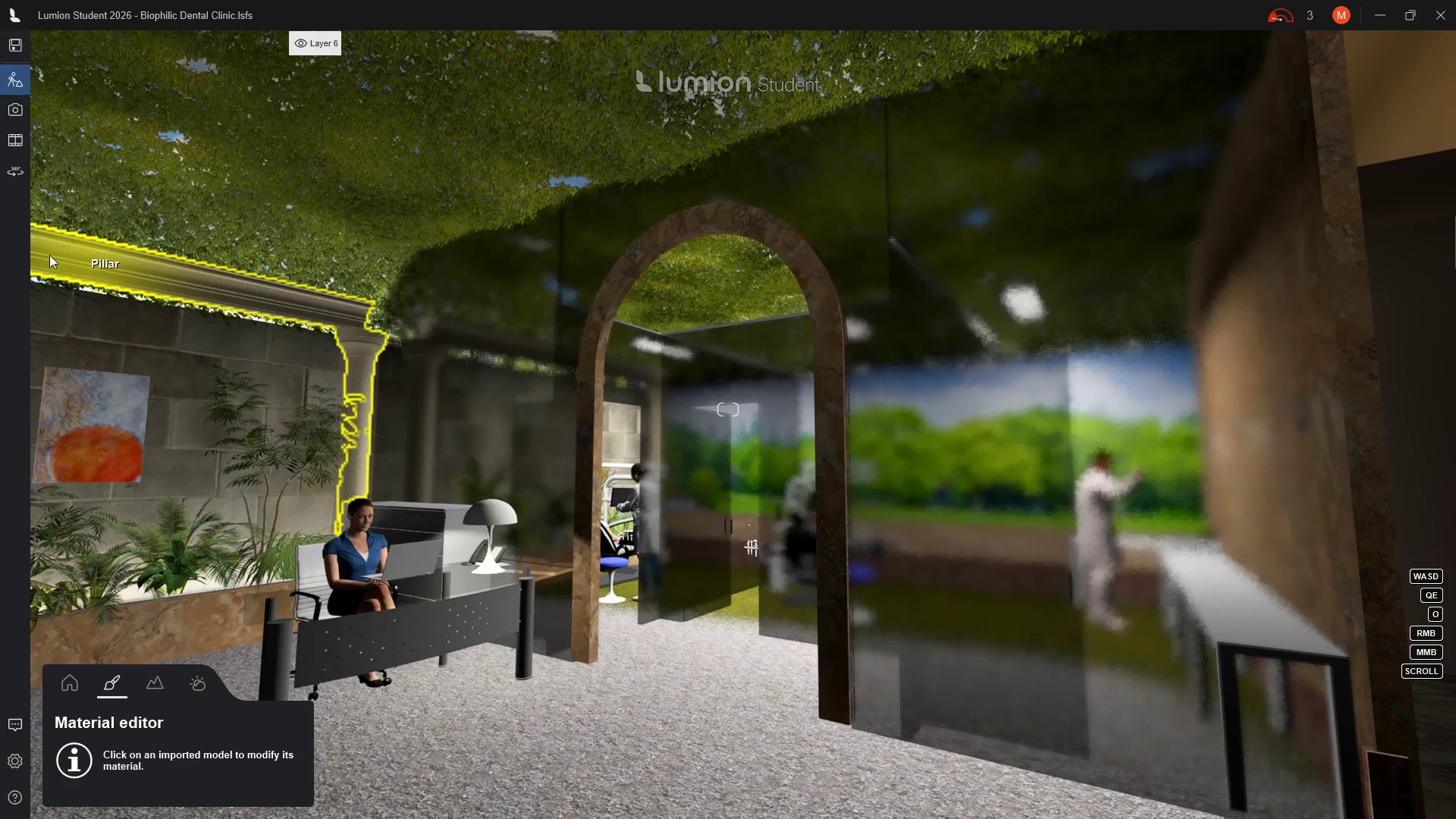 
left_click([17, 116])
 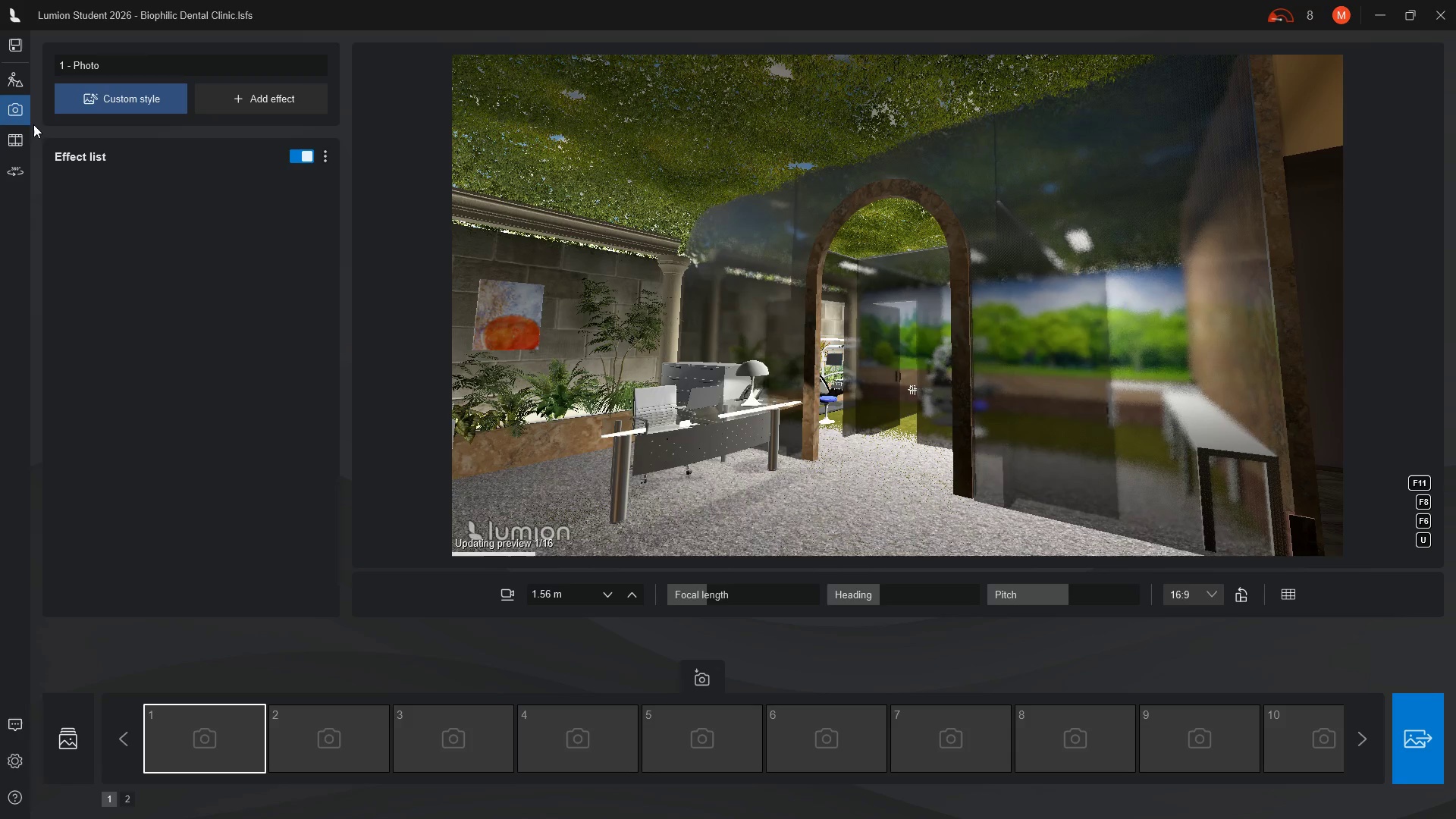 
wait(5.41)
 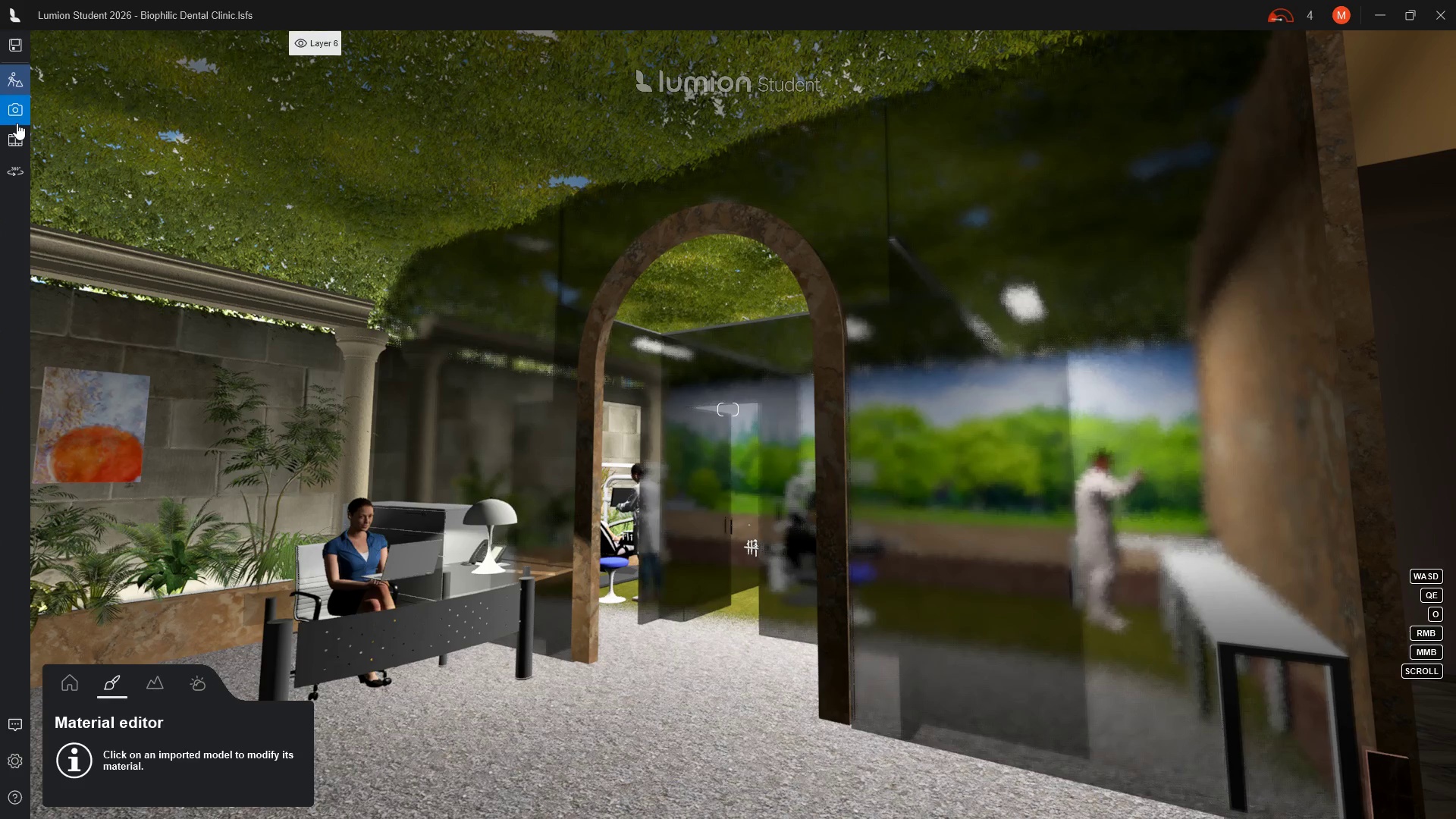 
left_click([892, 341])
 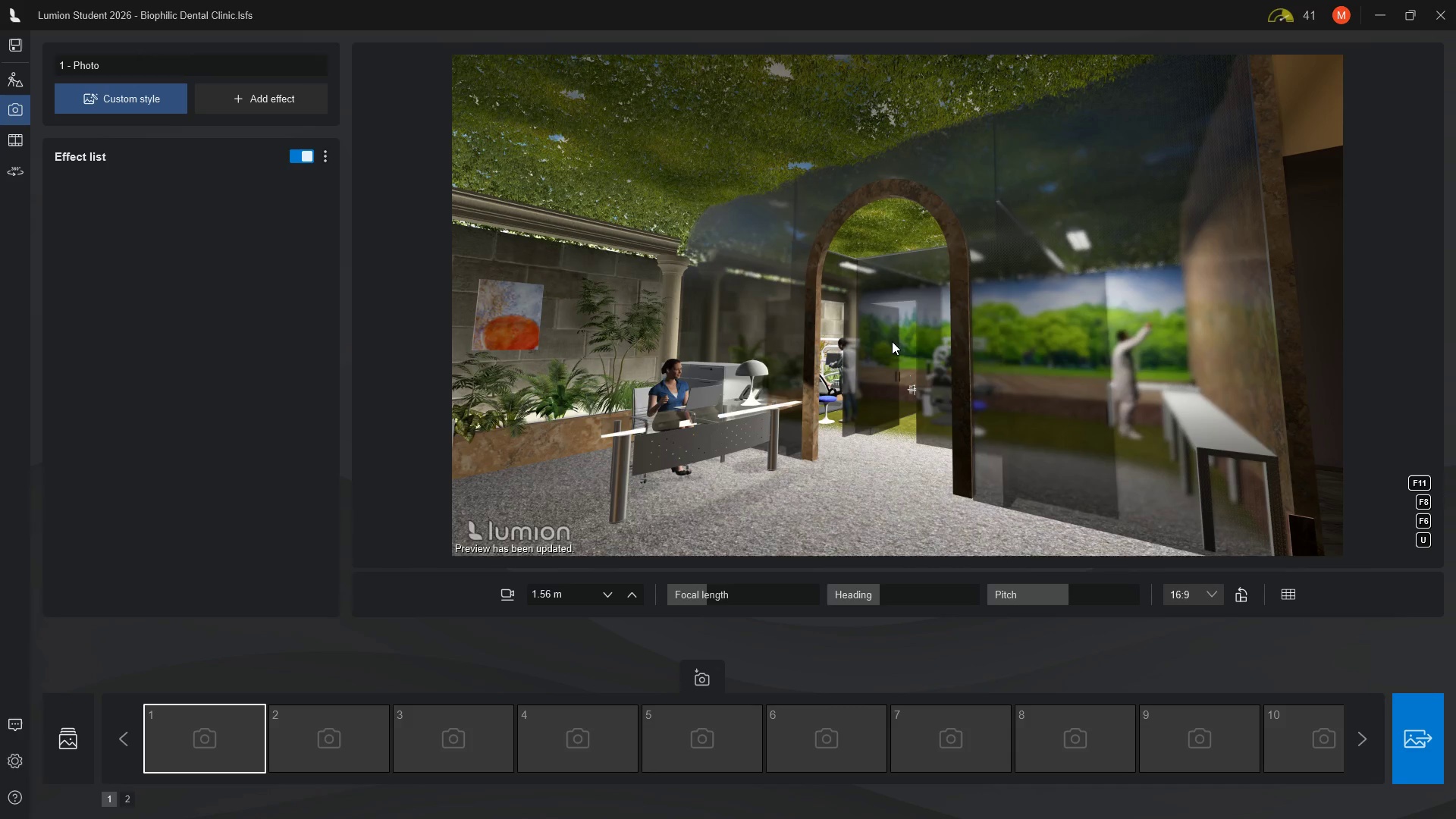 
wait(11.47)
 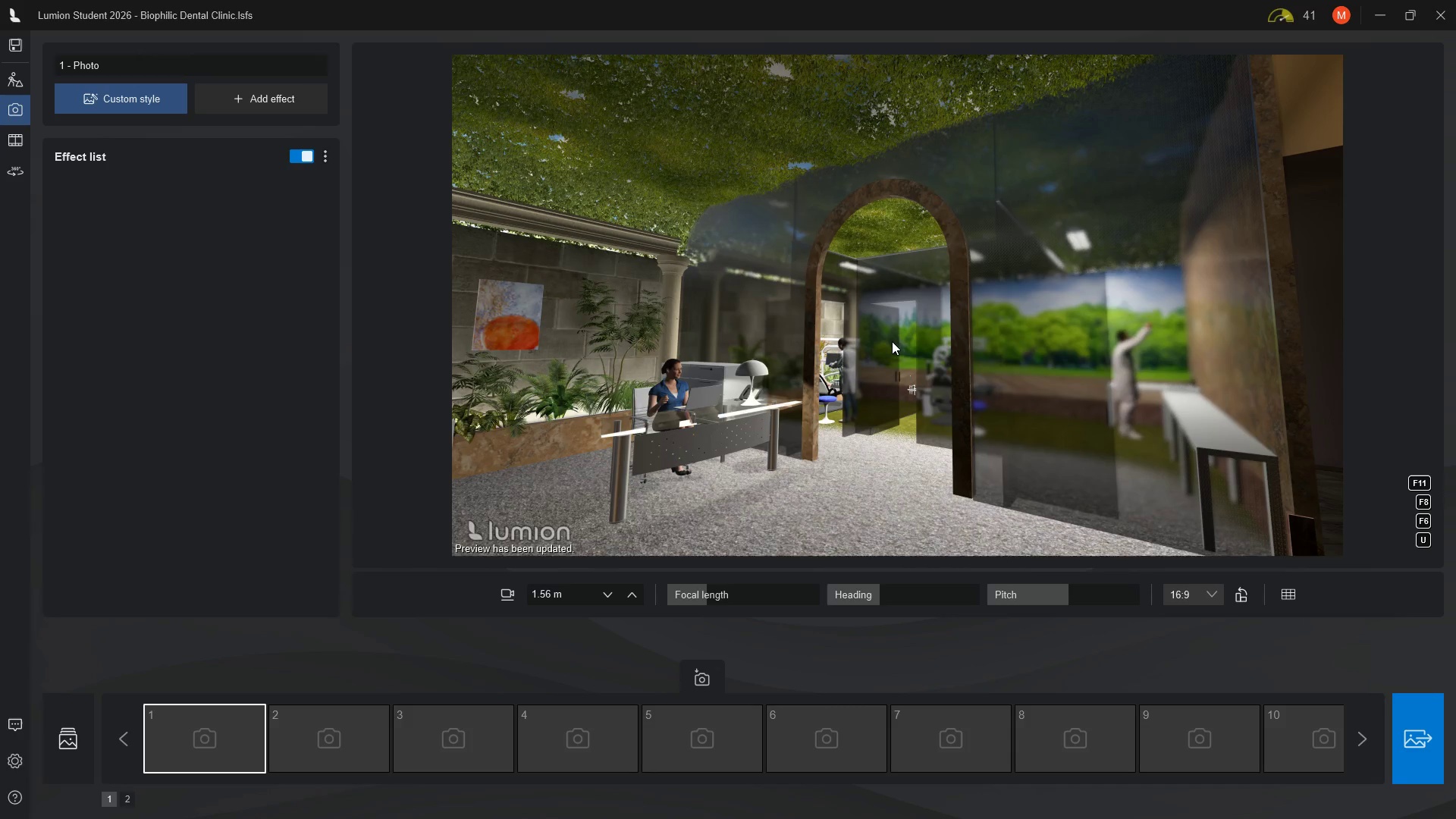 
left_click([7, 86])
 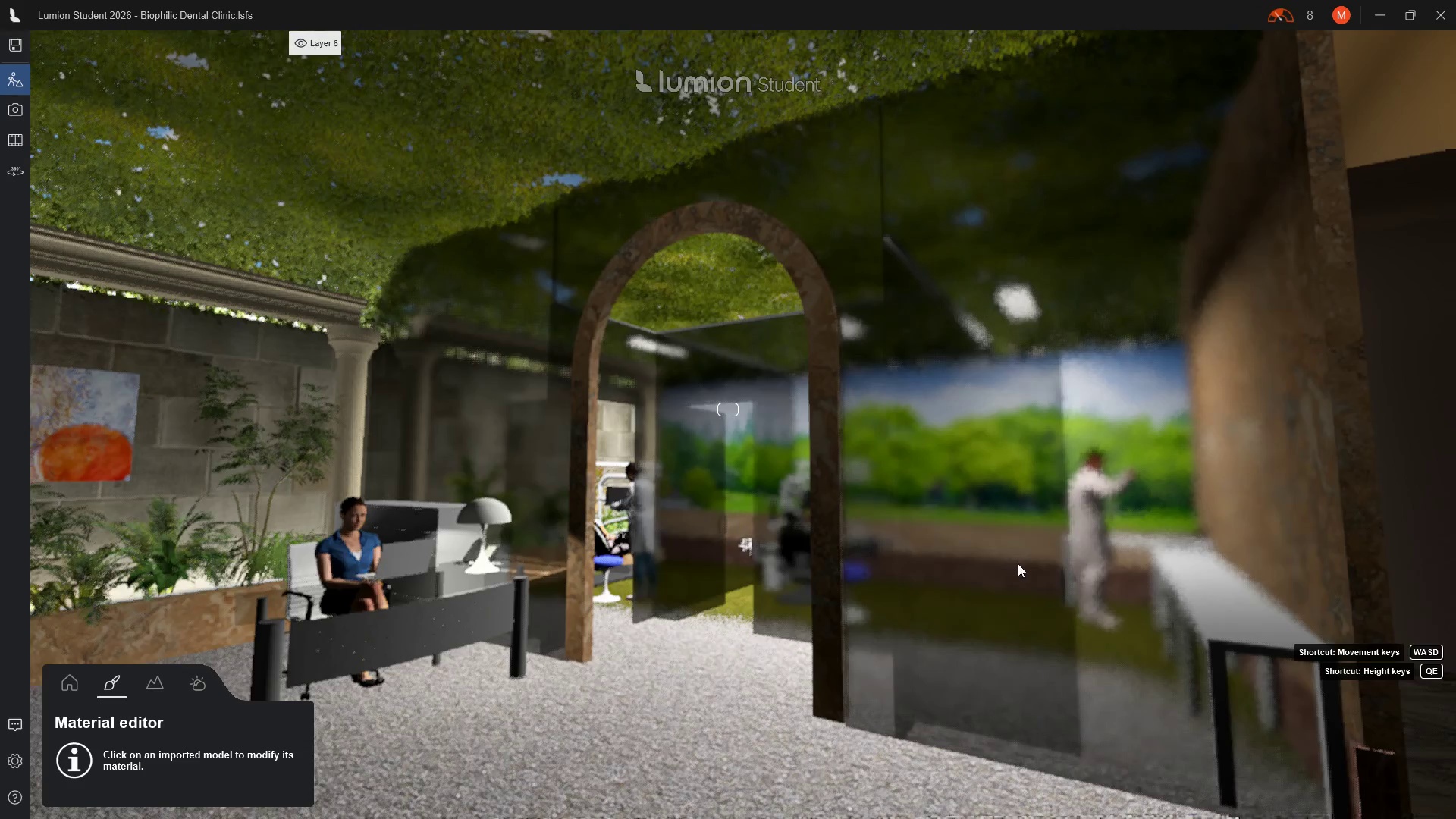 
scroll: coordinate [1004, 560], scroll_direction: up, amount: 1.0
 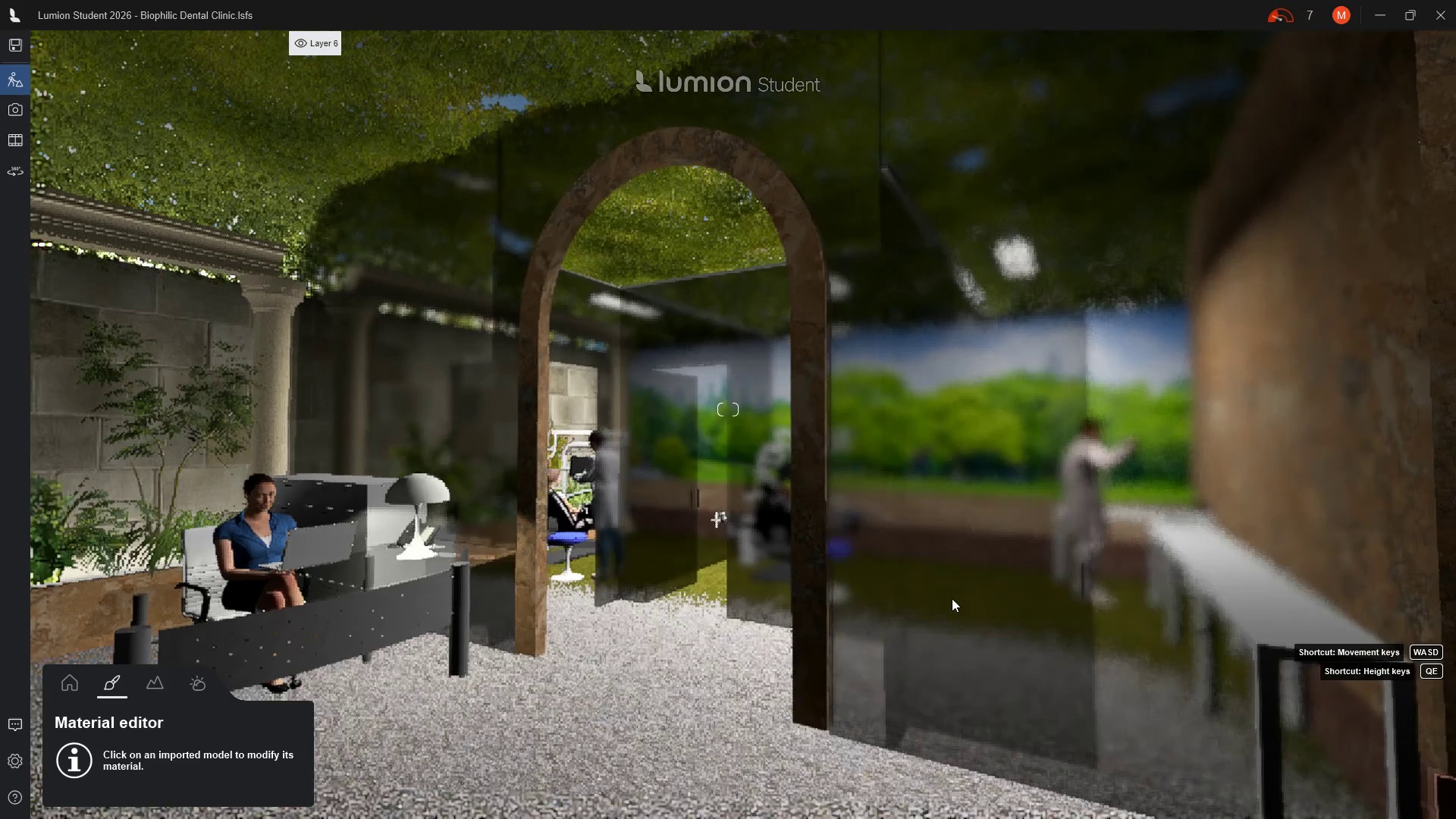 
key(D)
 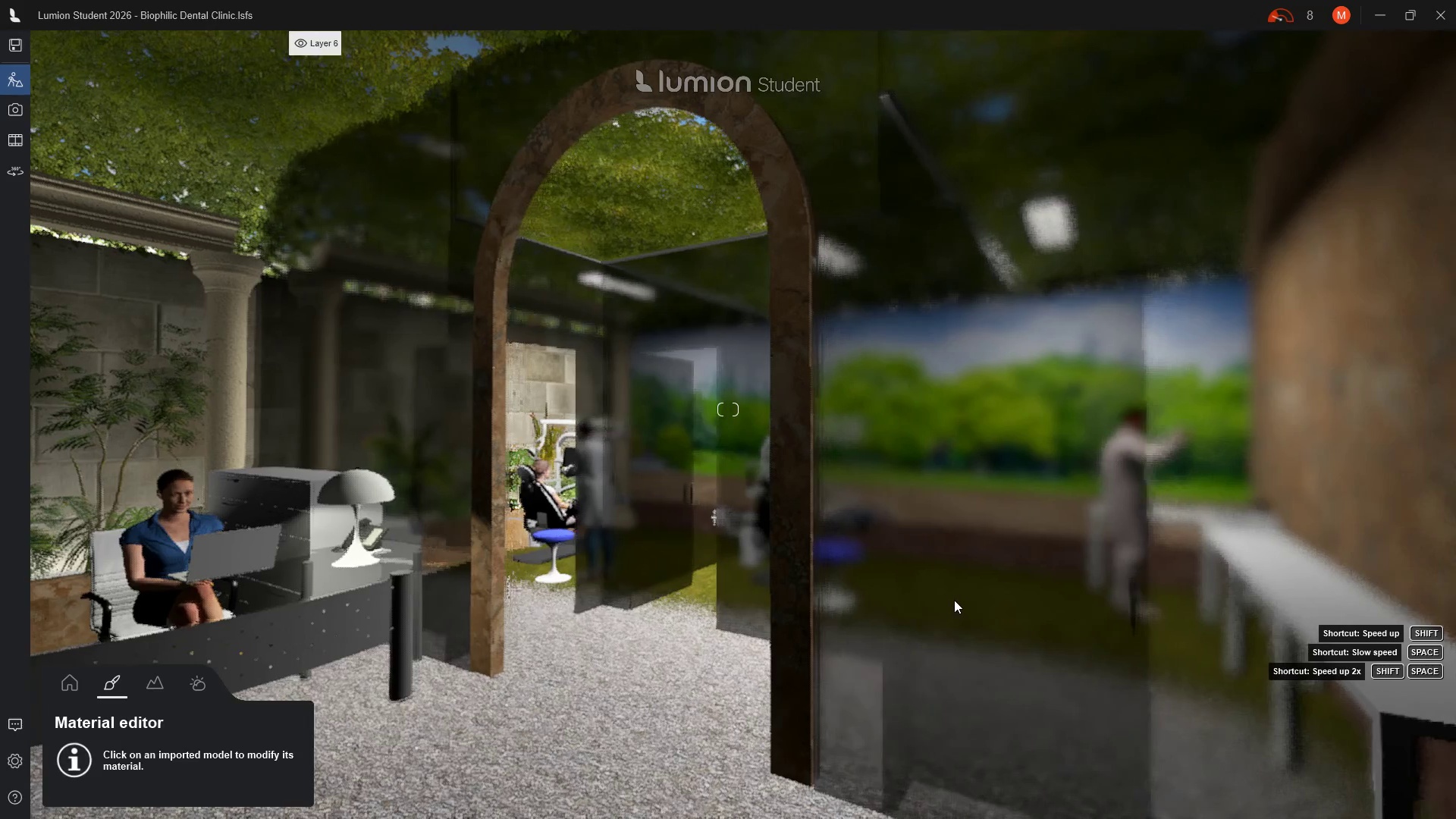 
scroll: coordinate [952, 598], scroll_direction: up, amount: 1.0
 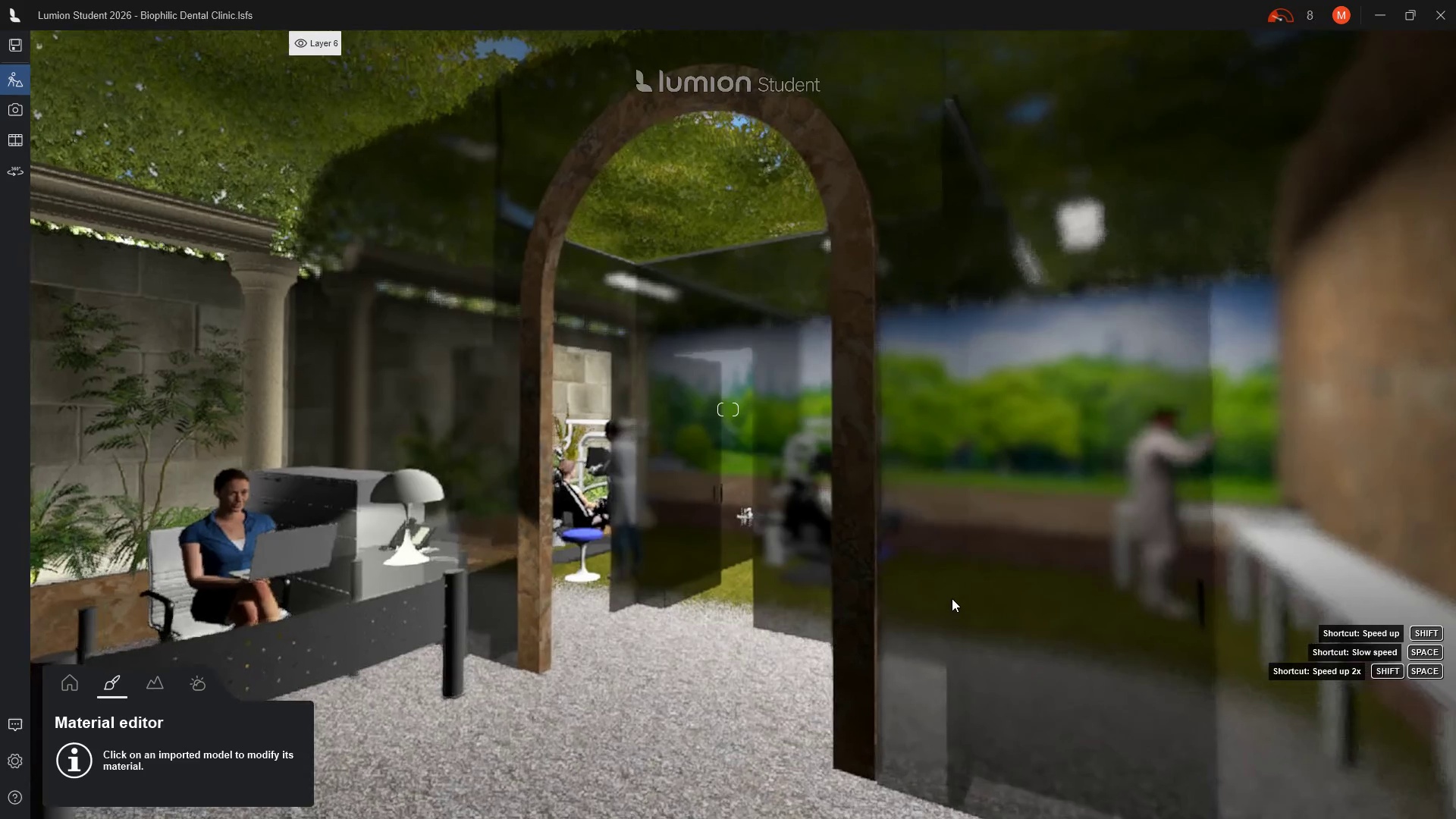 
key(D)
 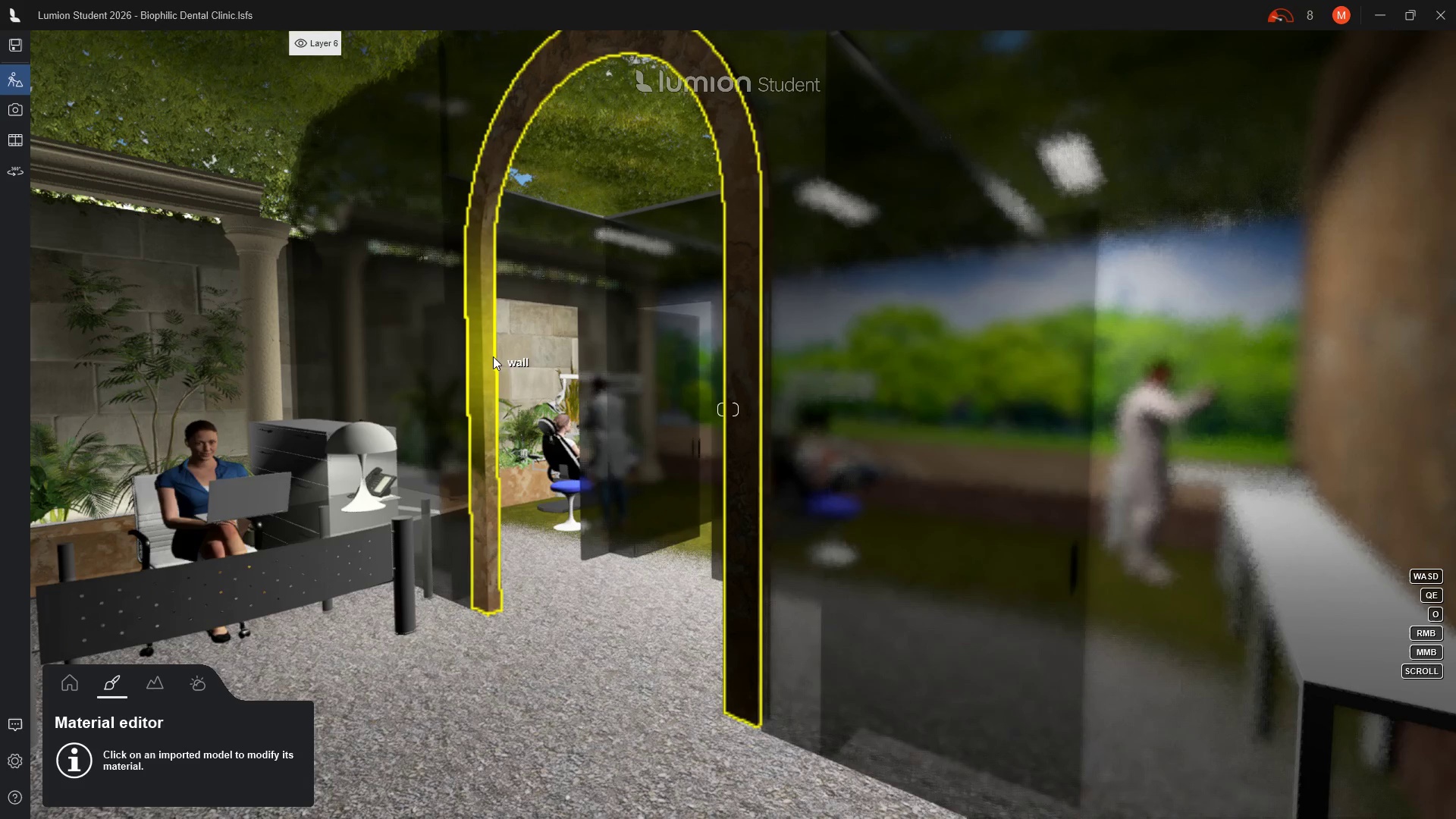 
wait(32.77)
 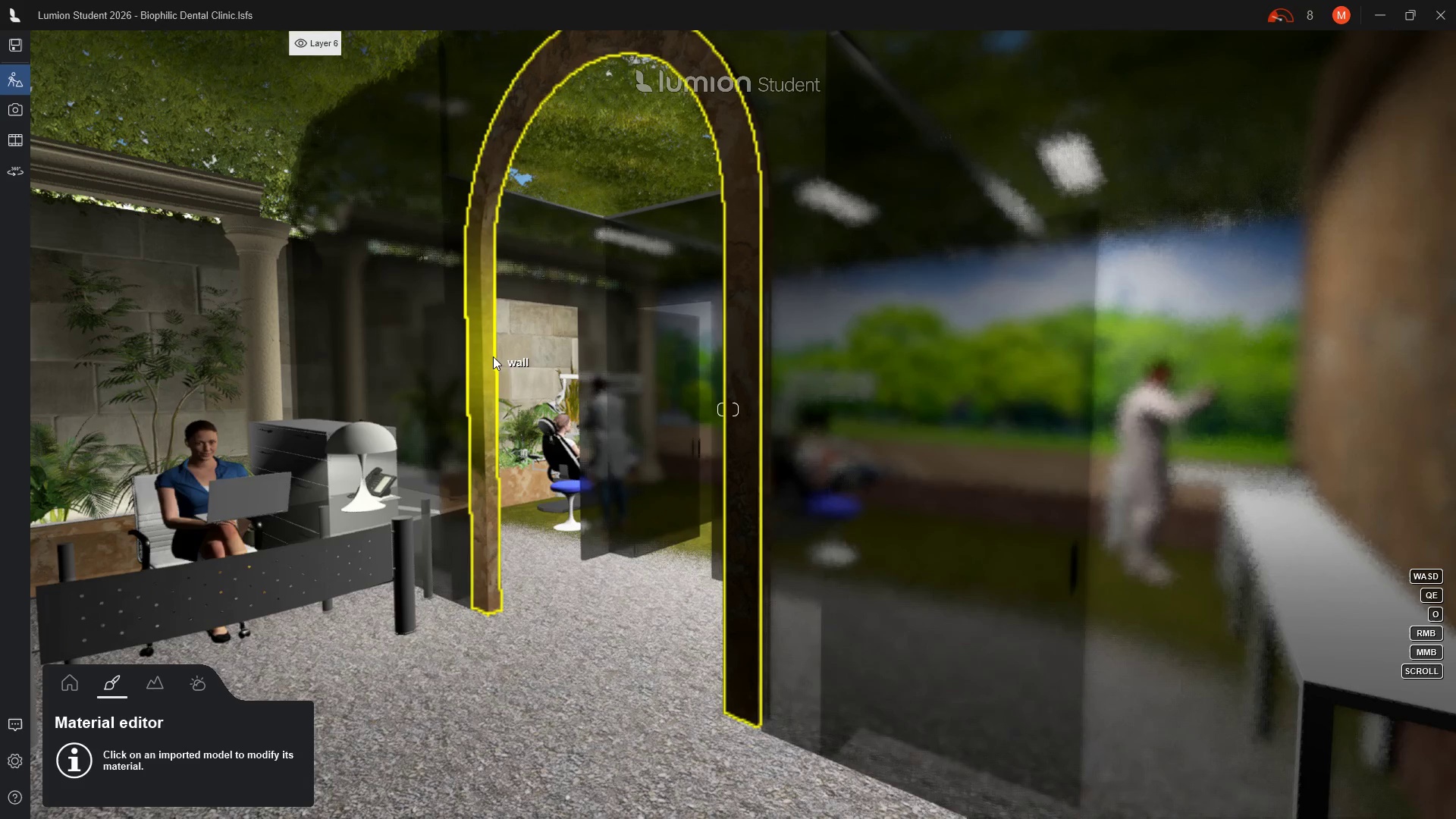 
double_click([990, 302])
 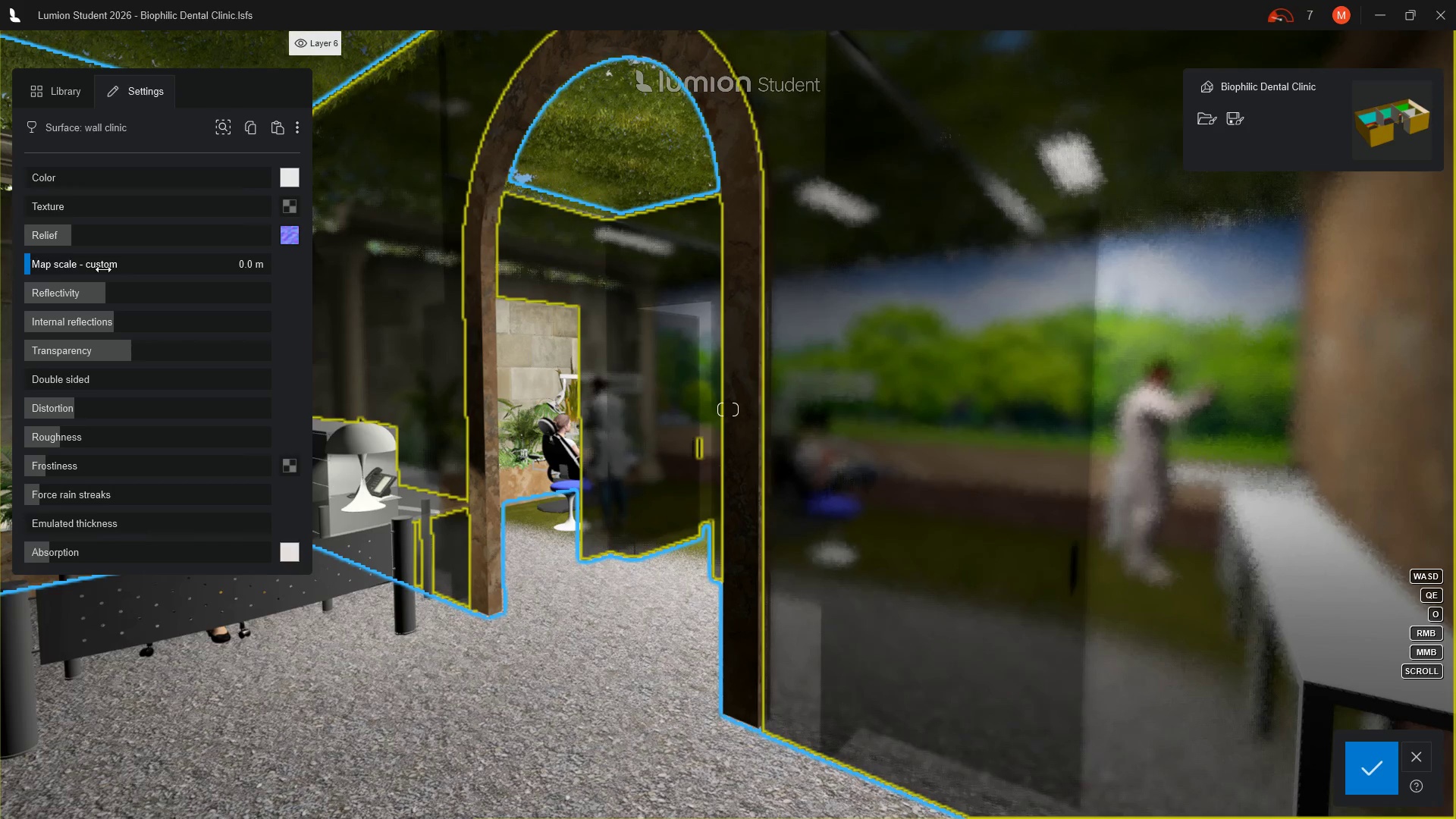 
left_click([243, 262])
 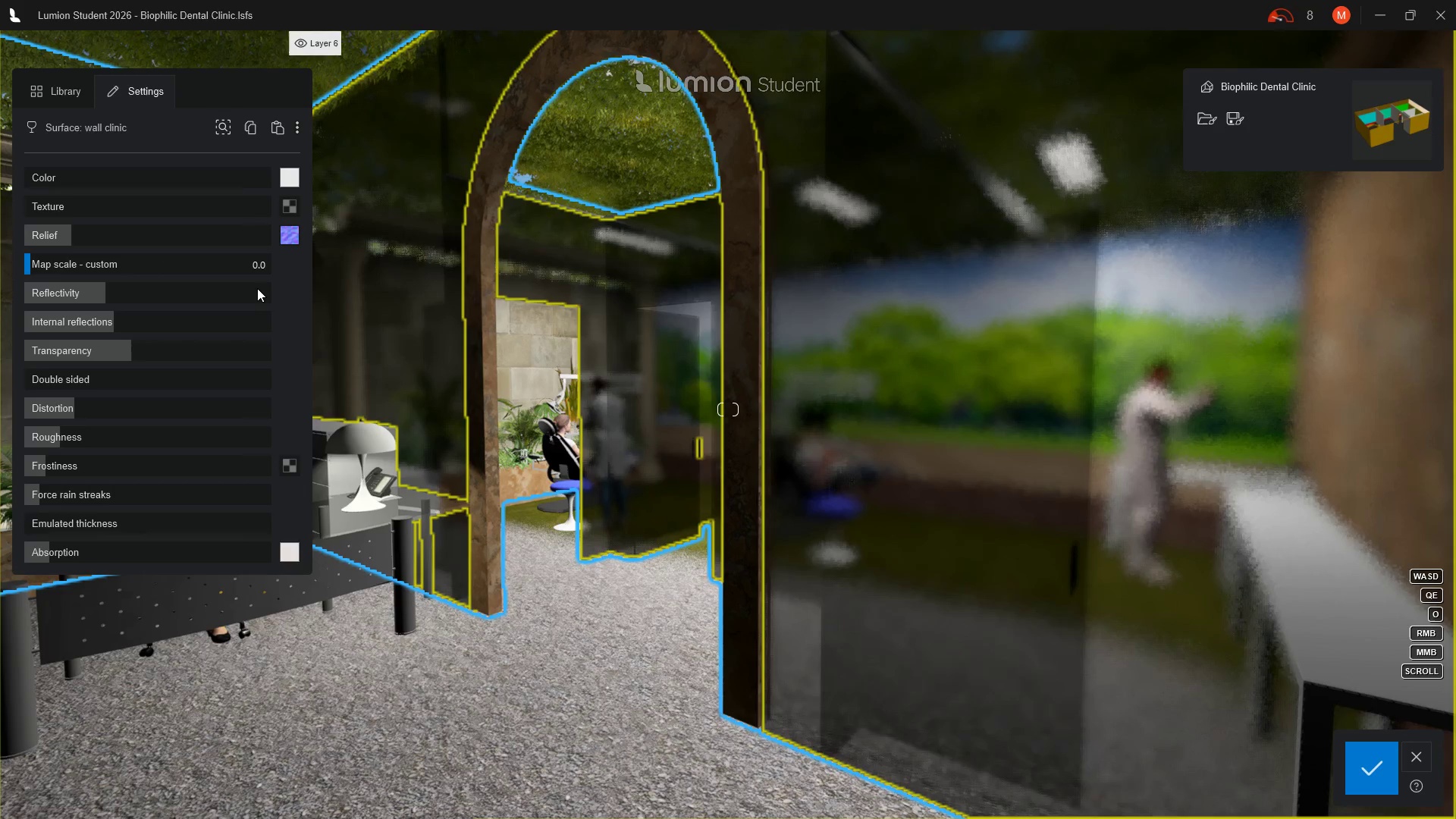 
key(5)
 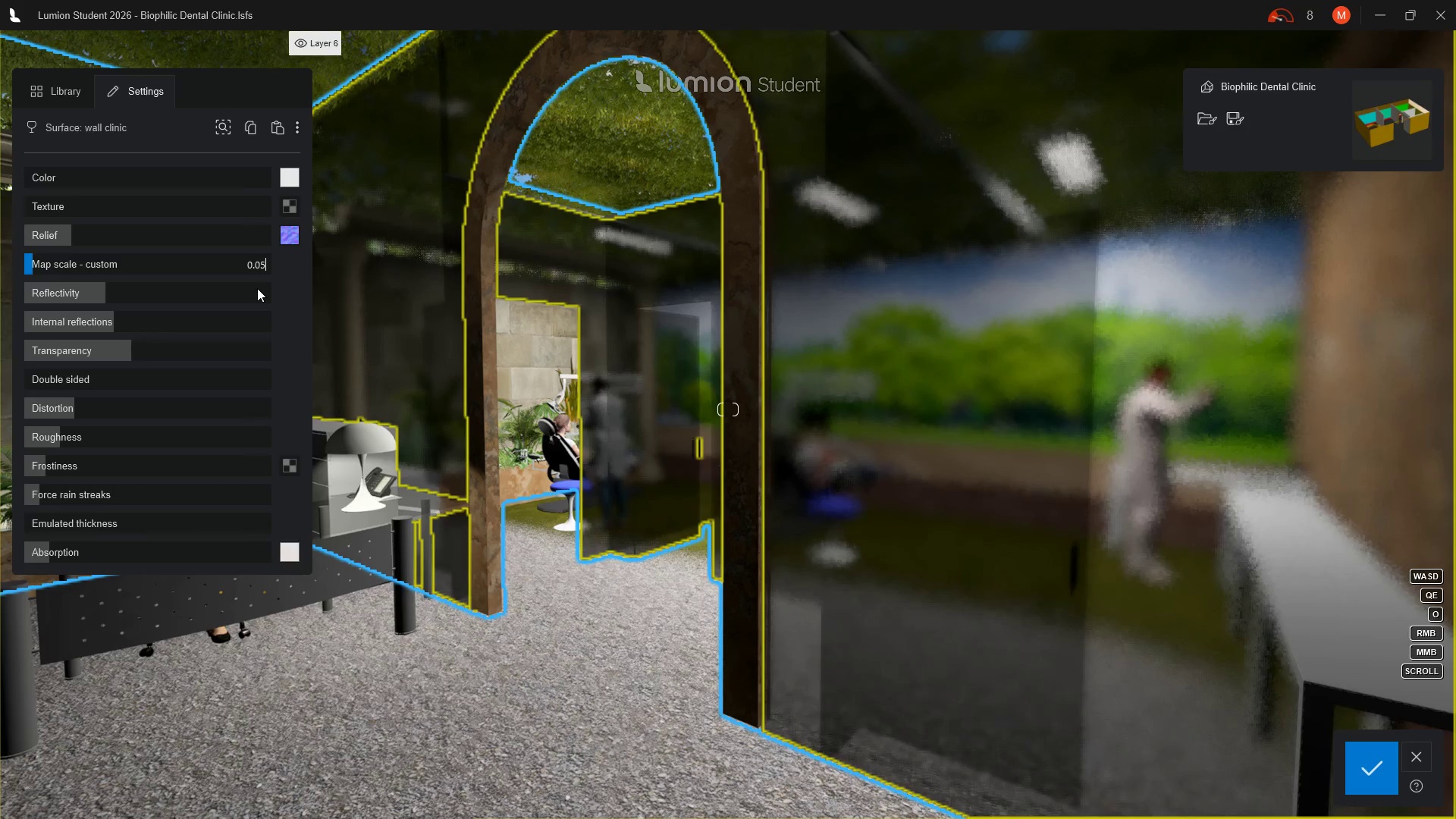 
key(Enter)
 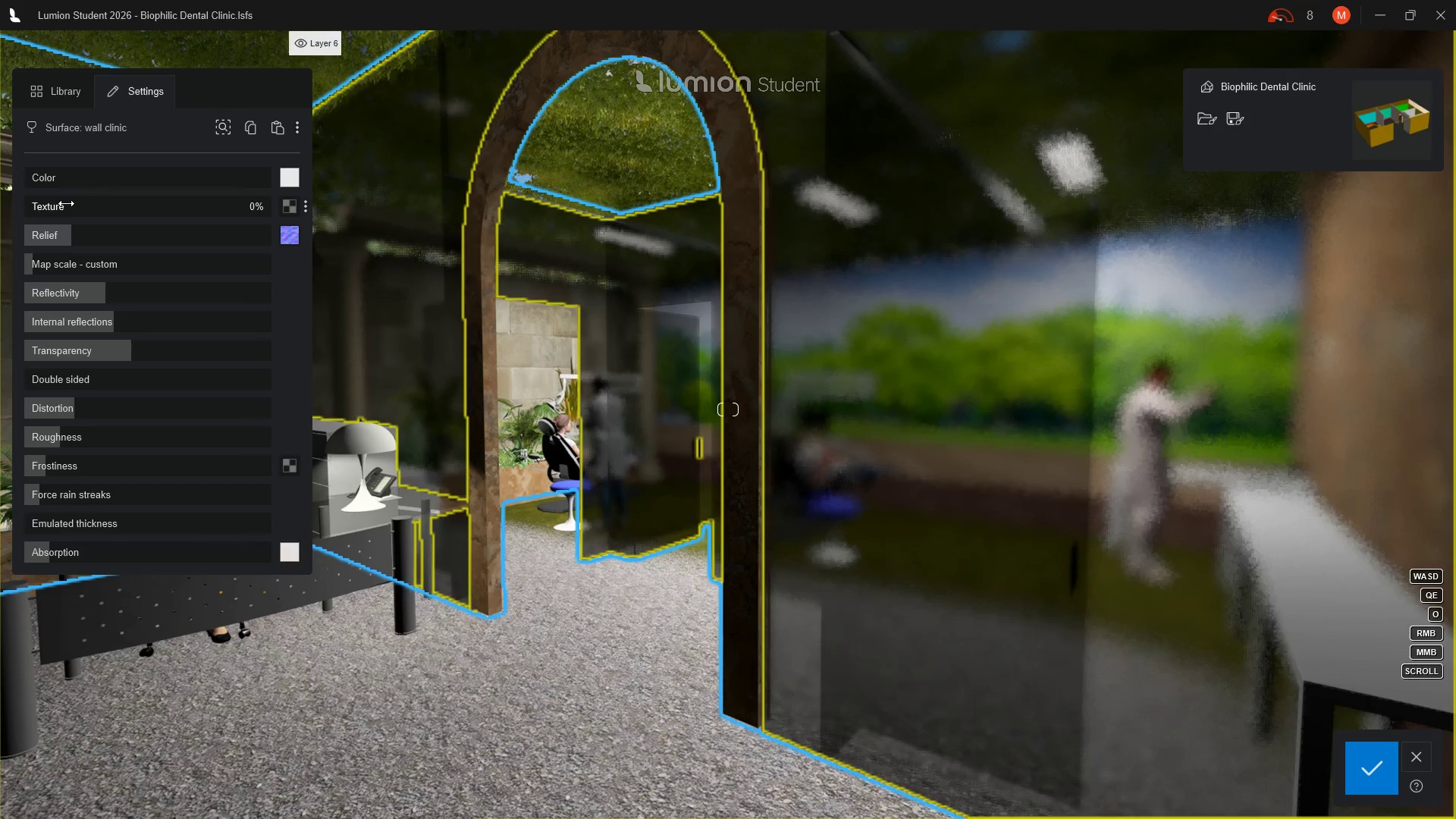 
left_click_drag(start_coordinate=[66, 203], to_coordinate=[111, 205])
 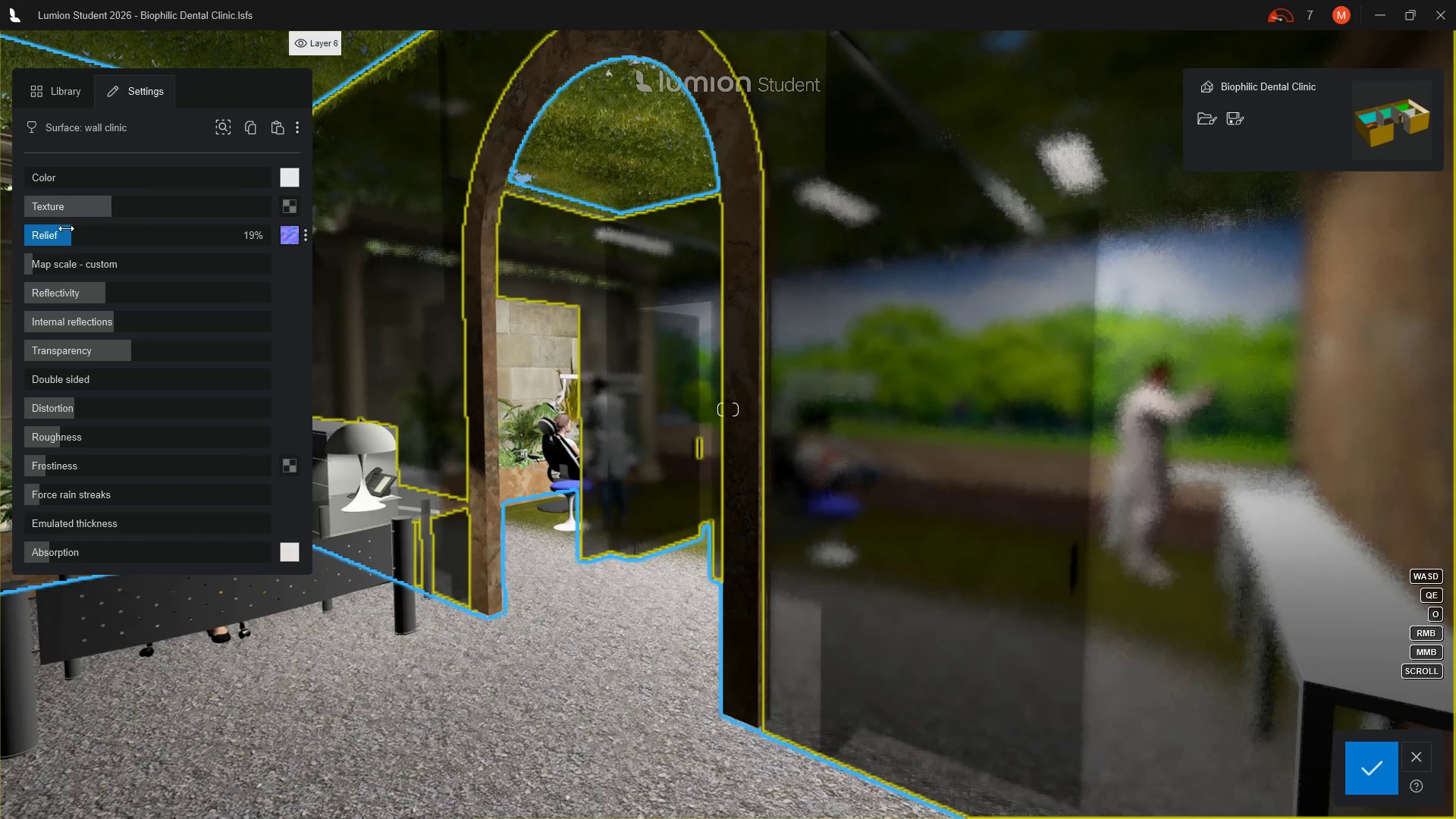 
left_click_drag(start_coordinate=[67, 228], to_coordinate=[139, 234])
 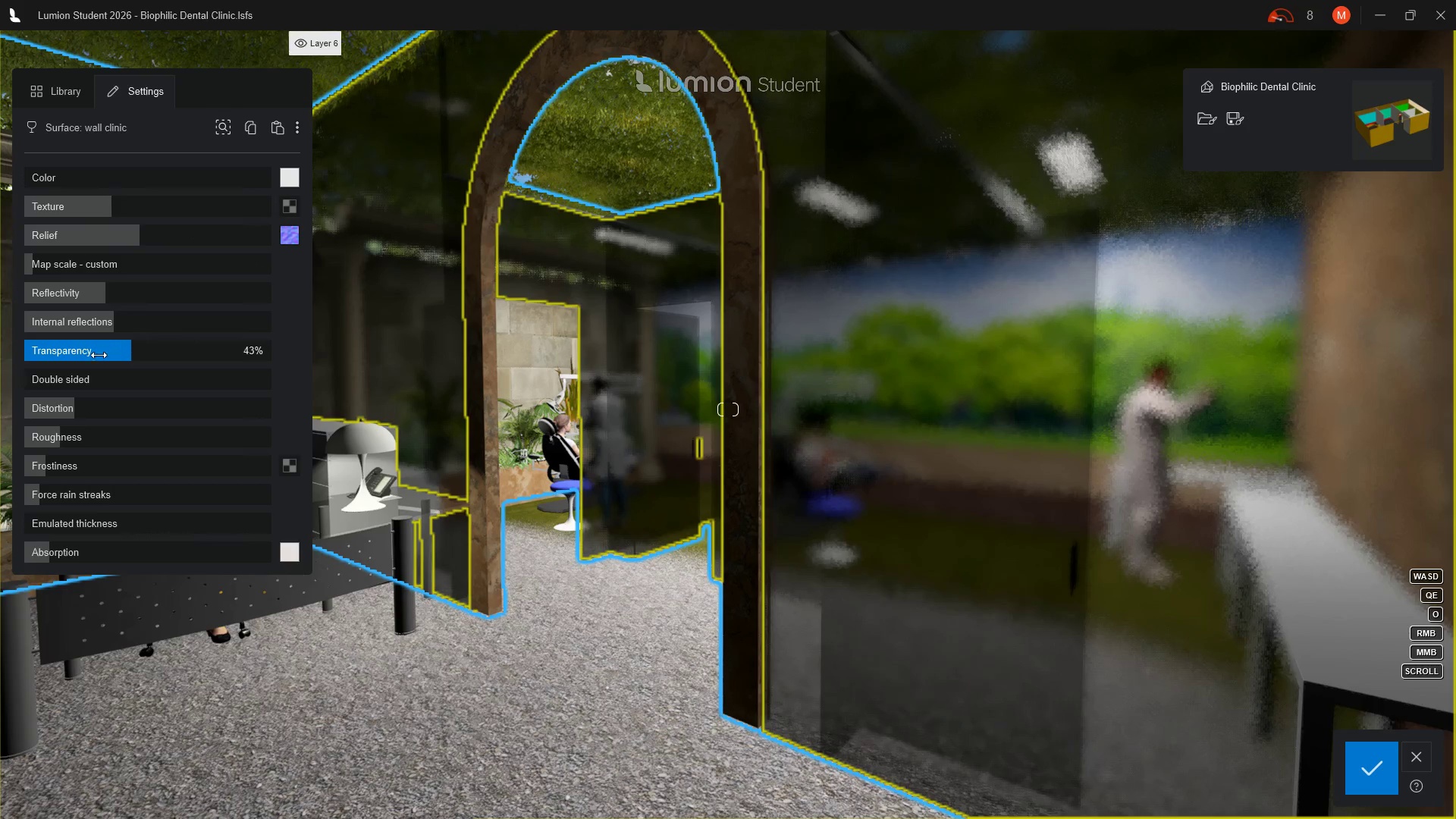 
left_click_drag(start_coordinate=[39, 379], to_coordinate=[91, 382])
 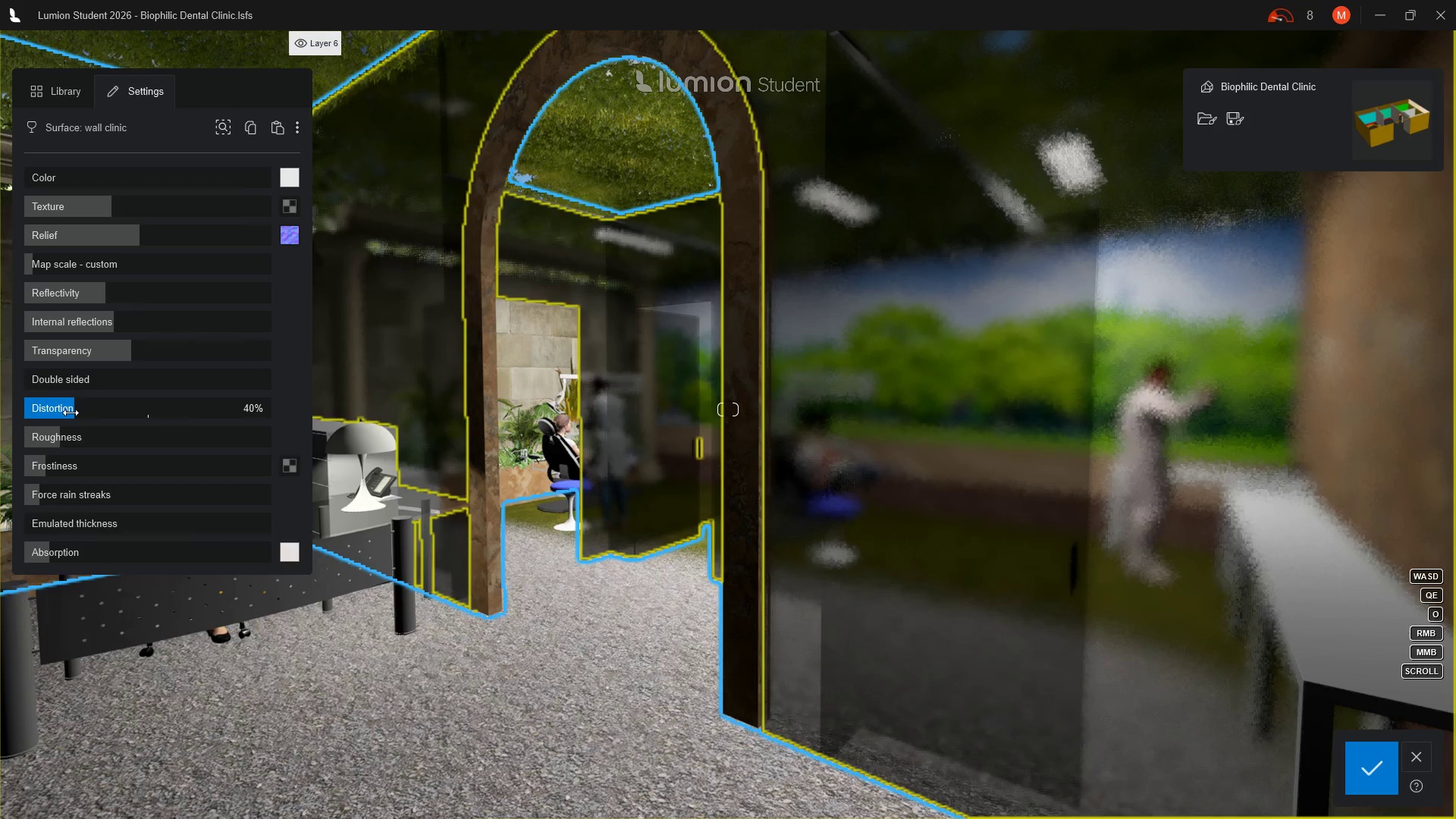 
left_click_drag(start_coordinate=[44, 379], to_coordinate=[166, 385])
 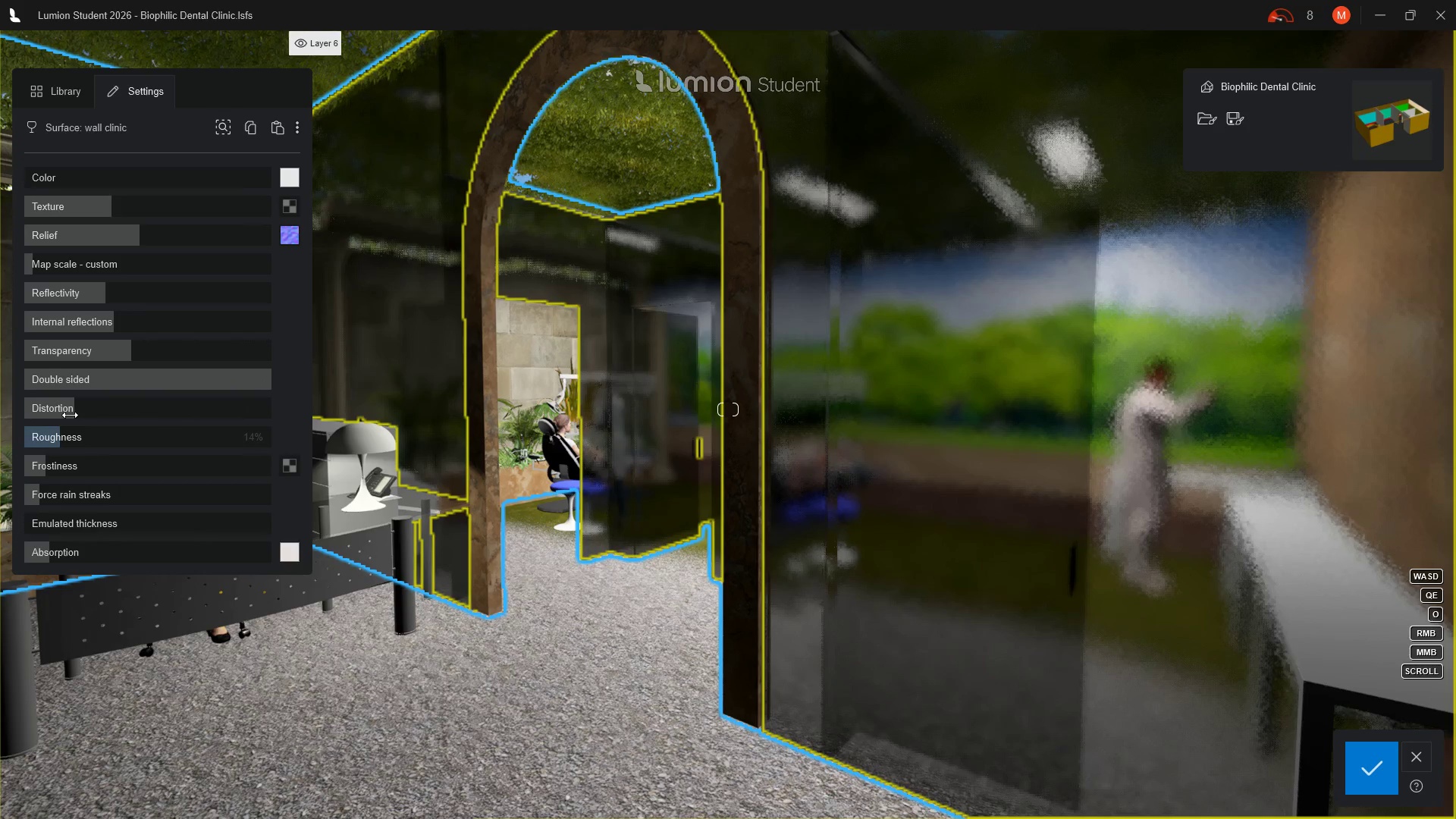 
left_click_drag(start_coordinate=[71, 415], to_coordinate=[50, 420])
 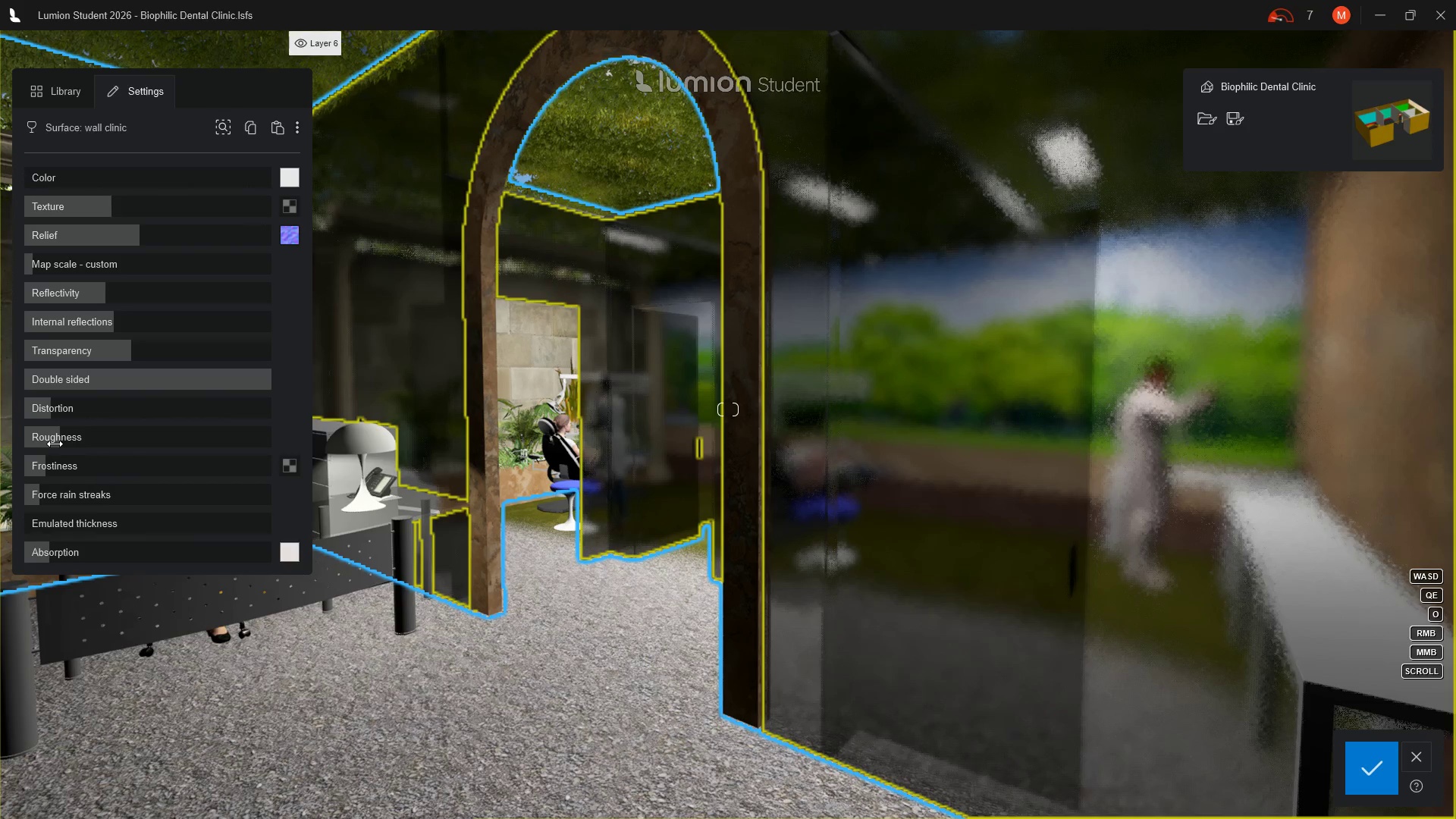 
left_click_drag(start_coordinate=[58, 444], to_coordinate=[152, 445])
 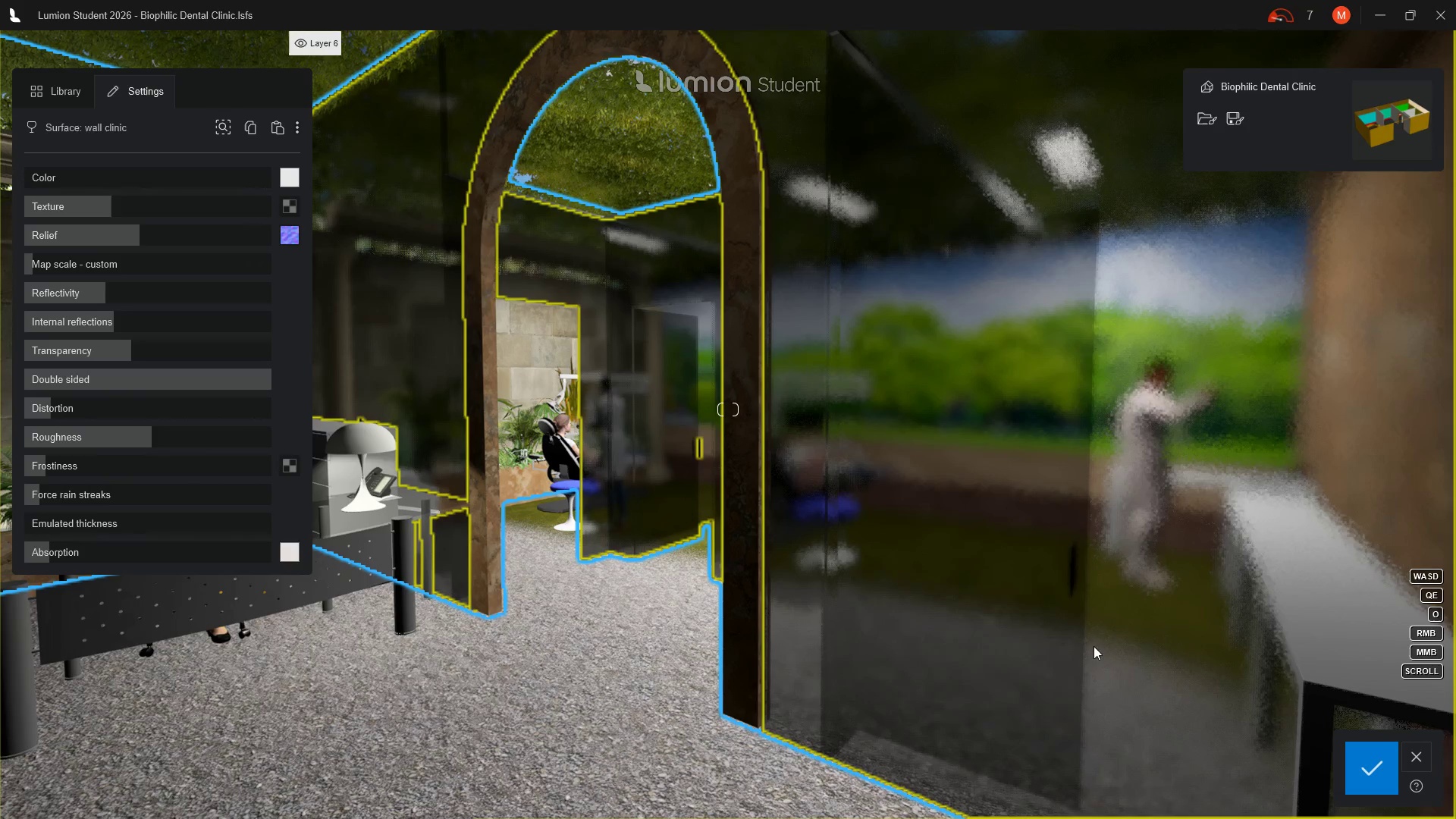 
left_click([1376, 767])
 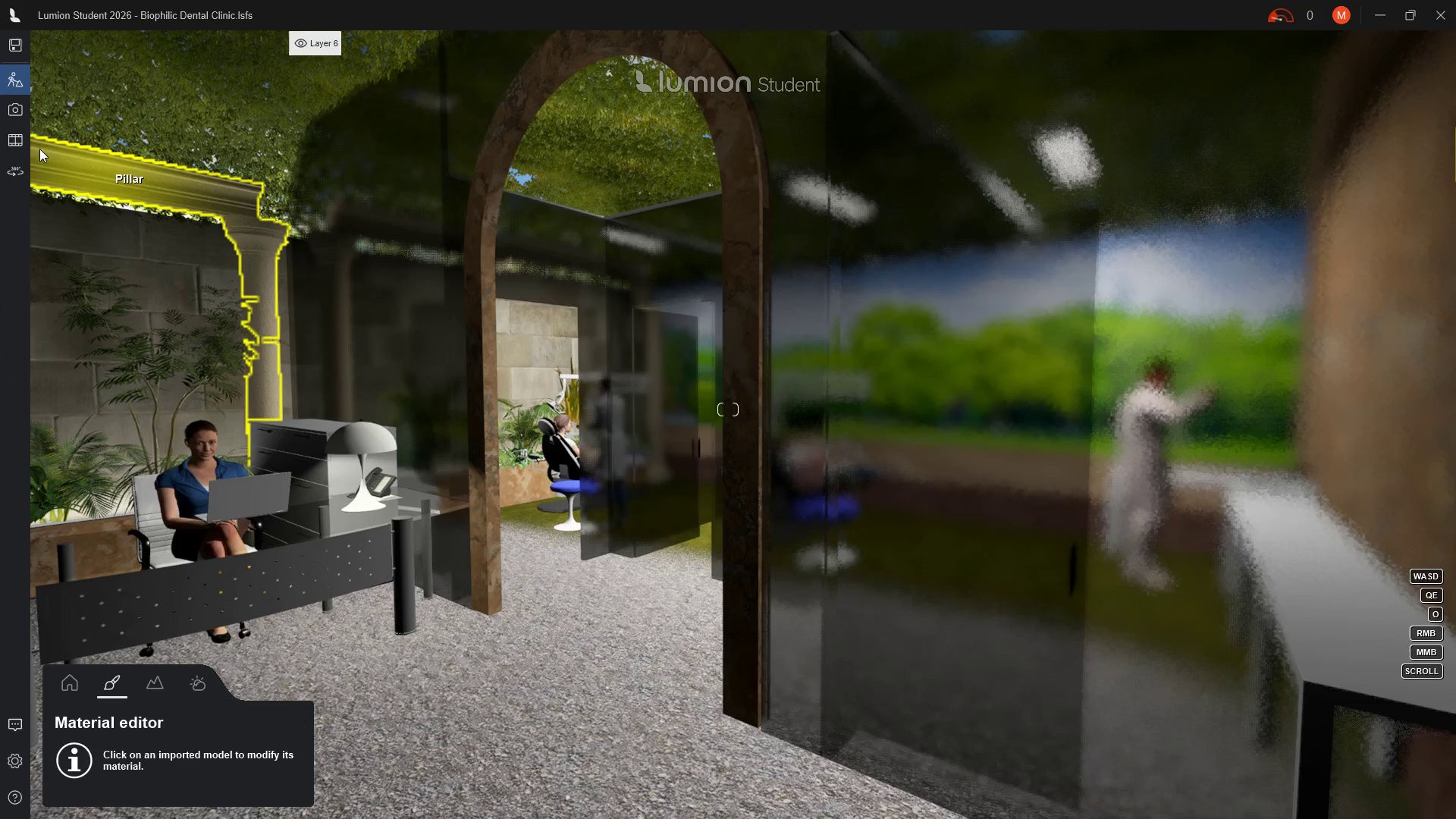 
left_click([11, 111])
 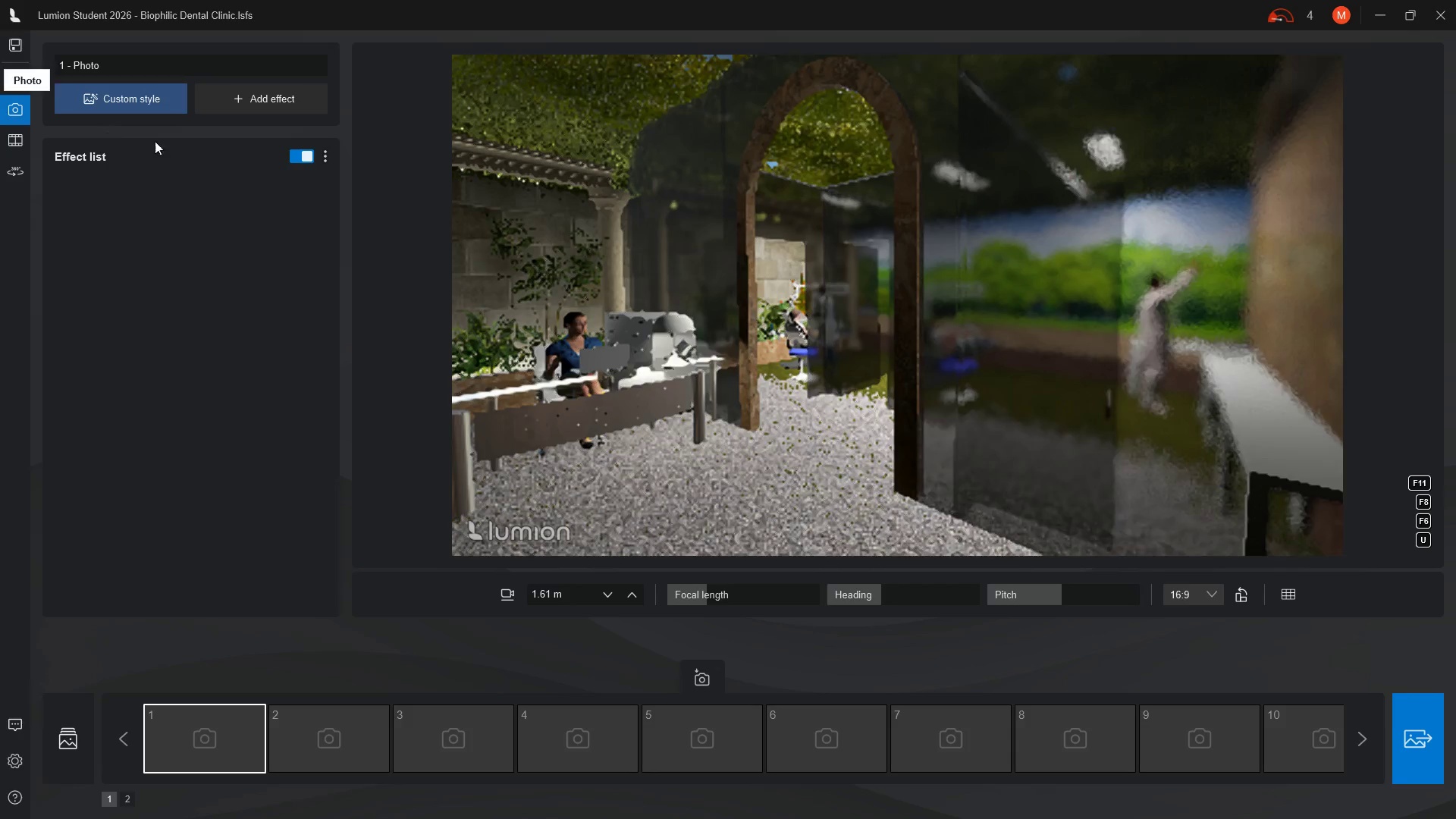 
wait(5.55)
 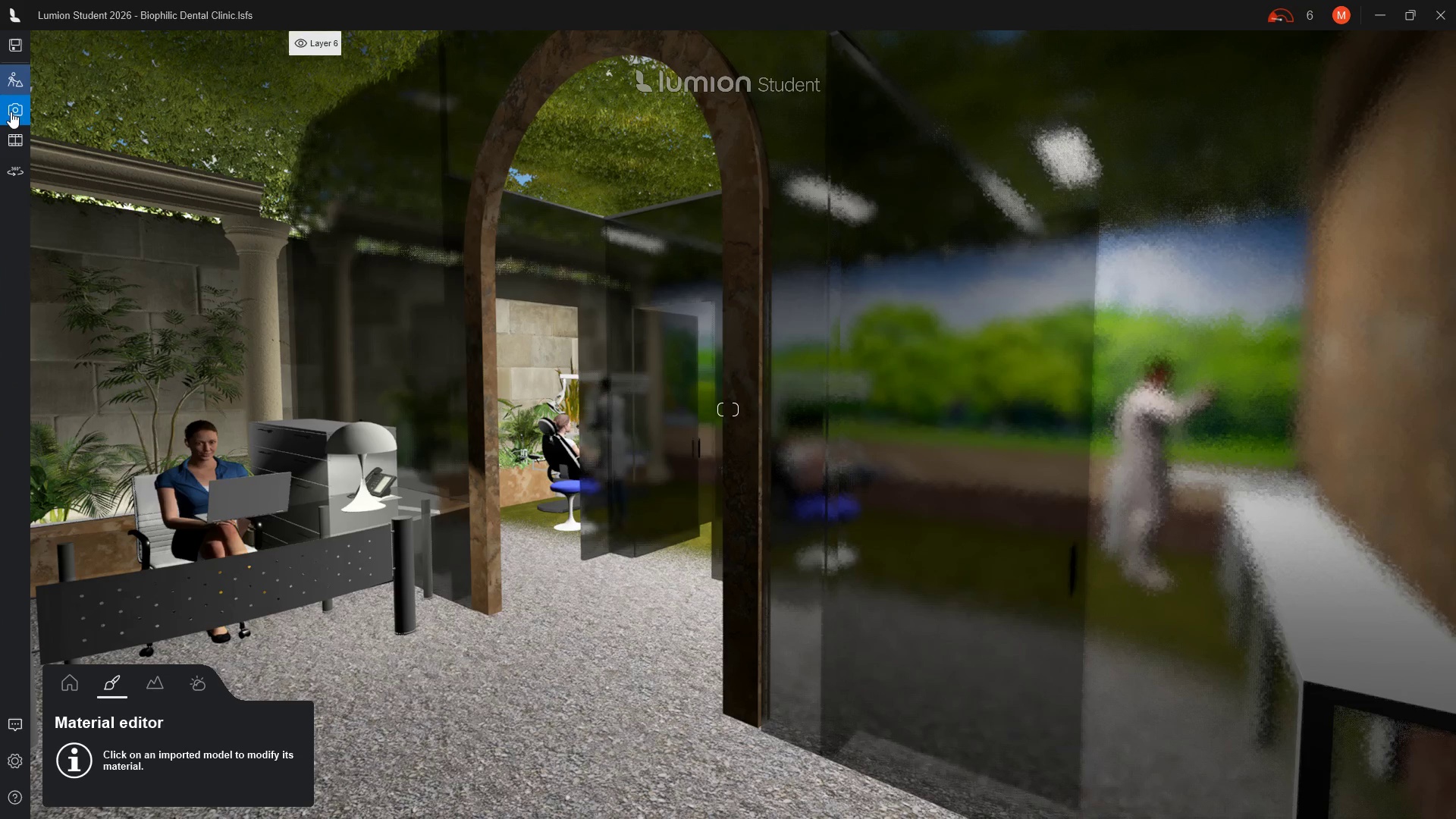 
left_click([959, 359])
 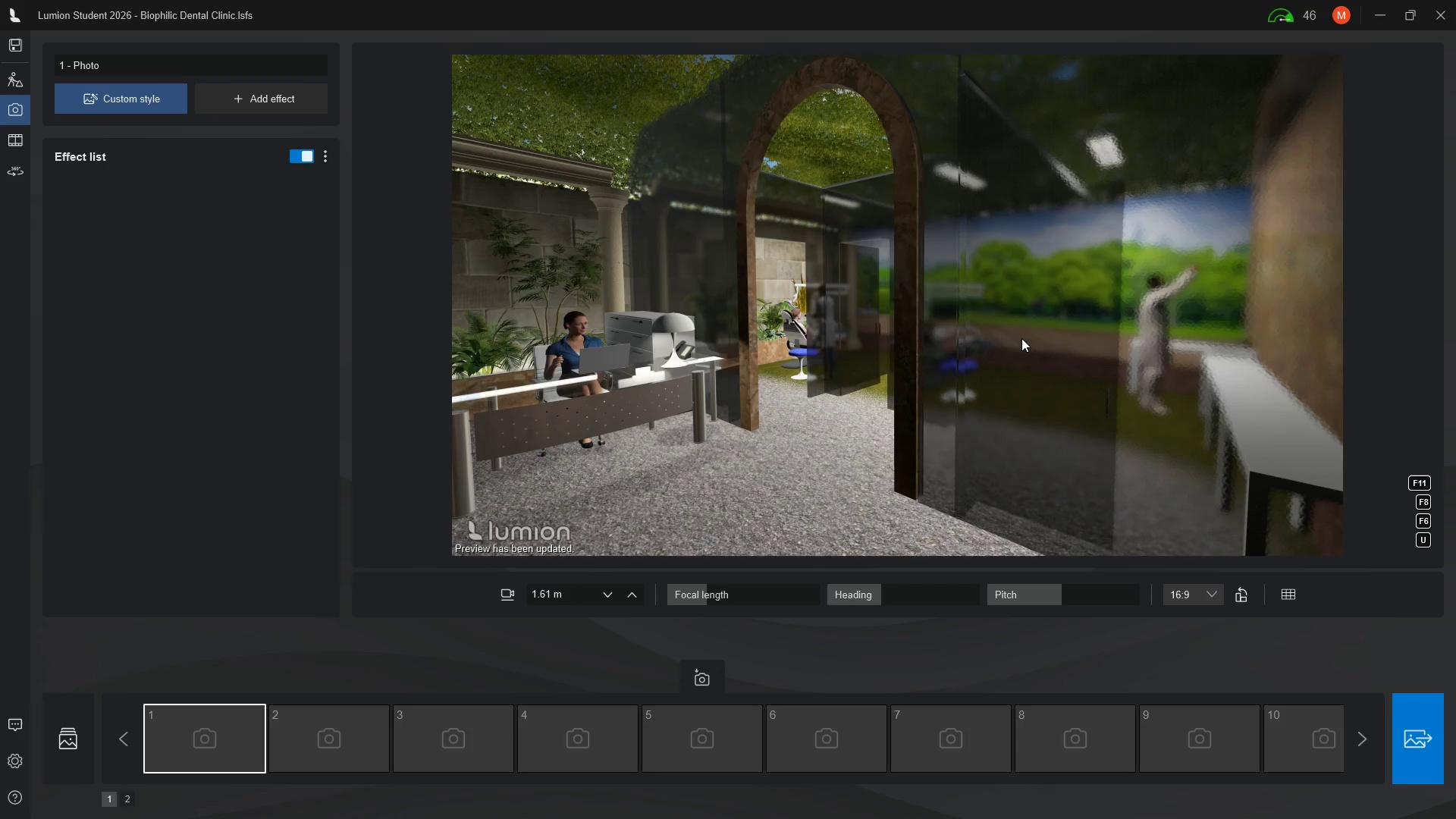 
wait(28.33)
 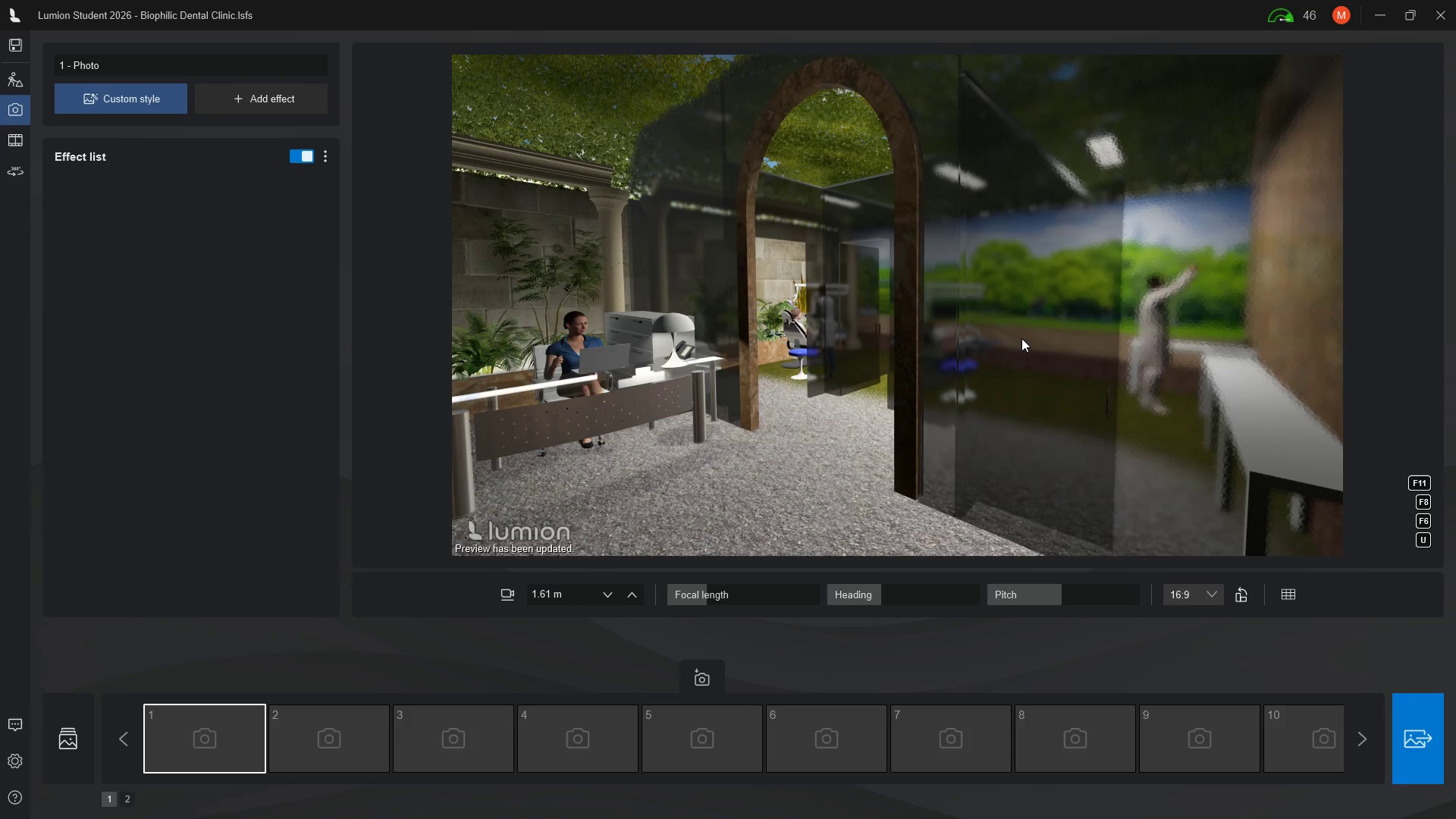 
left_click([16, 78])
 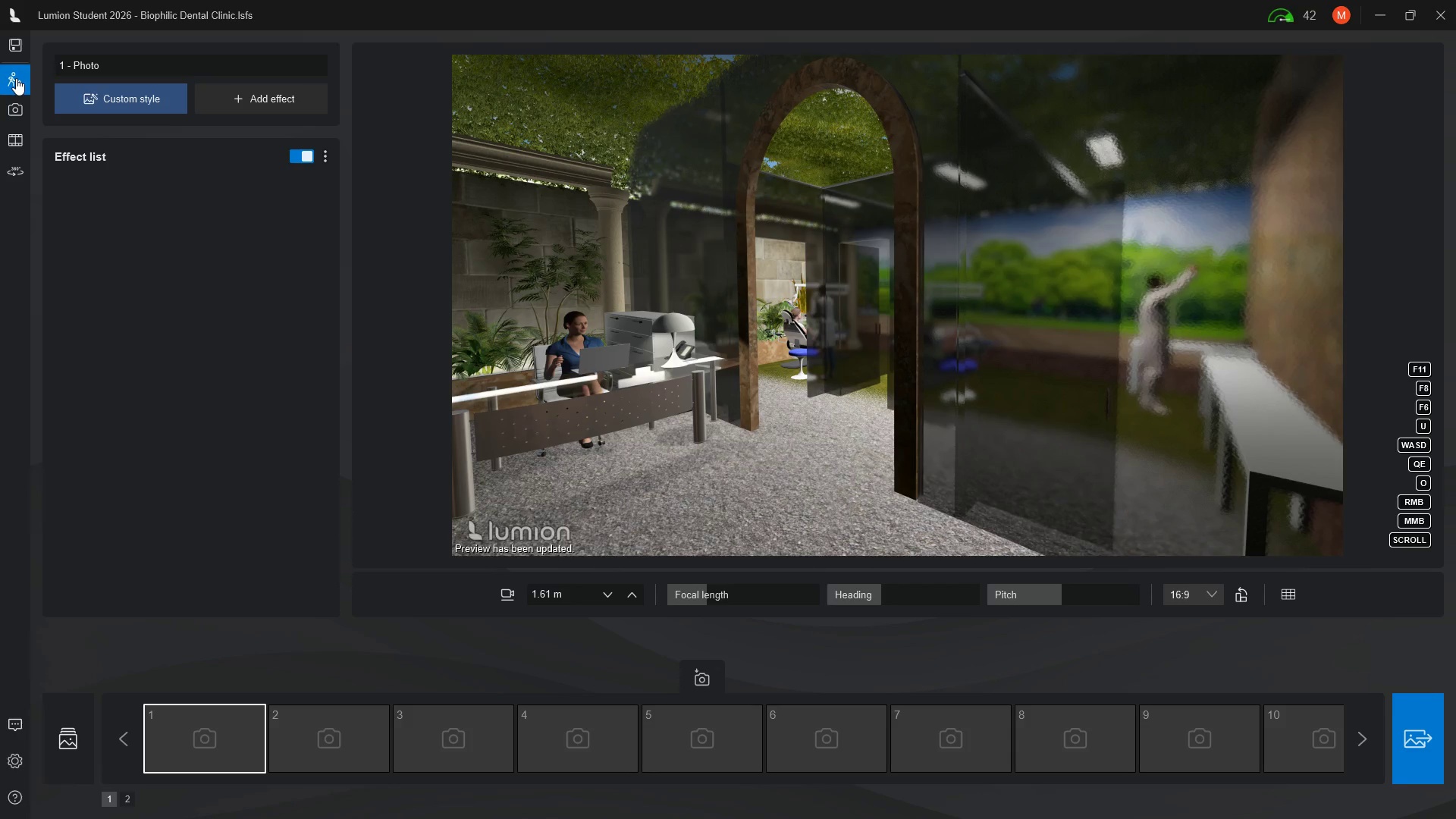 
mouse_move([32, 97])
 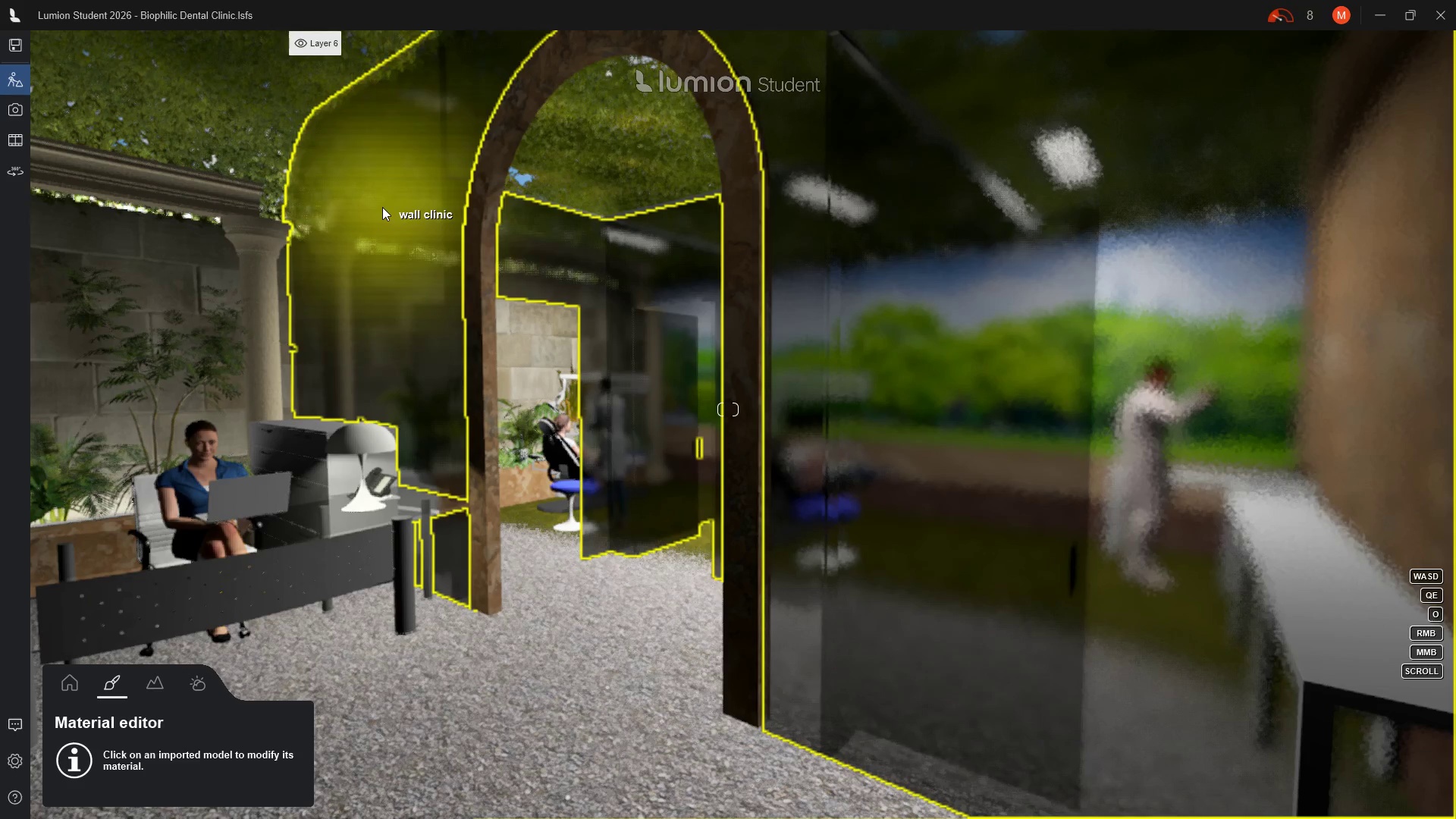 
double_click([382, 207])
 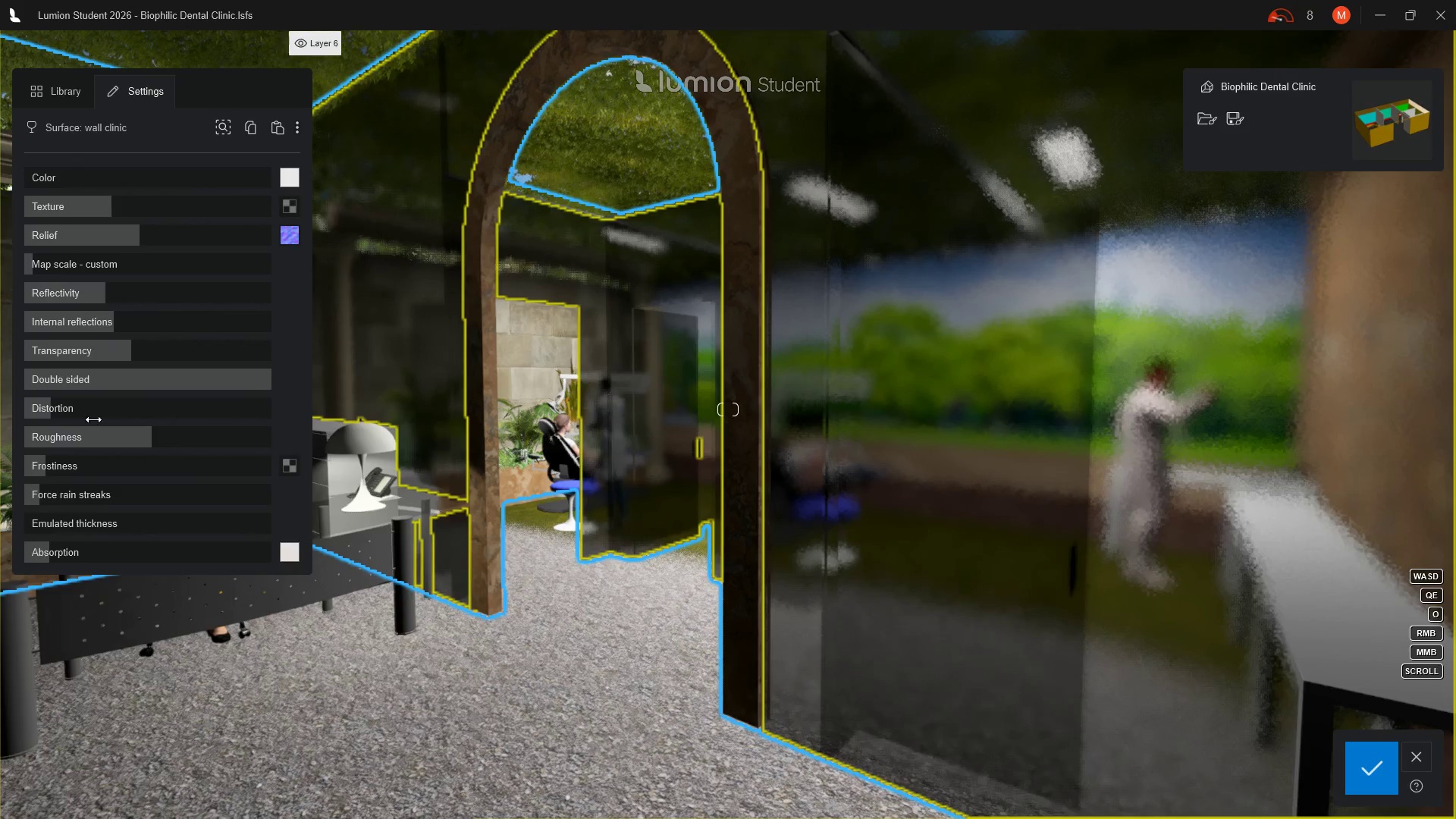 
wait(7.94)
 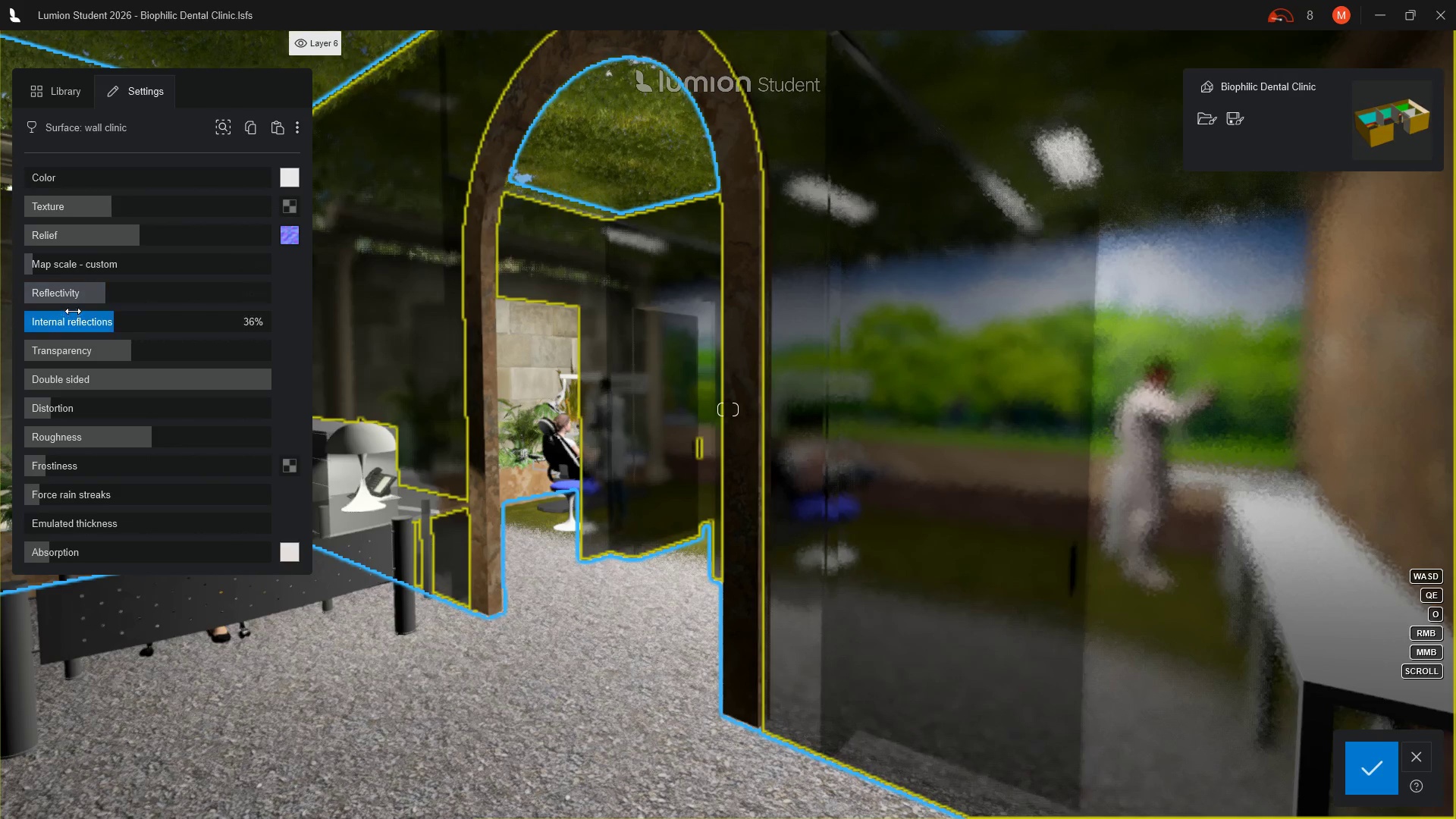 
left_click_drag(start_coordinate=[44, 472], to_coordinate=[101, 469])
 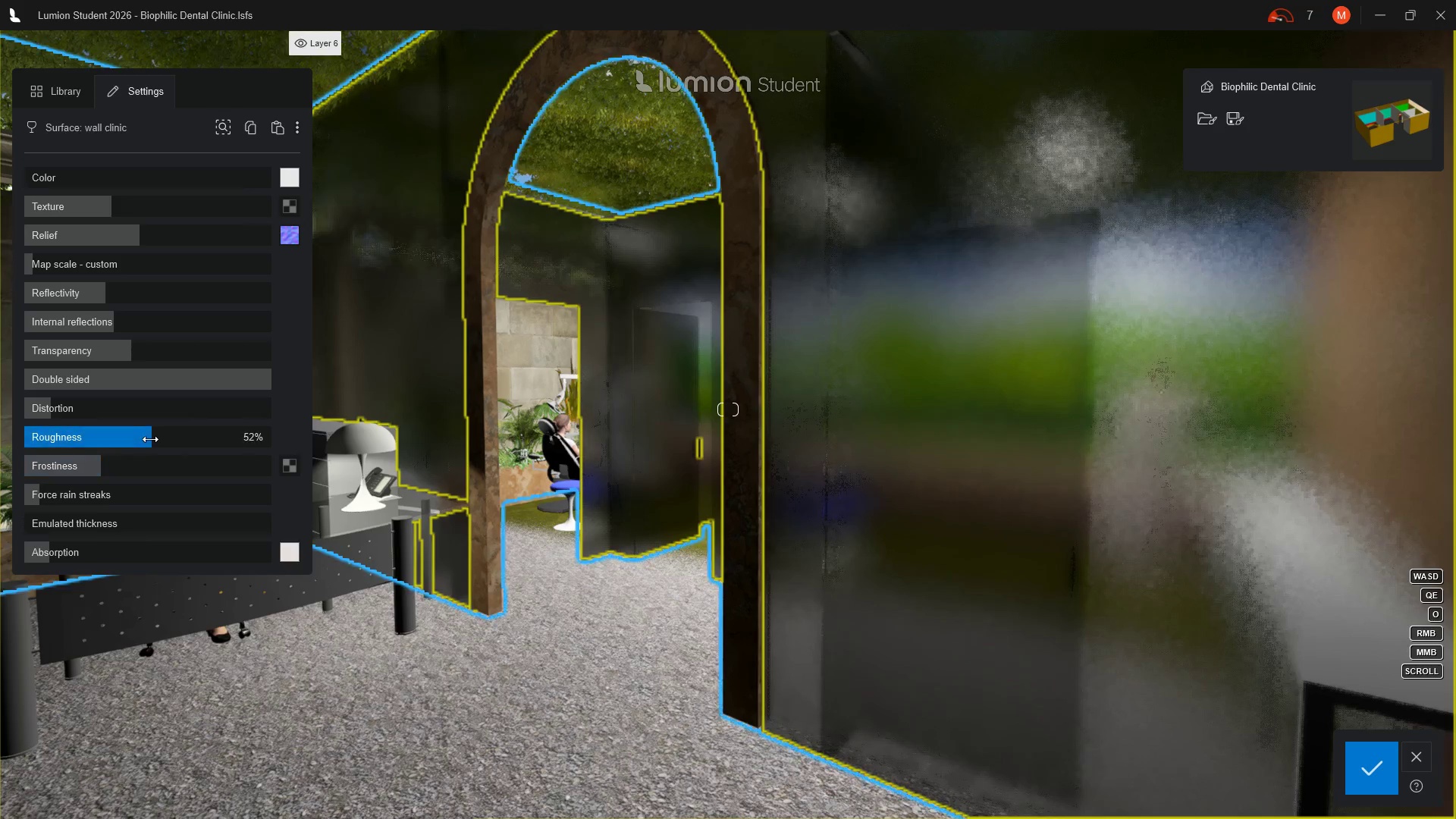 
left_click_drag(start_coordinate=[150, 439], to_coordinate=[58, 439])
 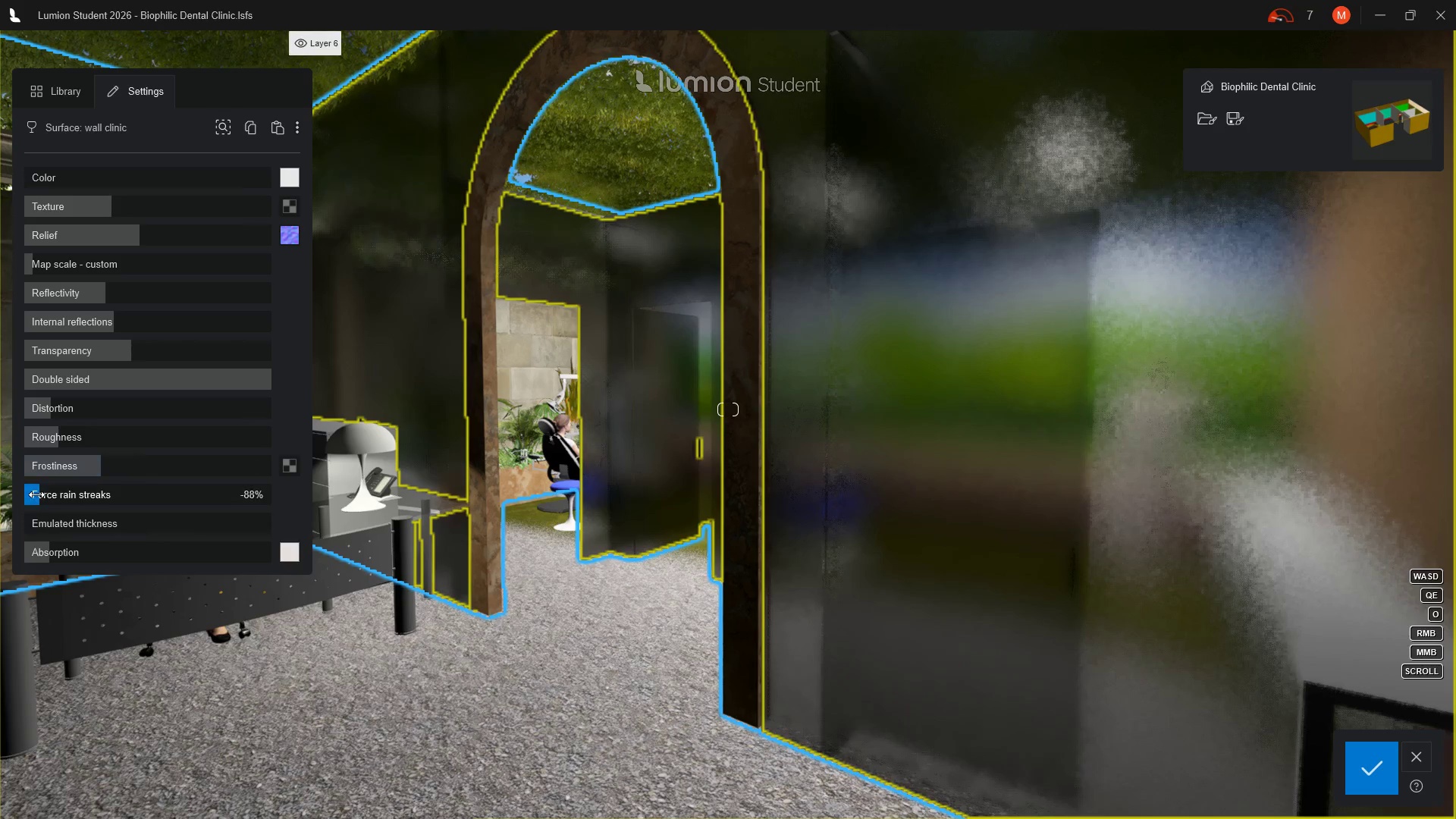 
left_click_drag(start_coordinate=[39, 494], to_coordinate=[115, 498])
 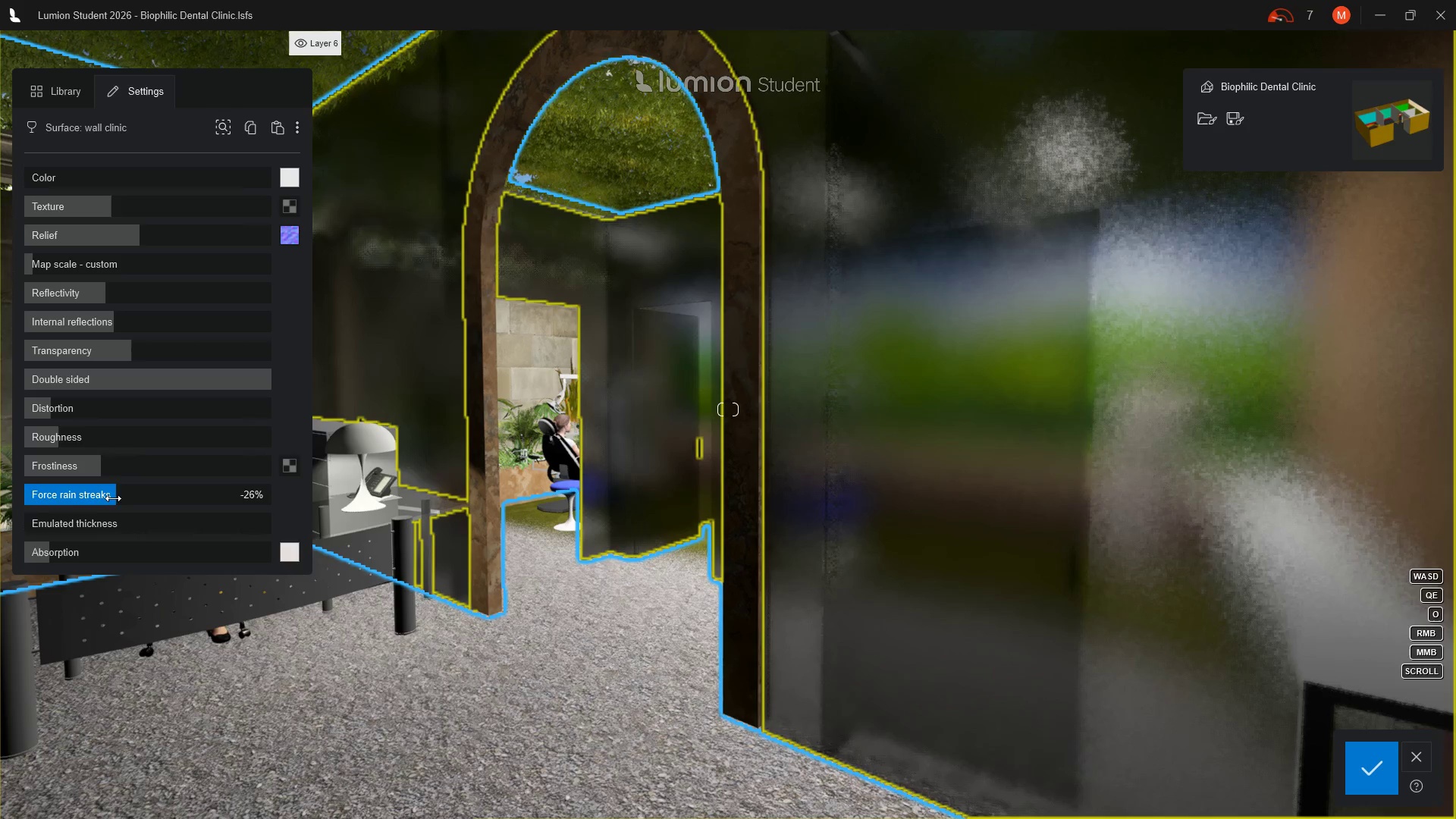 
left_click_drag(start_coordinate=[116, 500], to_coordinate=[153, 504])
 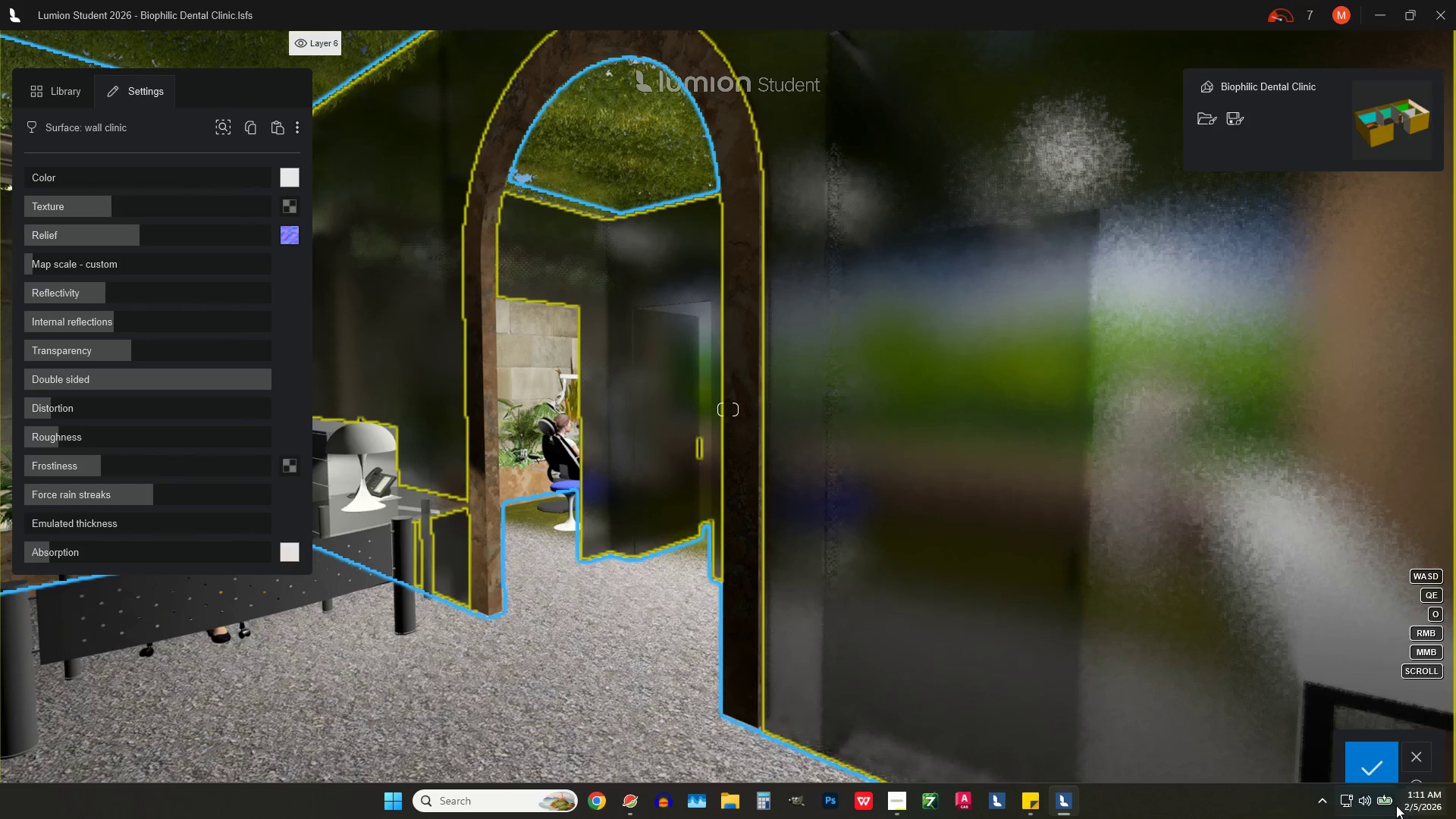 
left_click([1377, 767])
 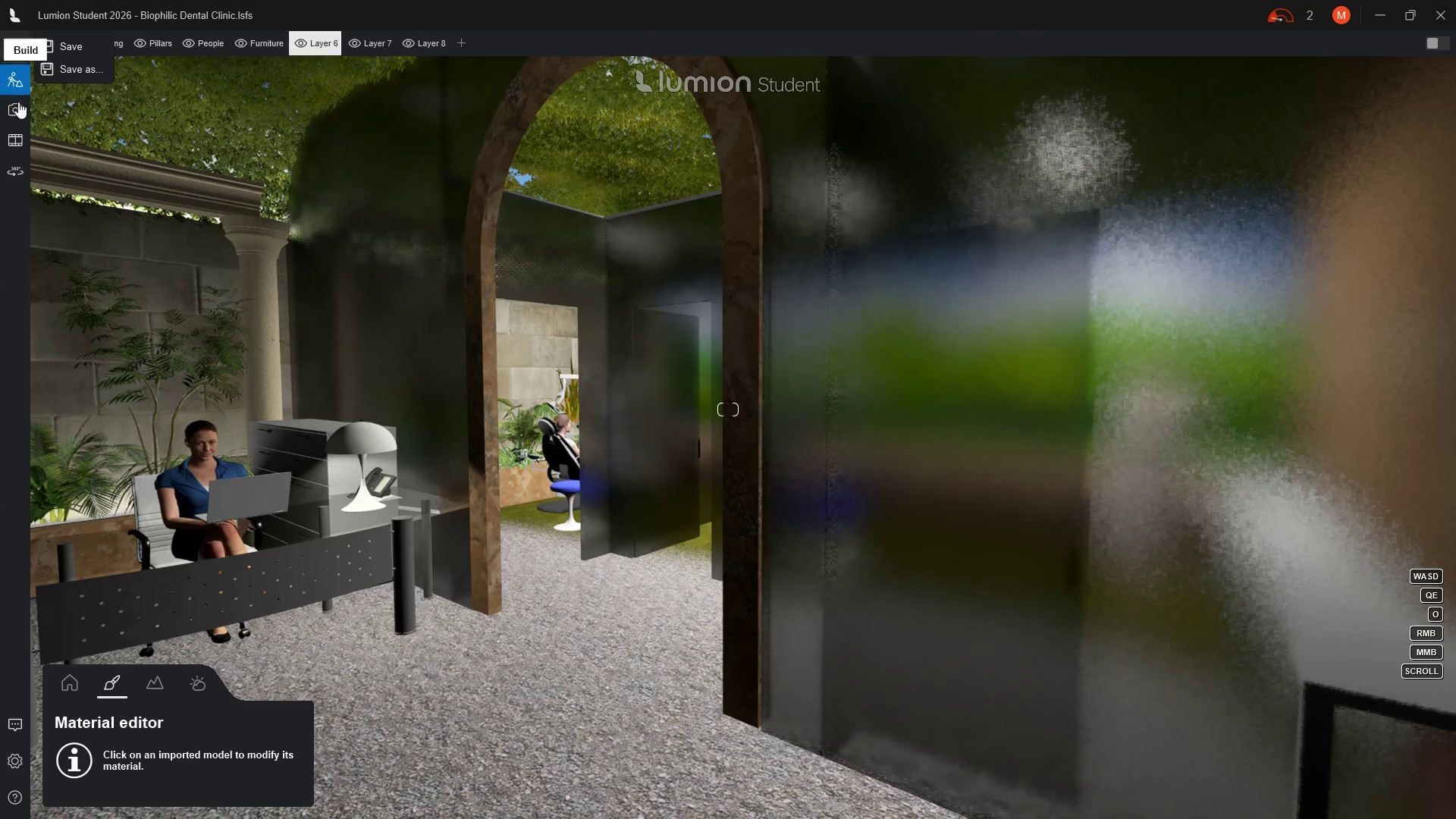 
left_click([14, 112])
 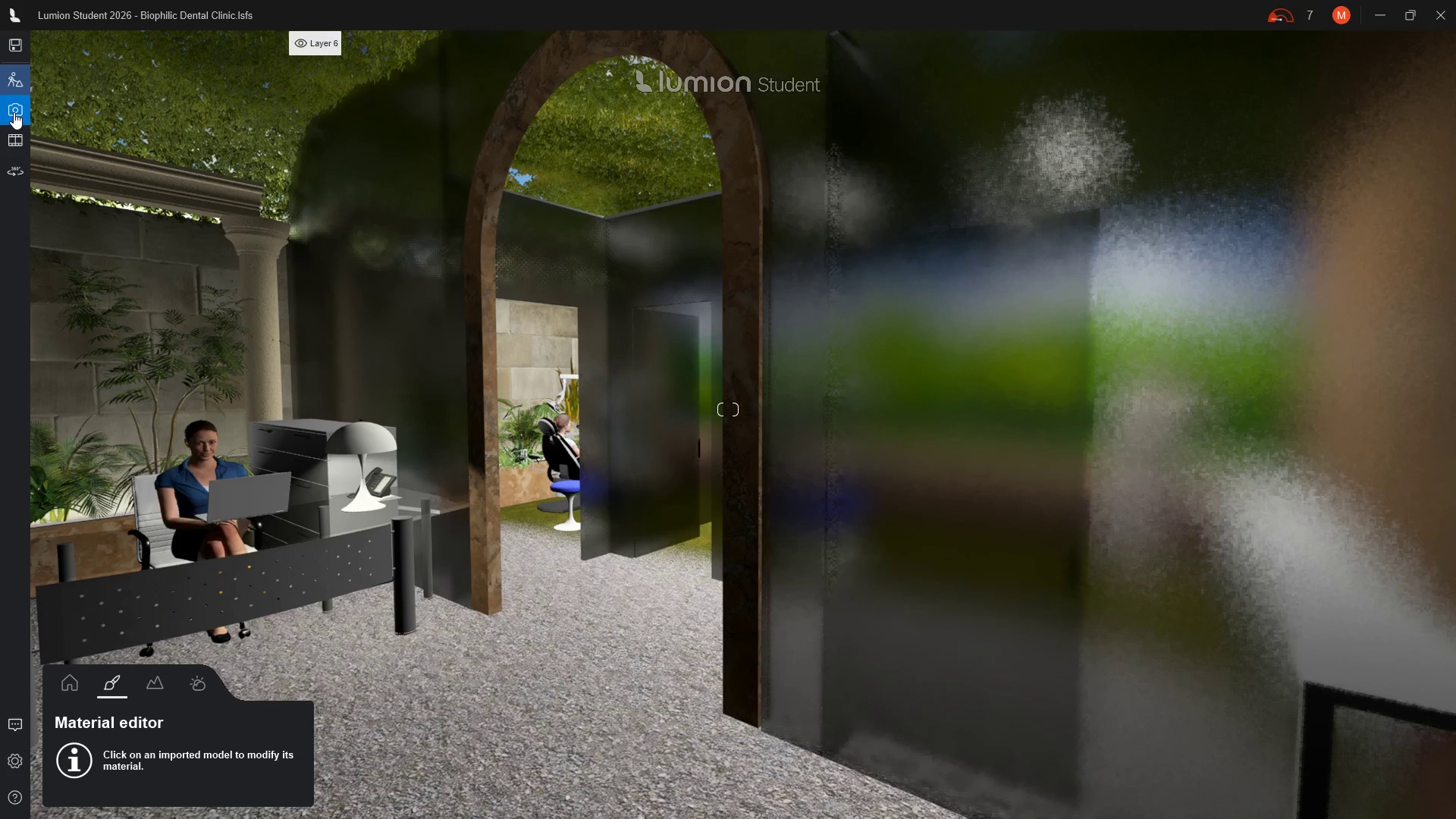 
mouse_move([36, 105])
 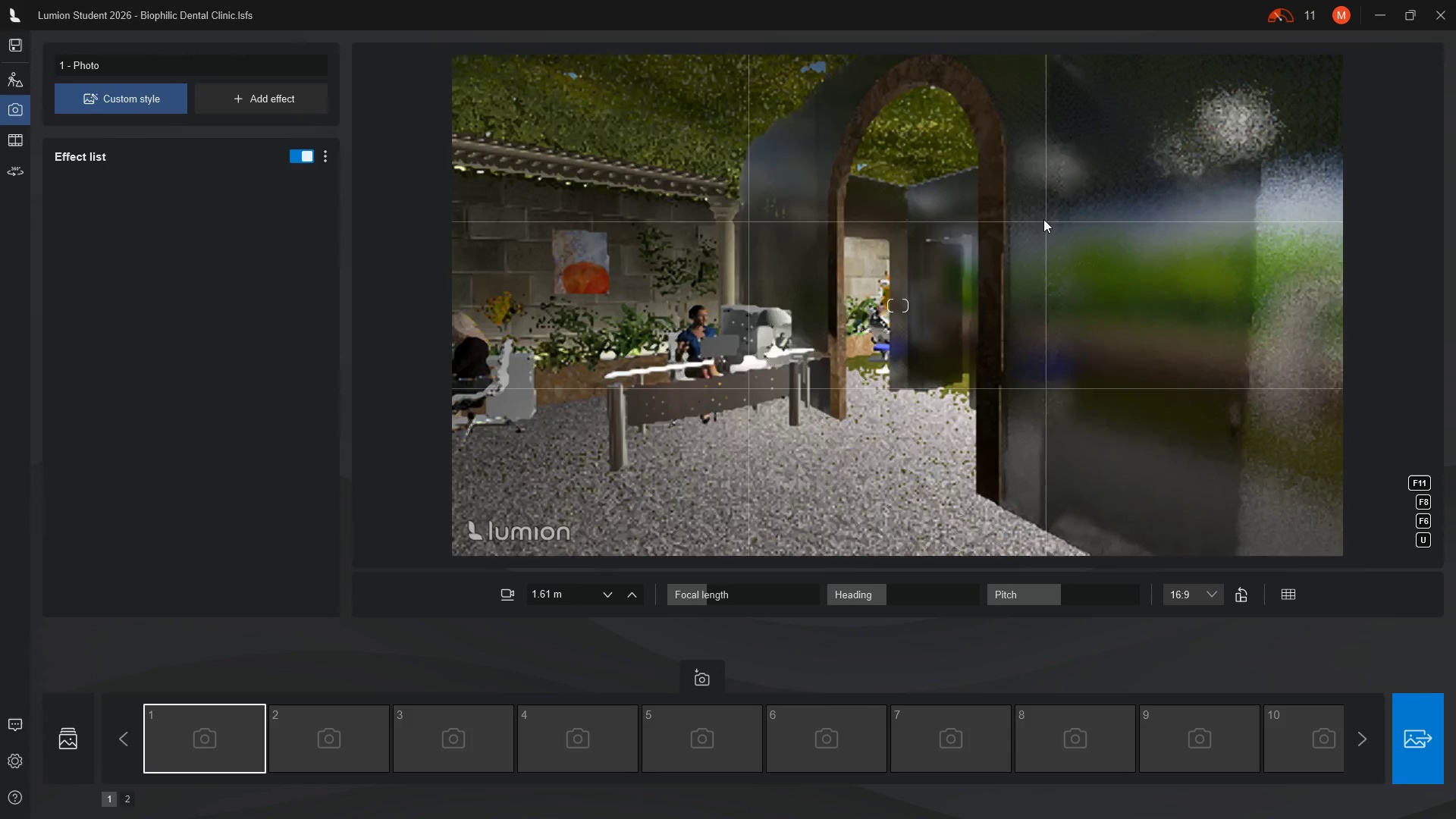 
wait(7.45)
 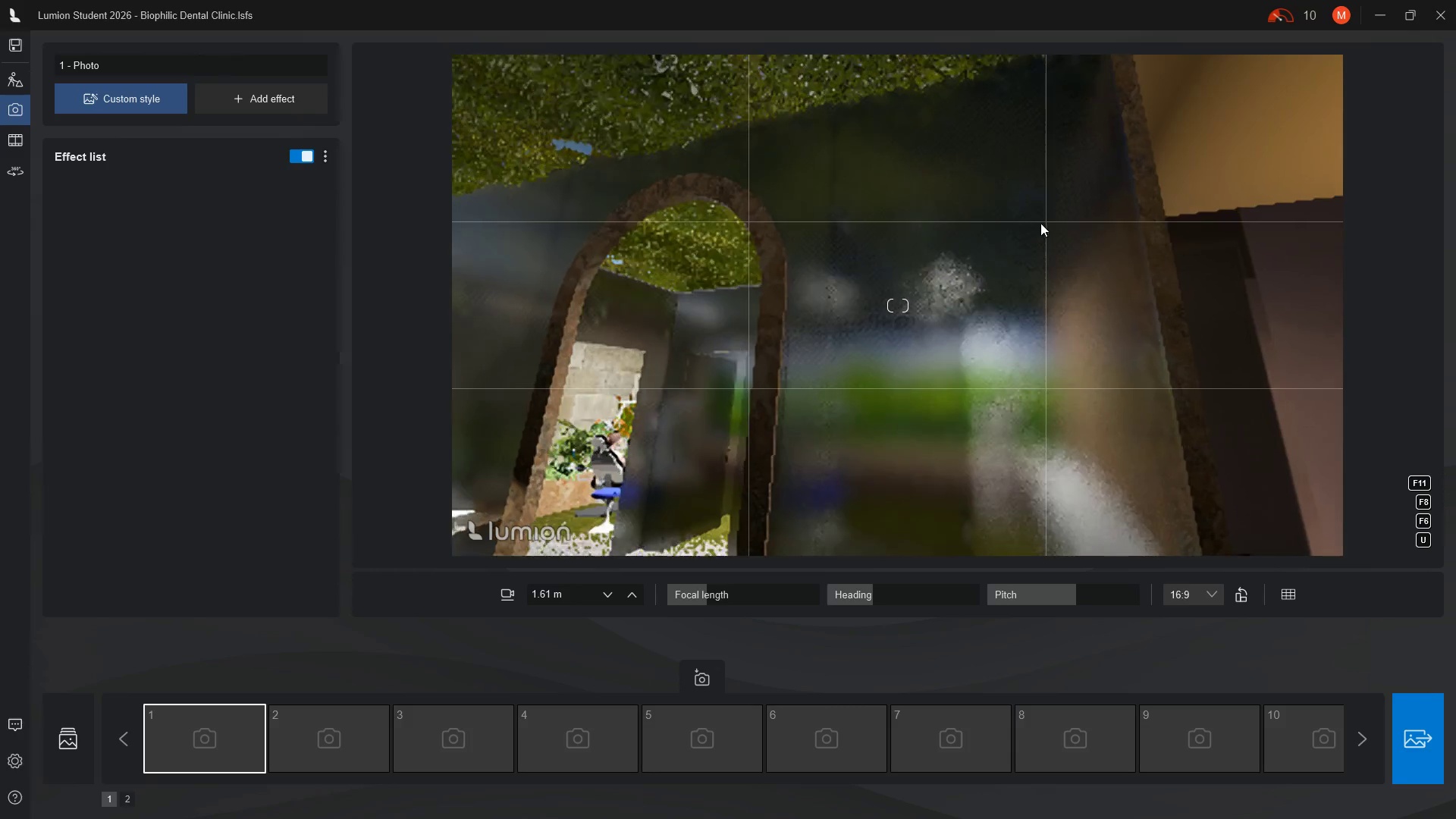 
left_click([1082, 218])
 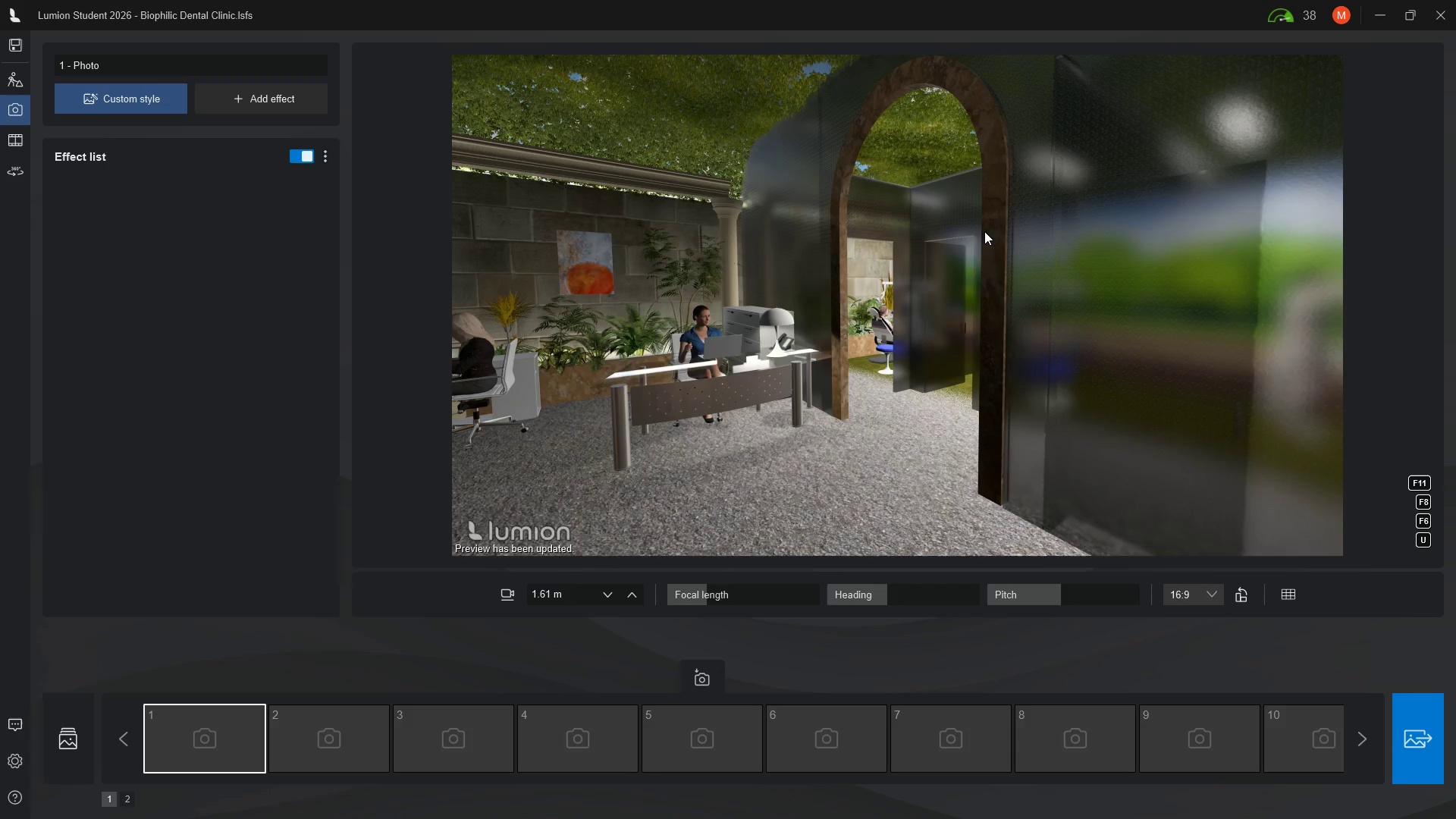 
wait(14.12)
 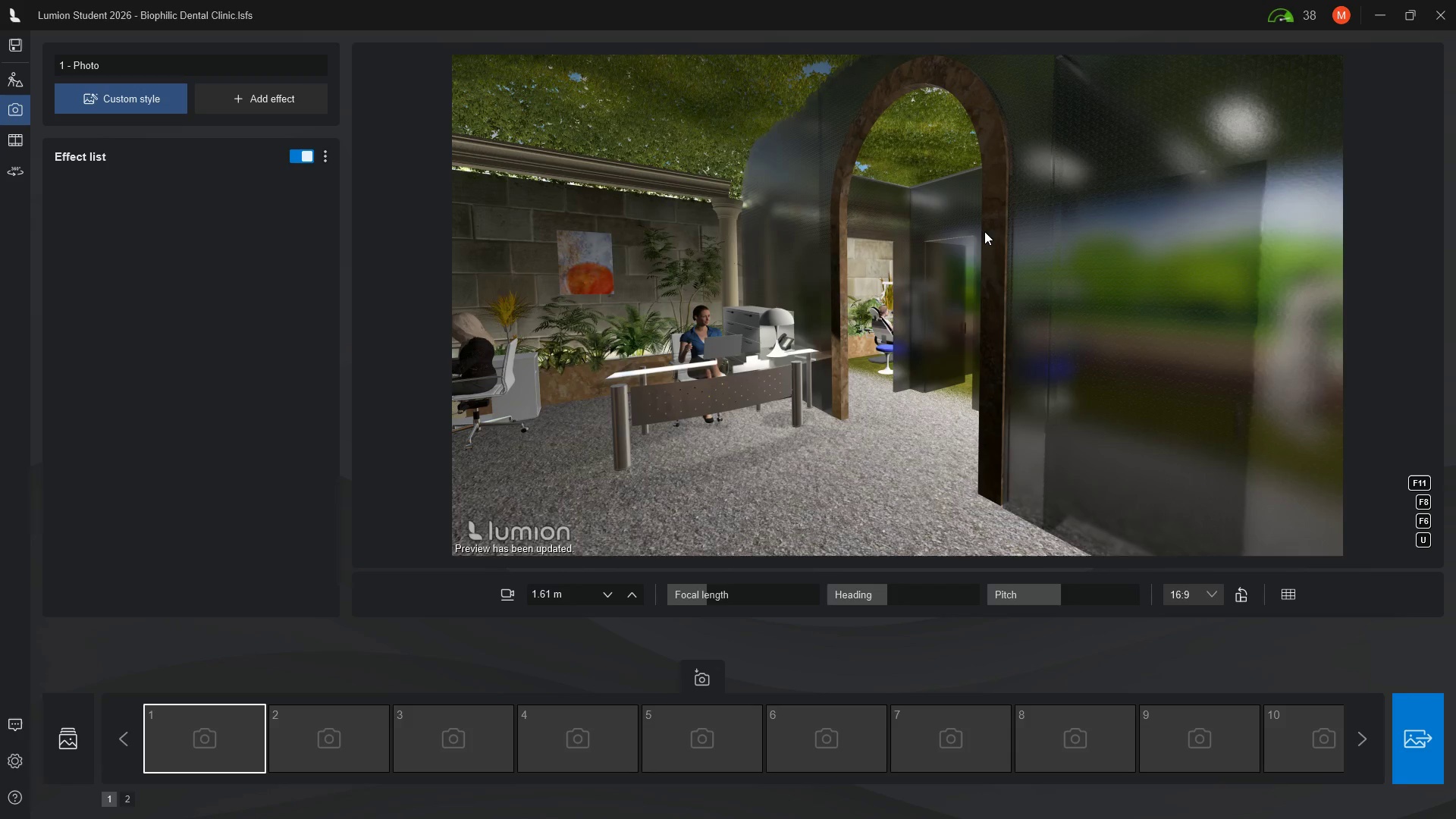 
left_click([1001, 242])
 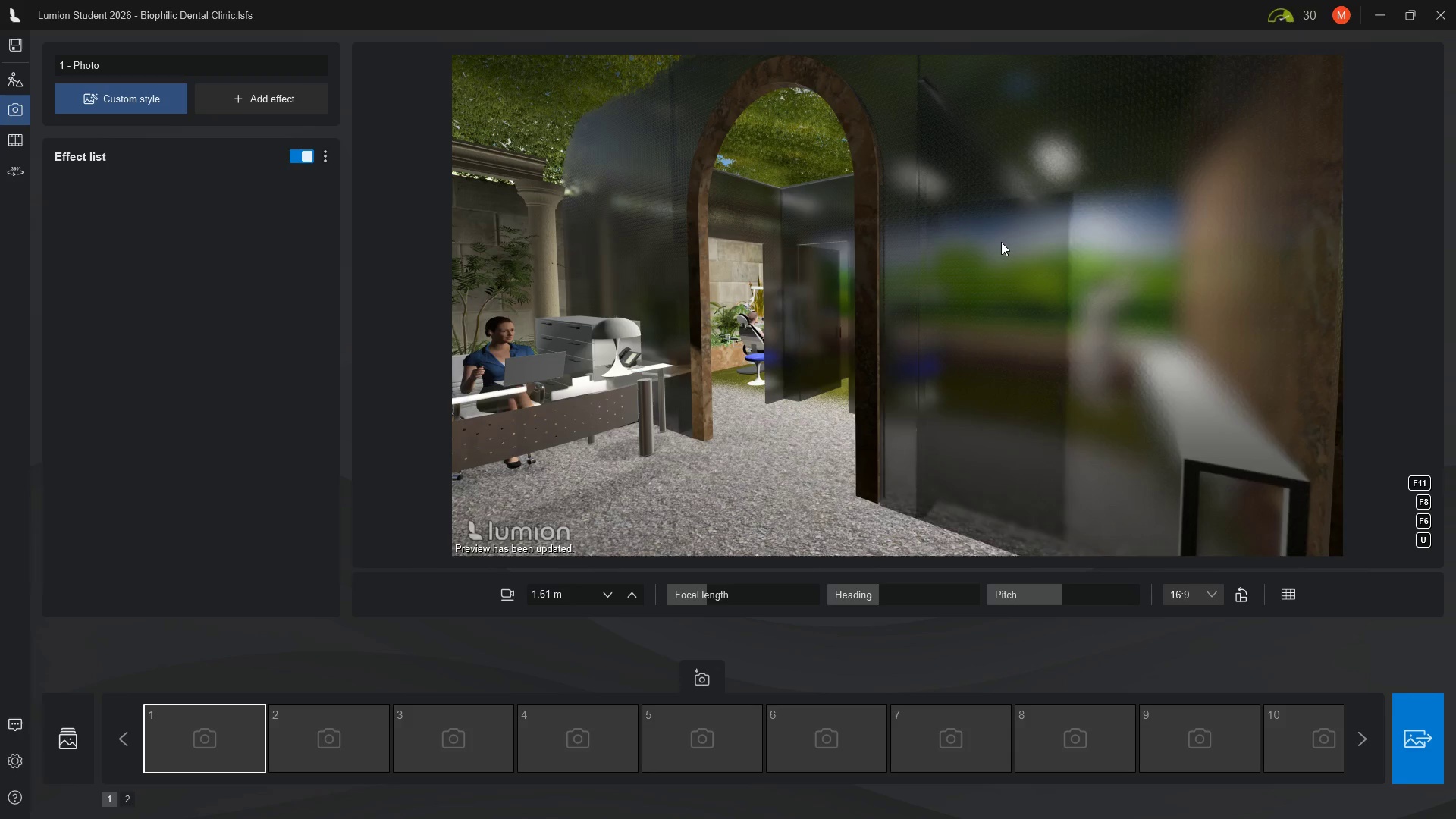 
wait(12.98)
 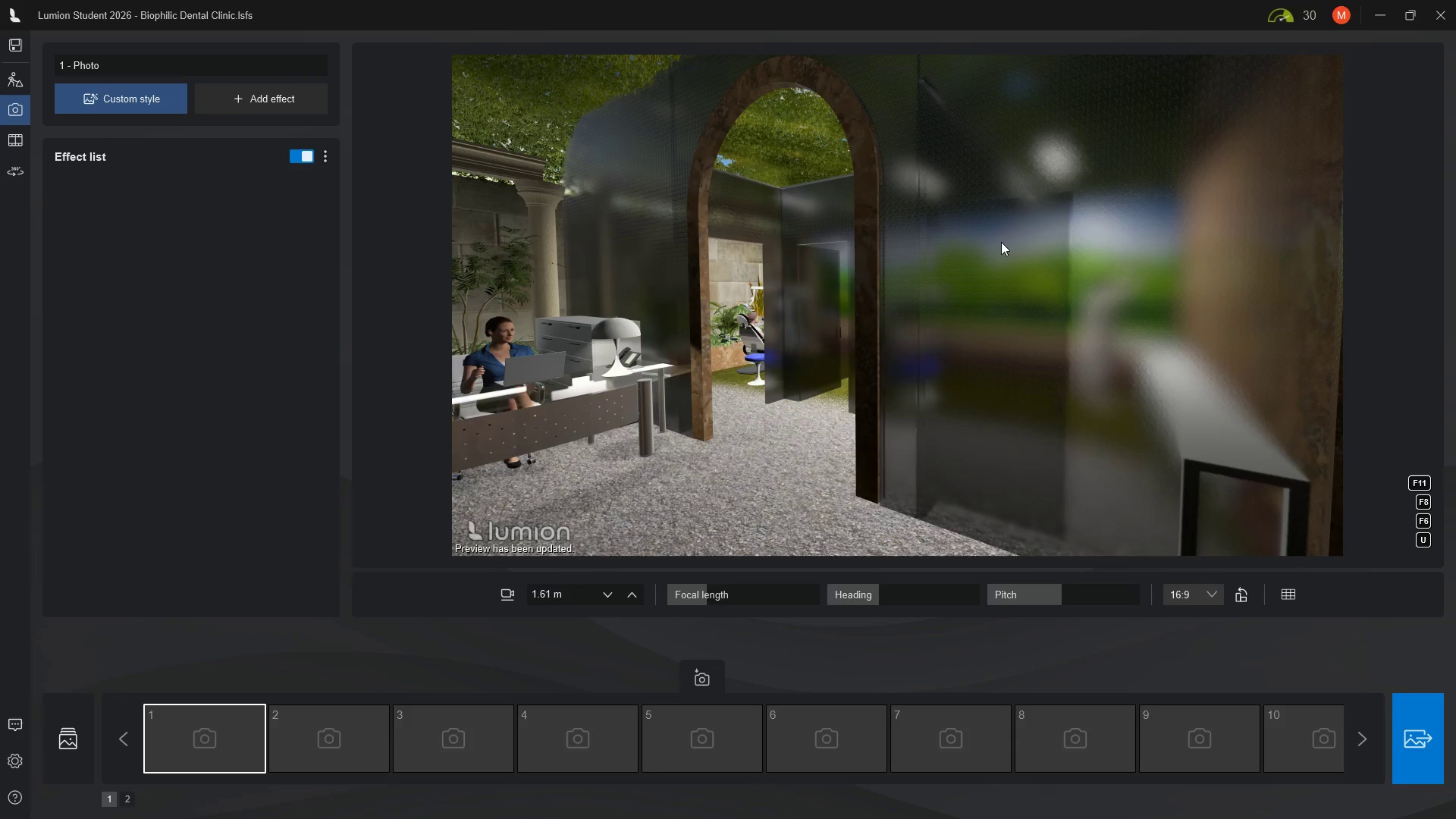 
left_click([1001, 242])
 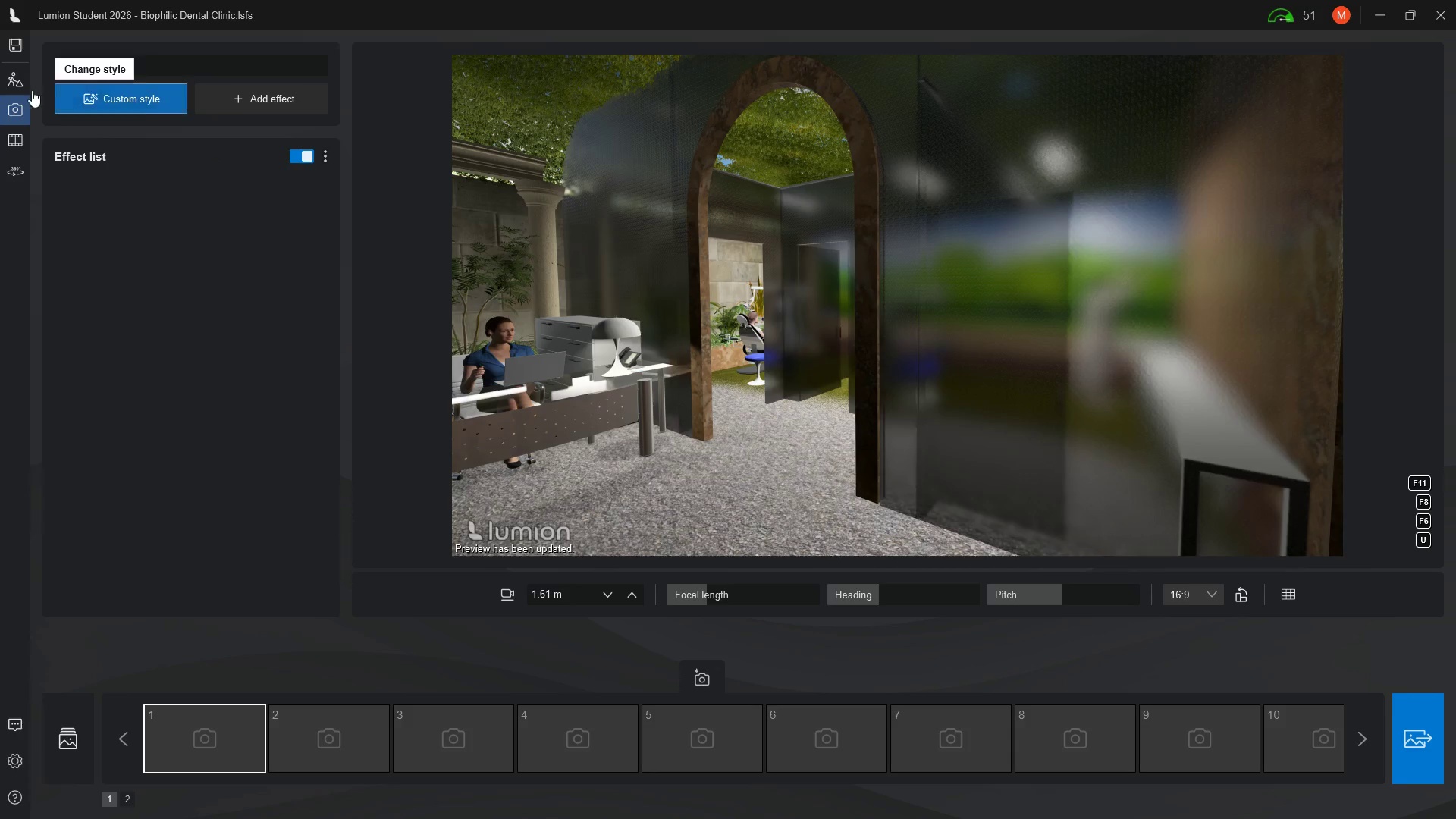 
left_click([9, 78])
 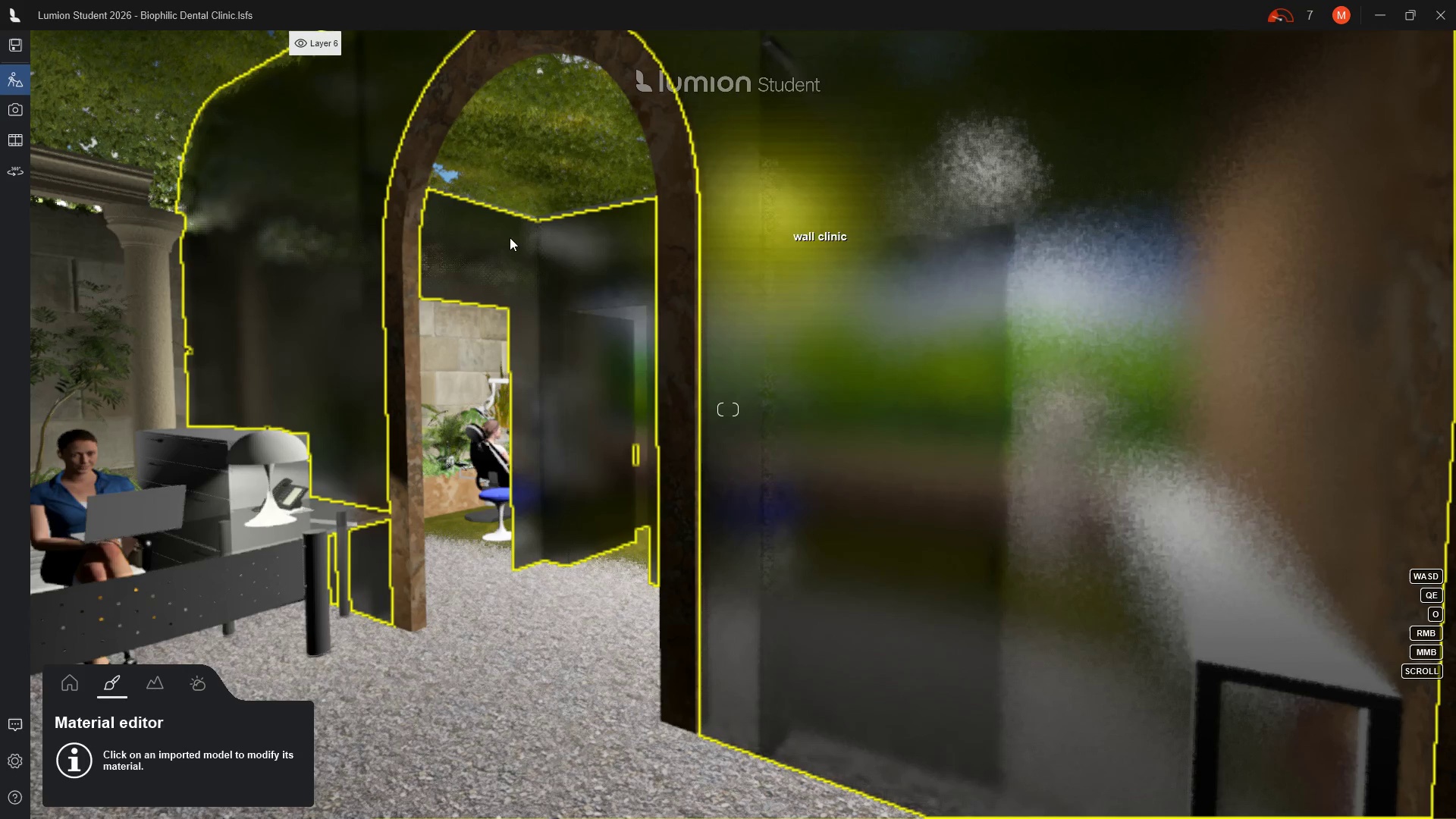 
wait(11.23)
 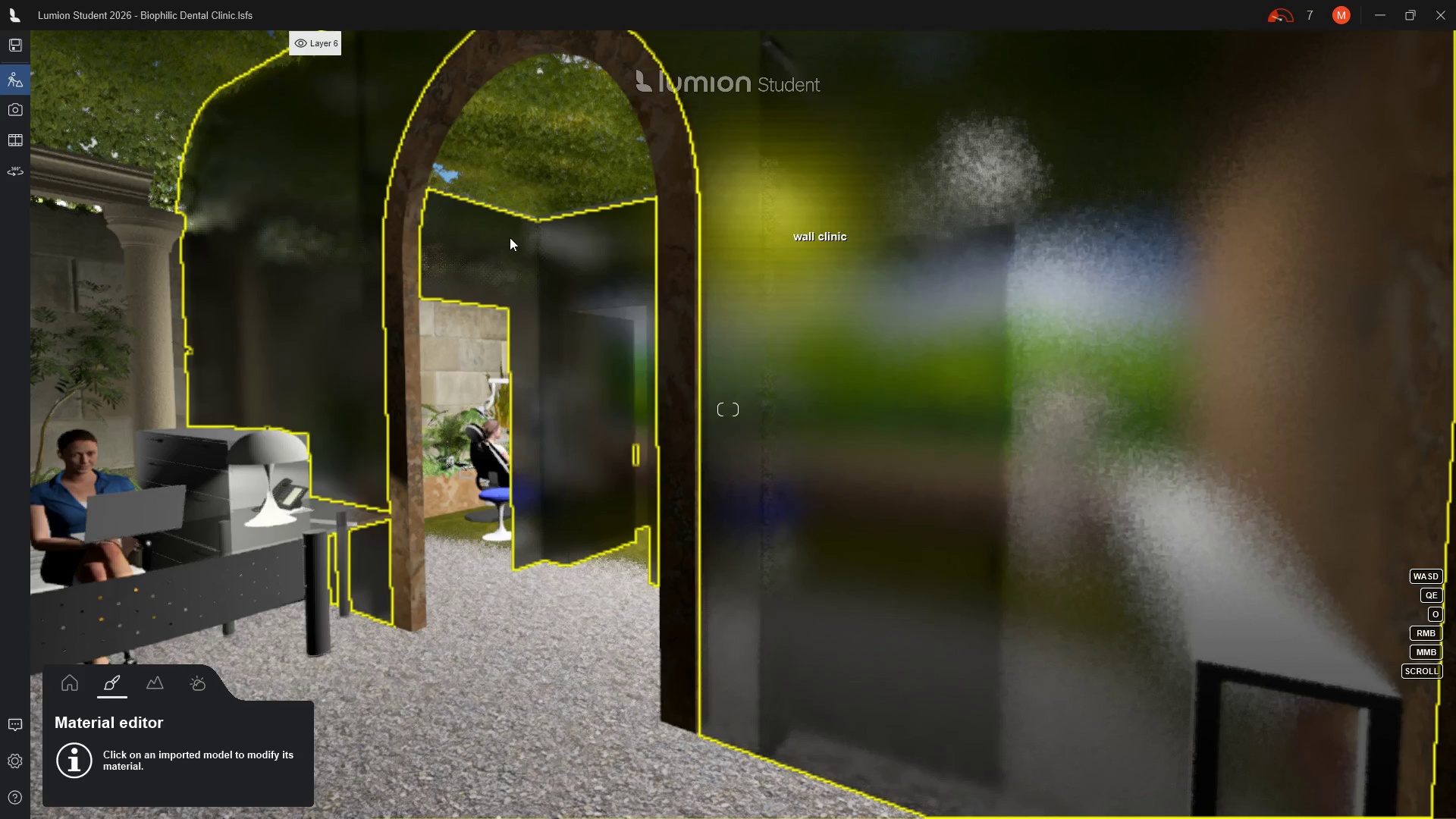 
left_click([316, 258])
 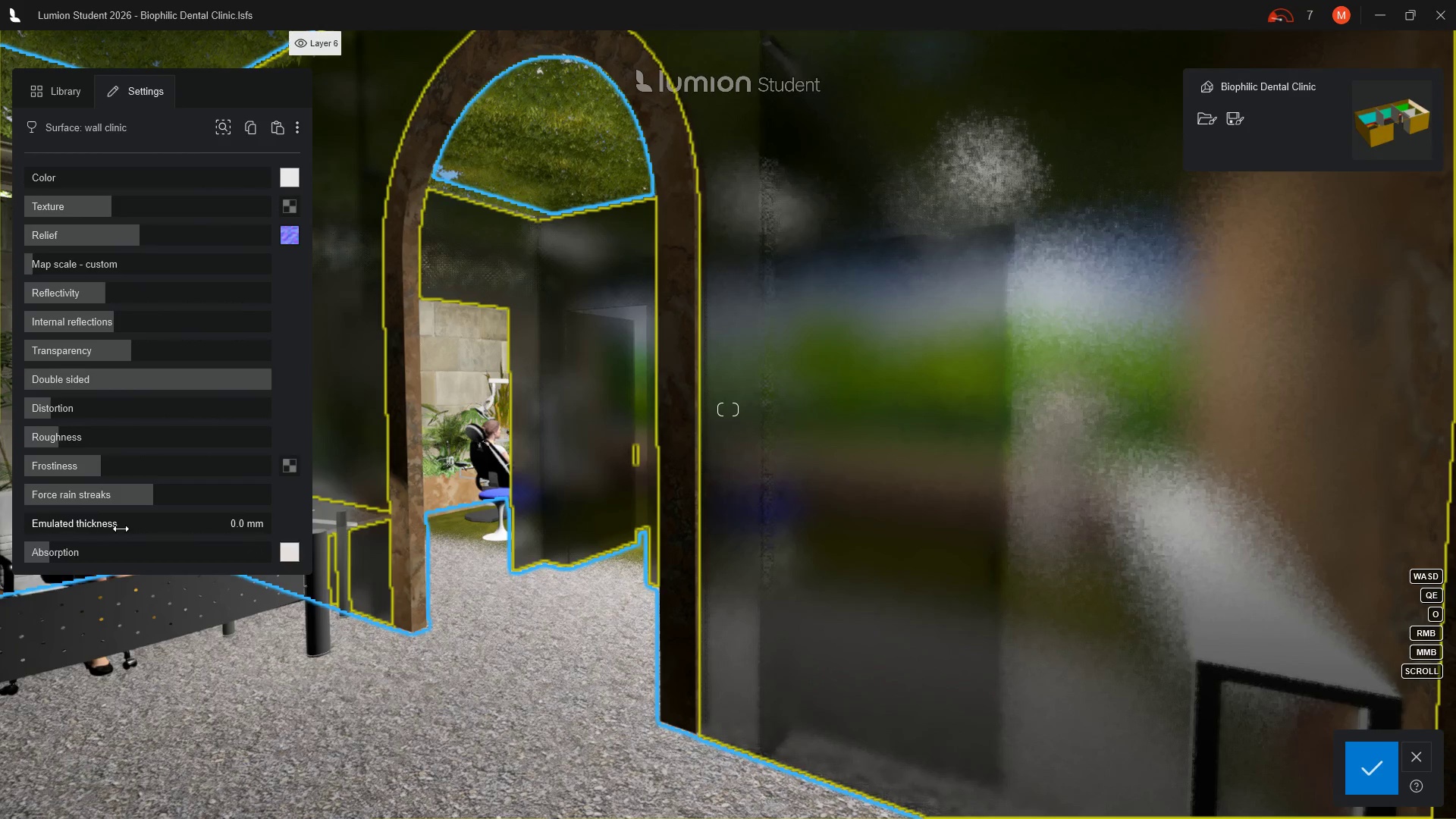 
left_click_drag(start_coordinate=[50, 557], to_coordinate=[5, 557])
 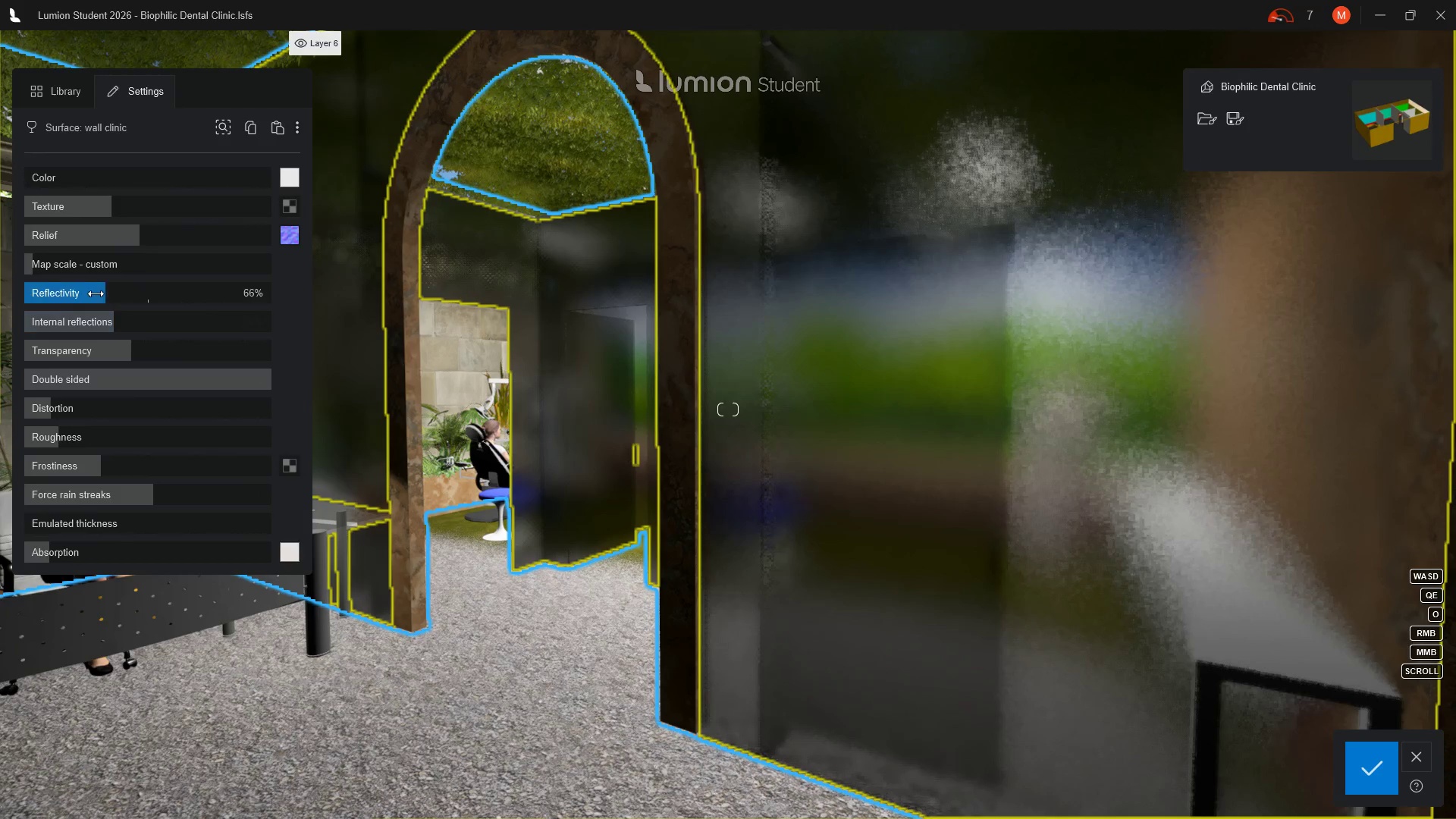 
left_click_drag(start_coordinate=[102, 293], to_coordinate=[222, 294])
 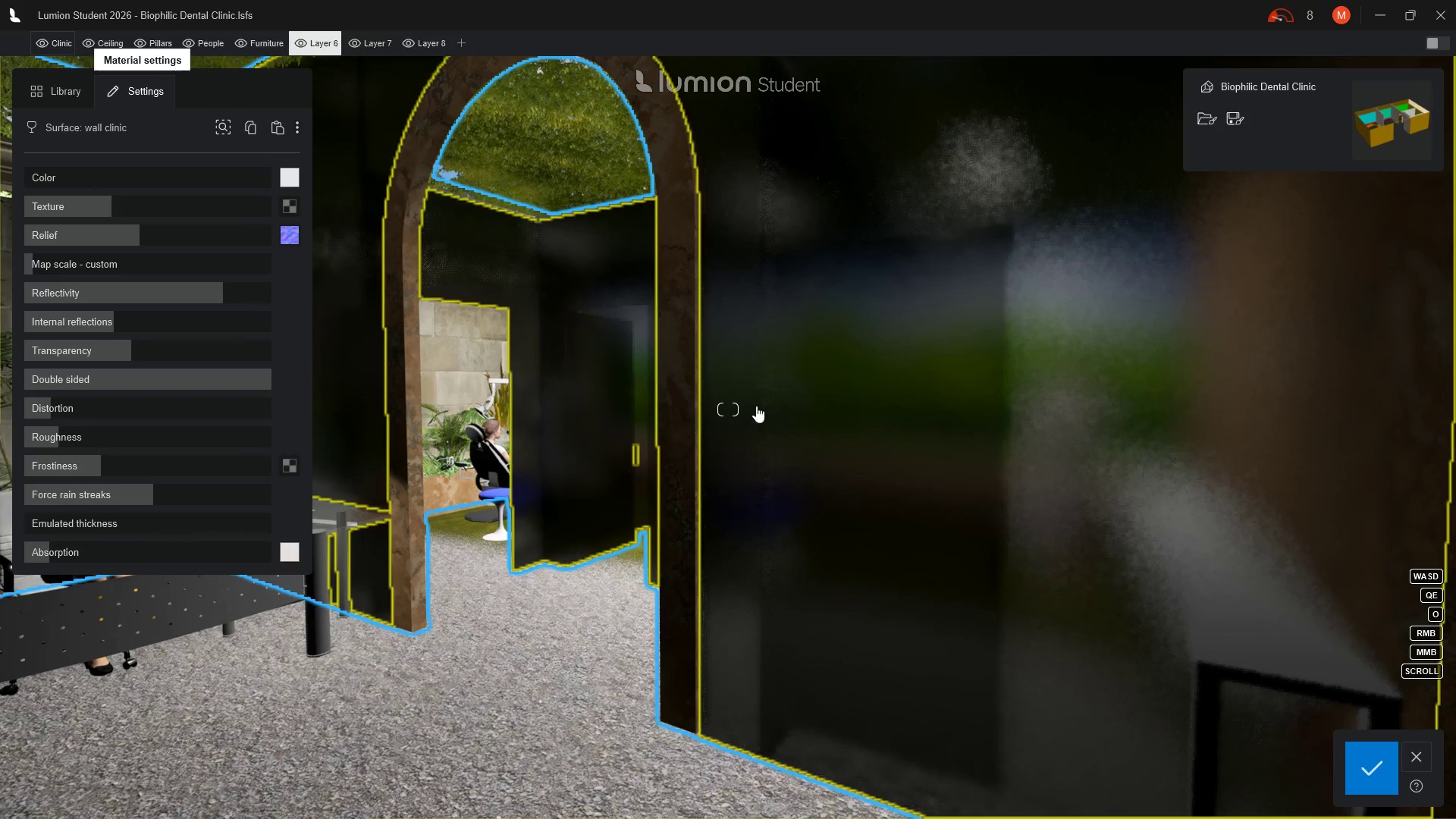 
left_click([1372, 774])
 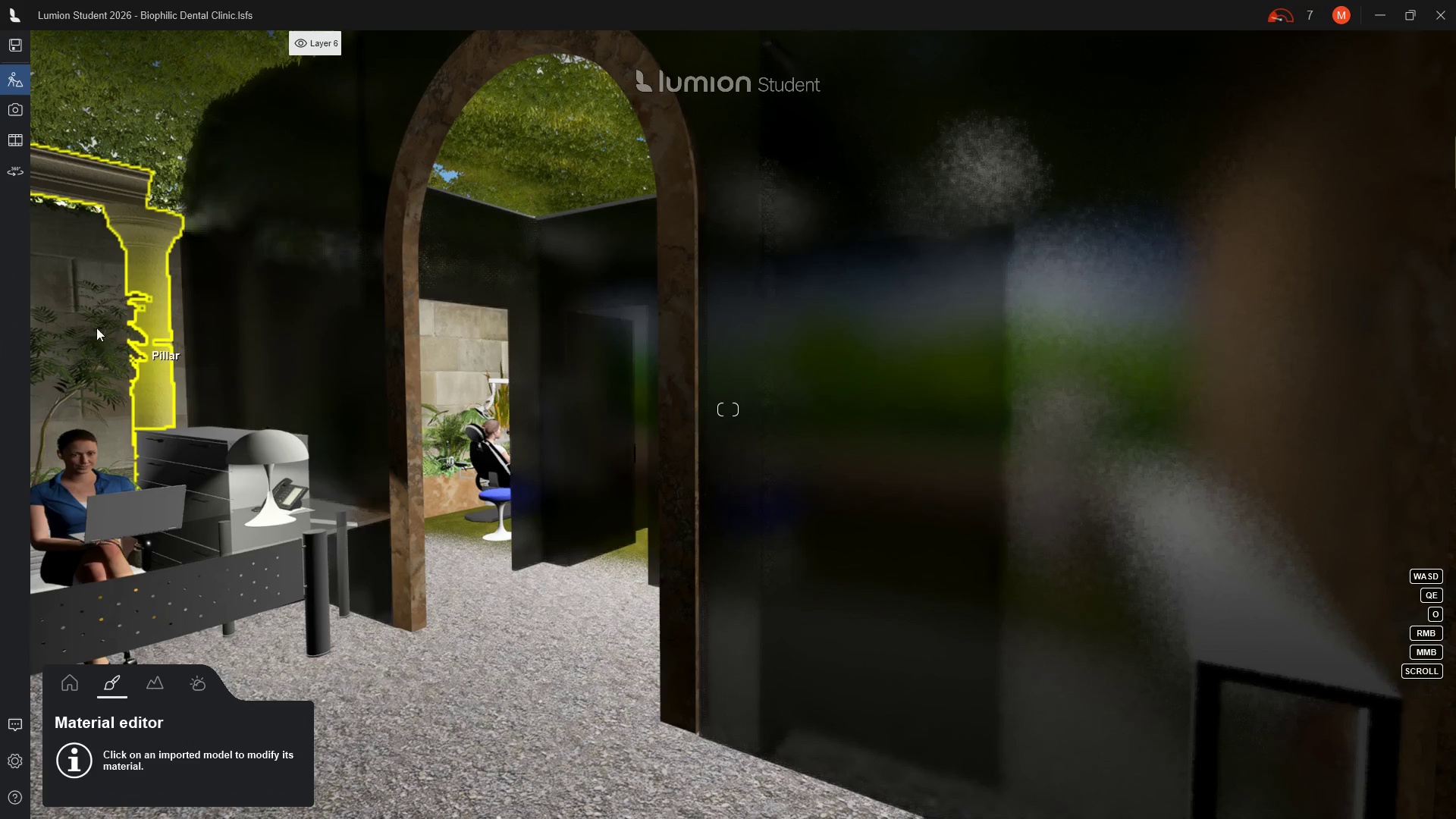 
left_click([11, 110])
 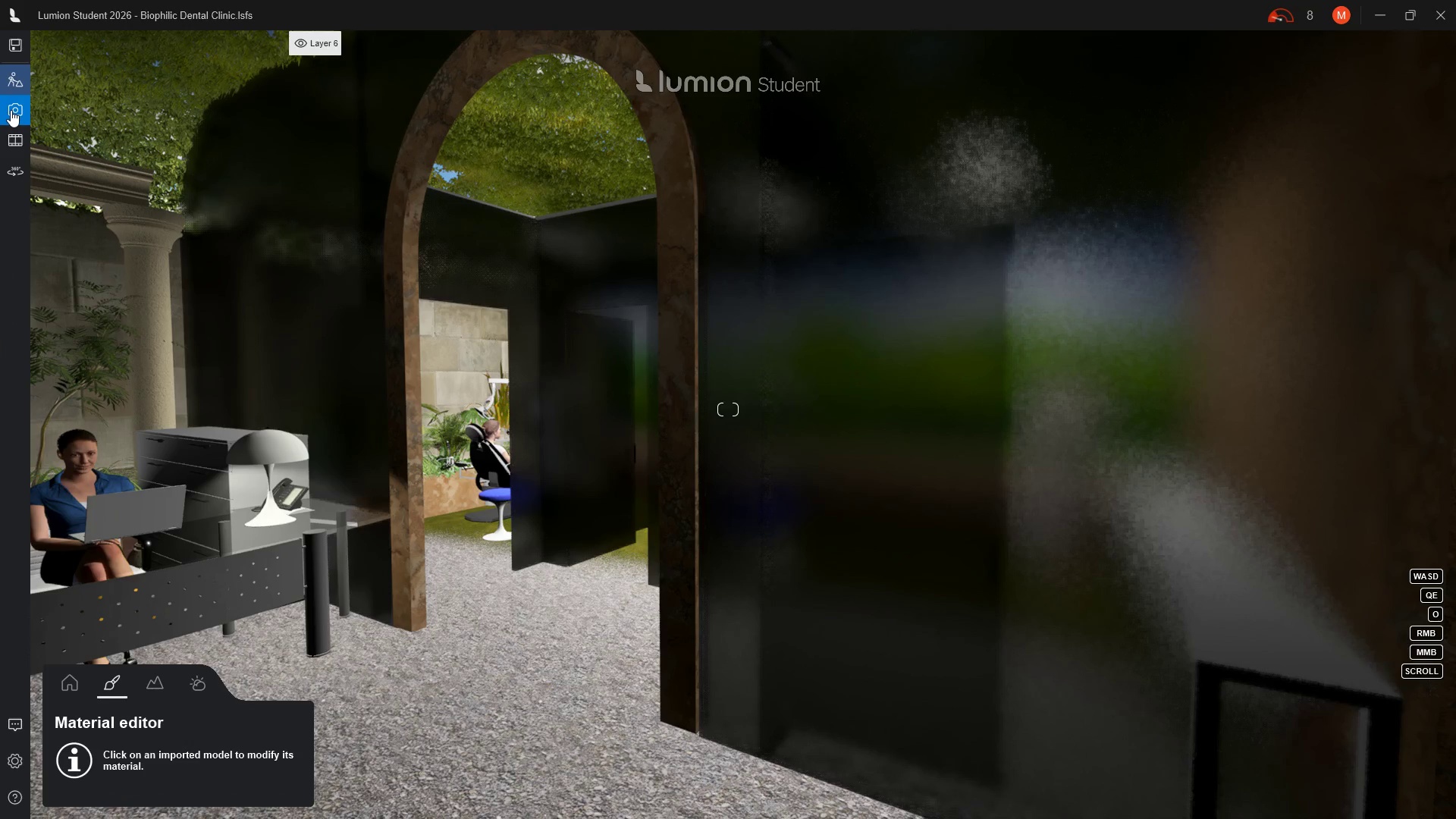 
mouse_move([34, 114])
 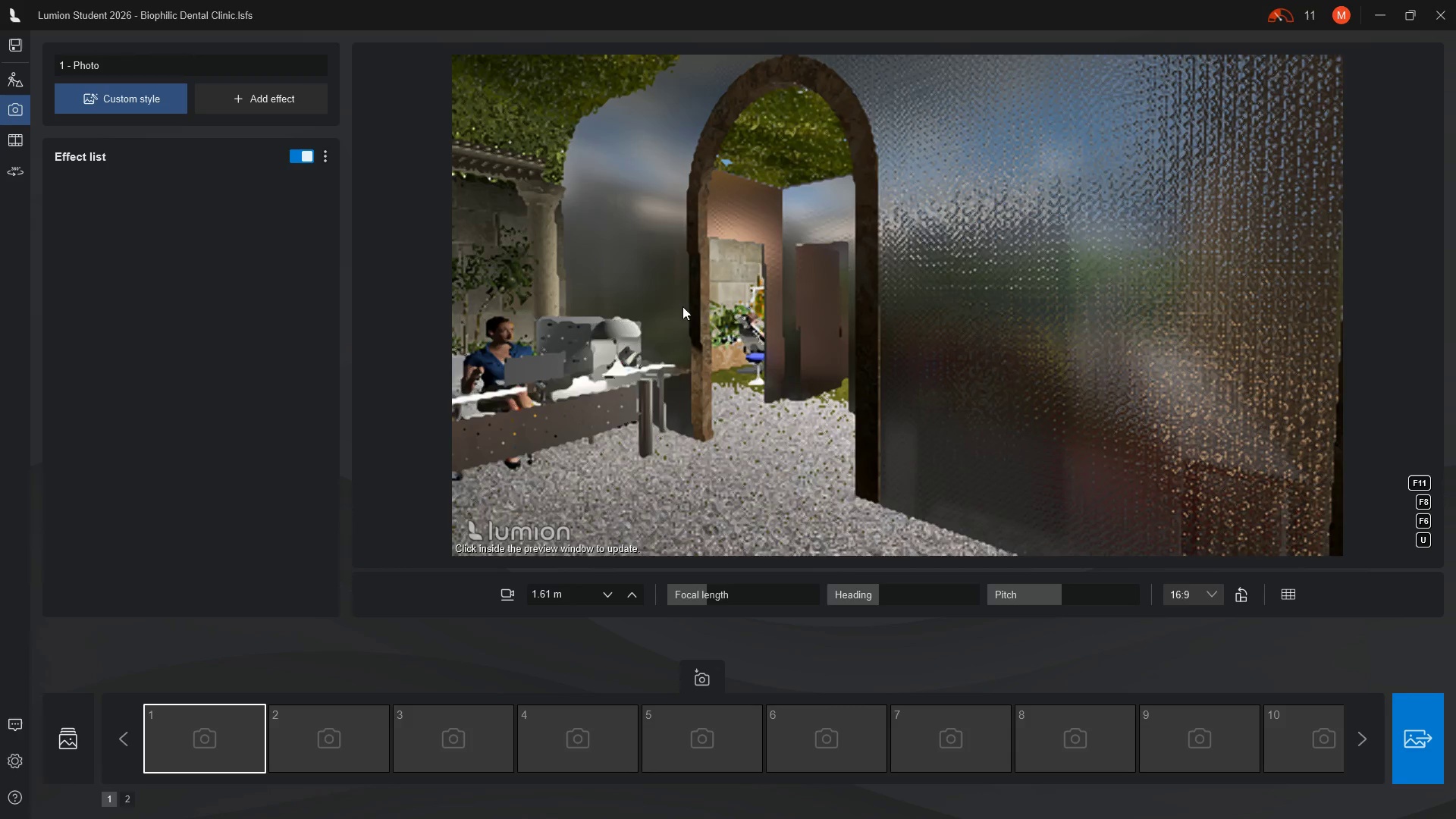 
wait(8.27)
 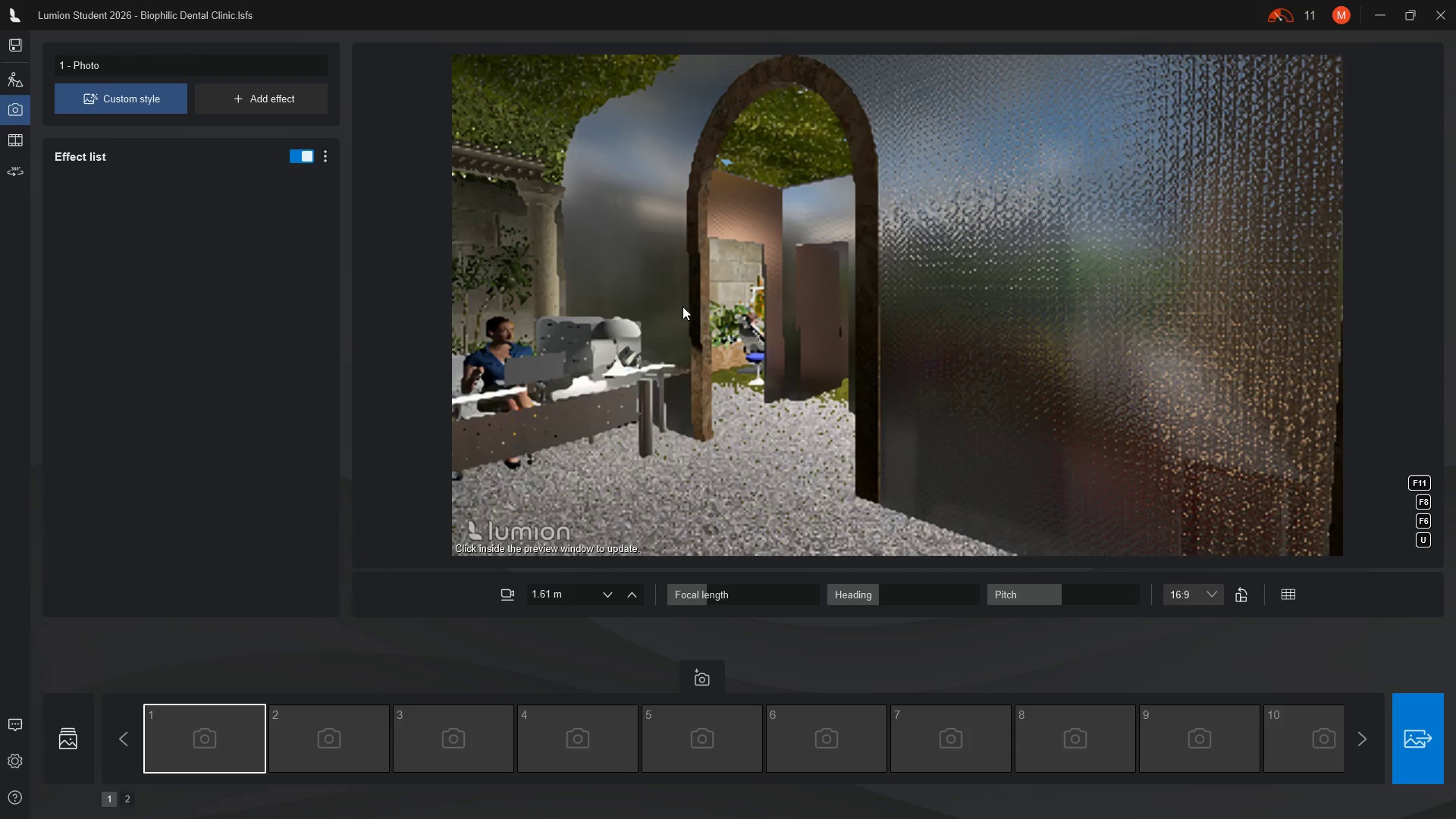 
scroll: coordinate [617, 355], scroll_direction: up, amount: 10.0
 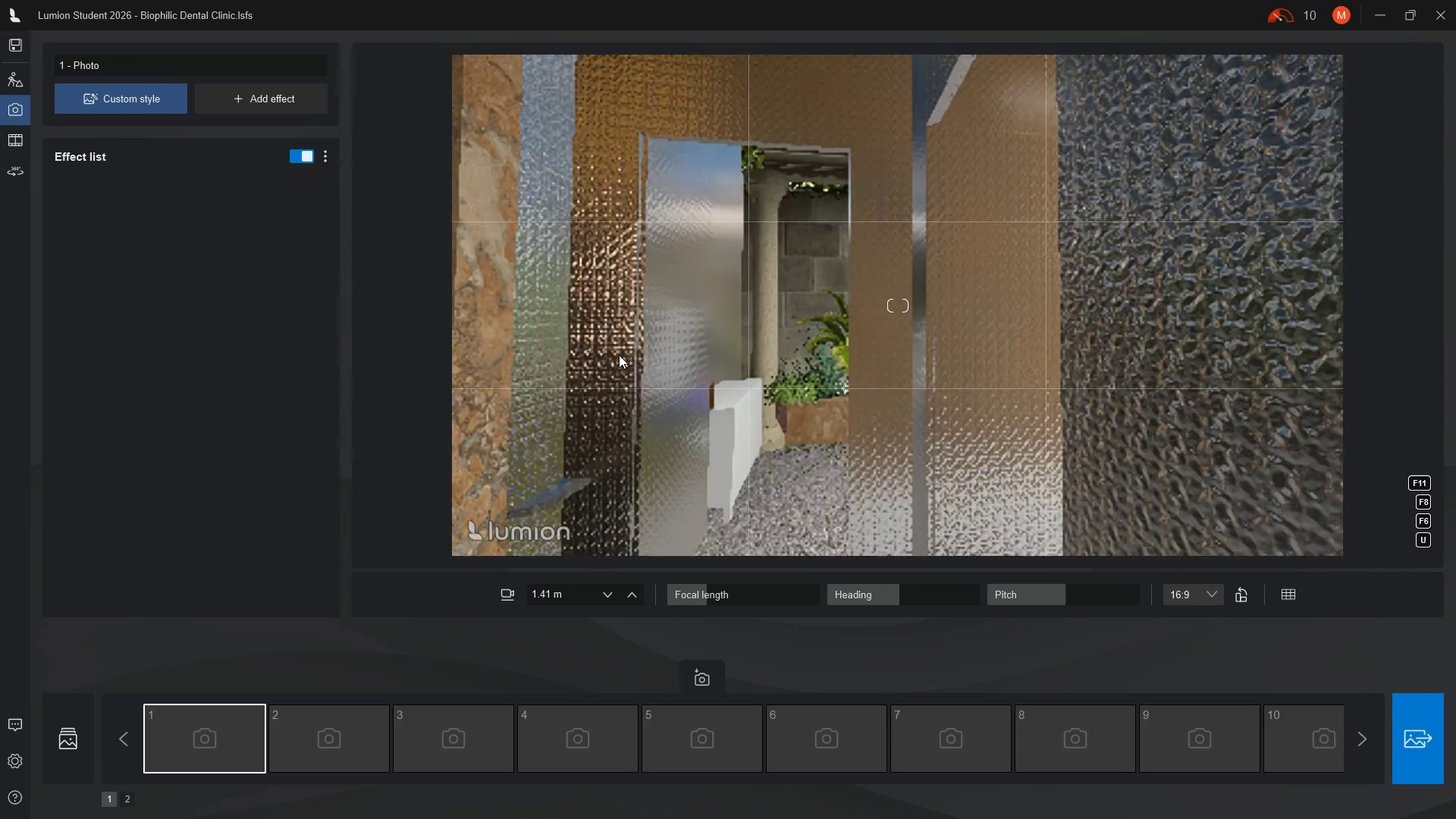 
scroll: coordinate [619, 355], scroll_direction: up, amount: 2.0
 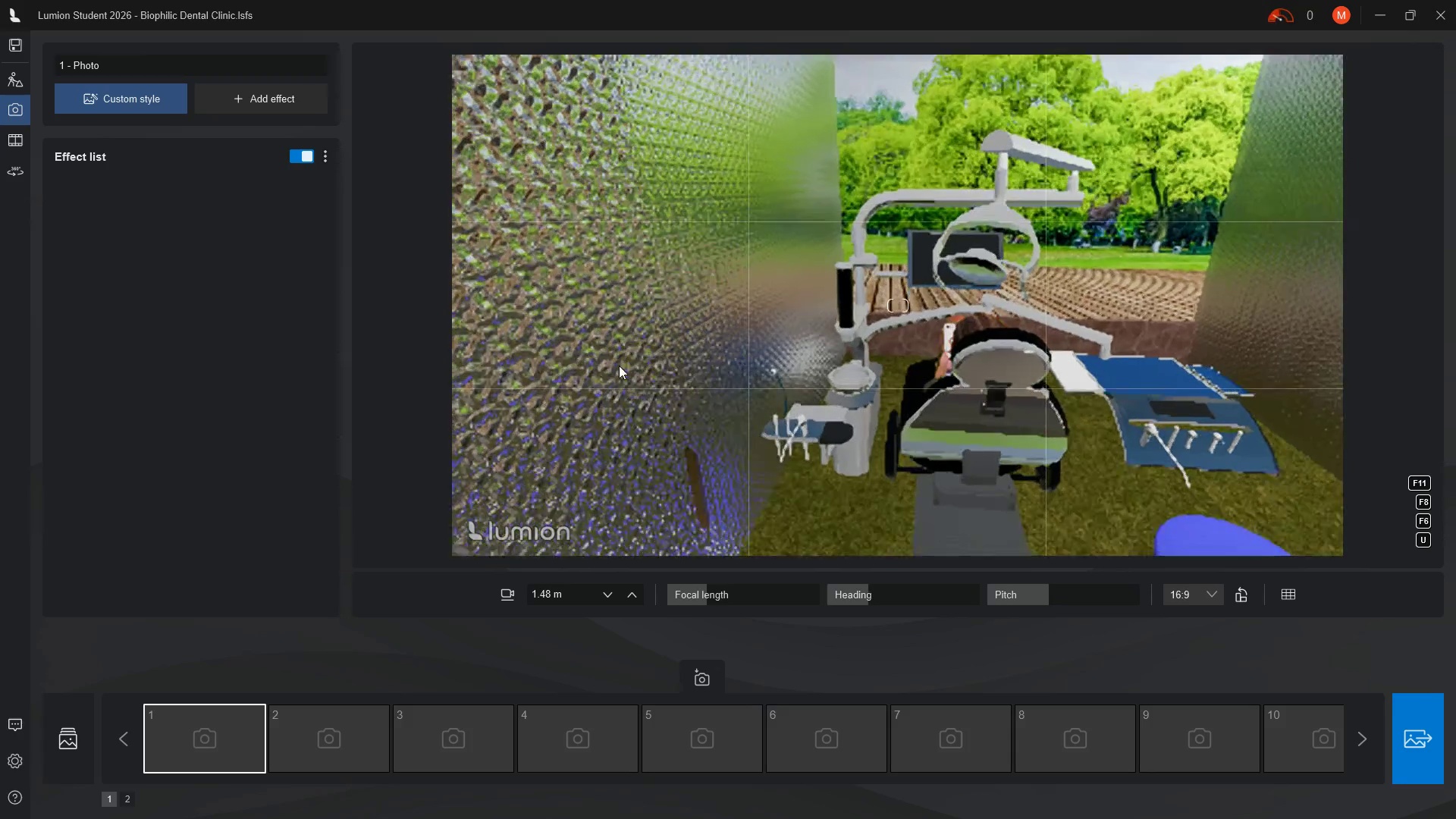 
left_click([643, 317])
 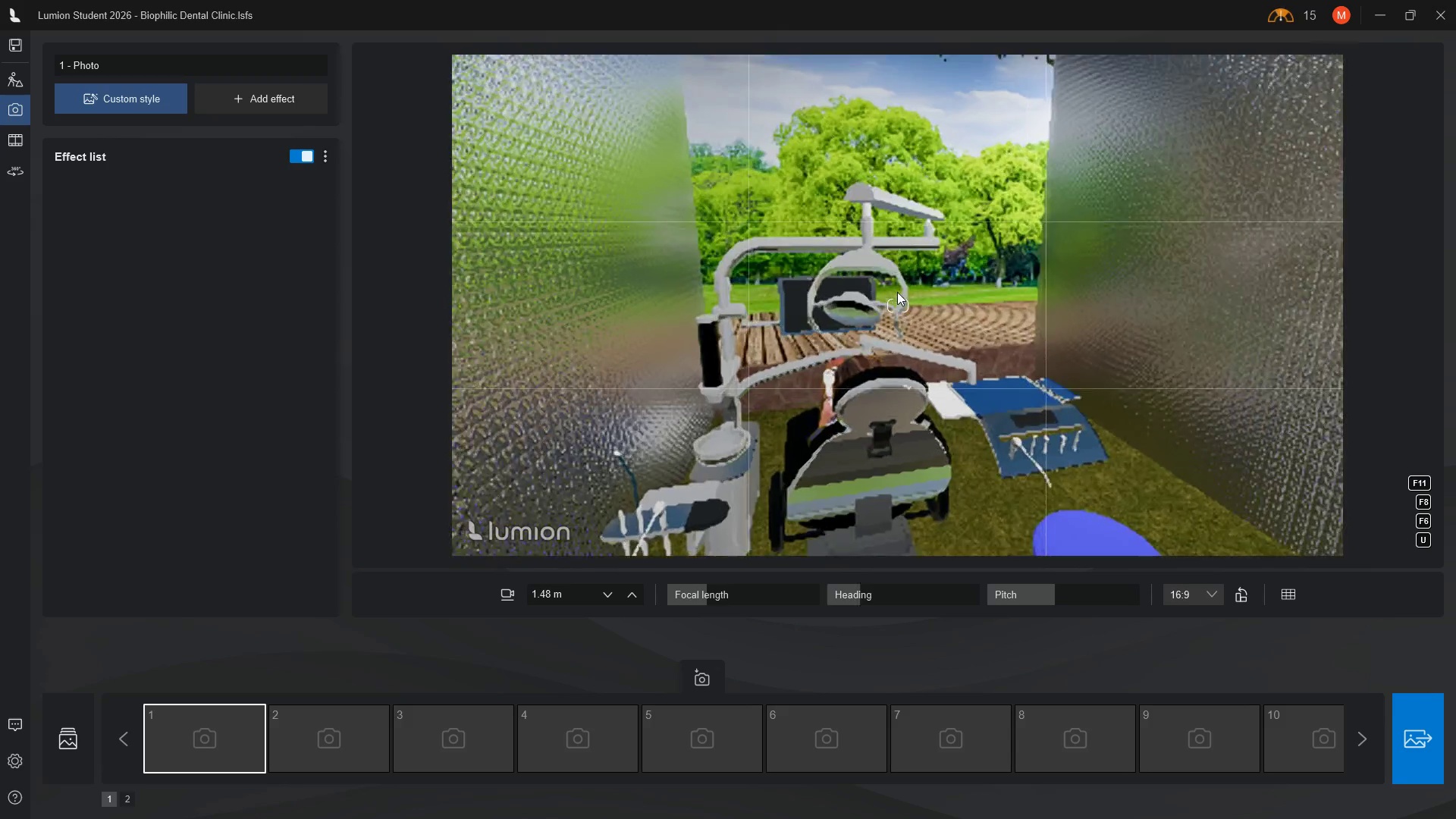 
wait(12.89)
 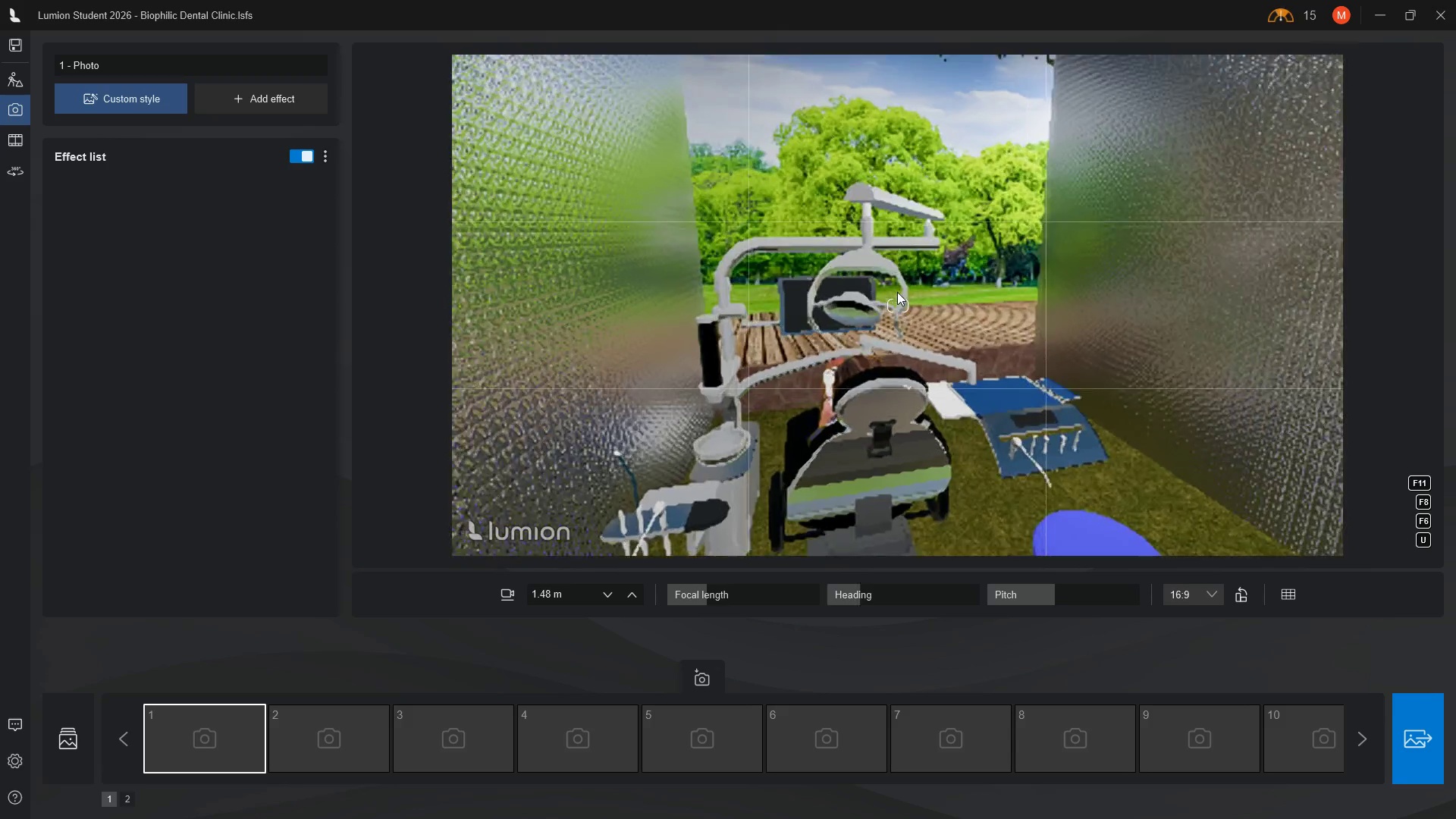 
hold_key(key=A, duration=0.39)
 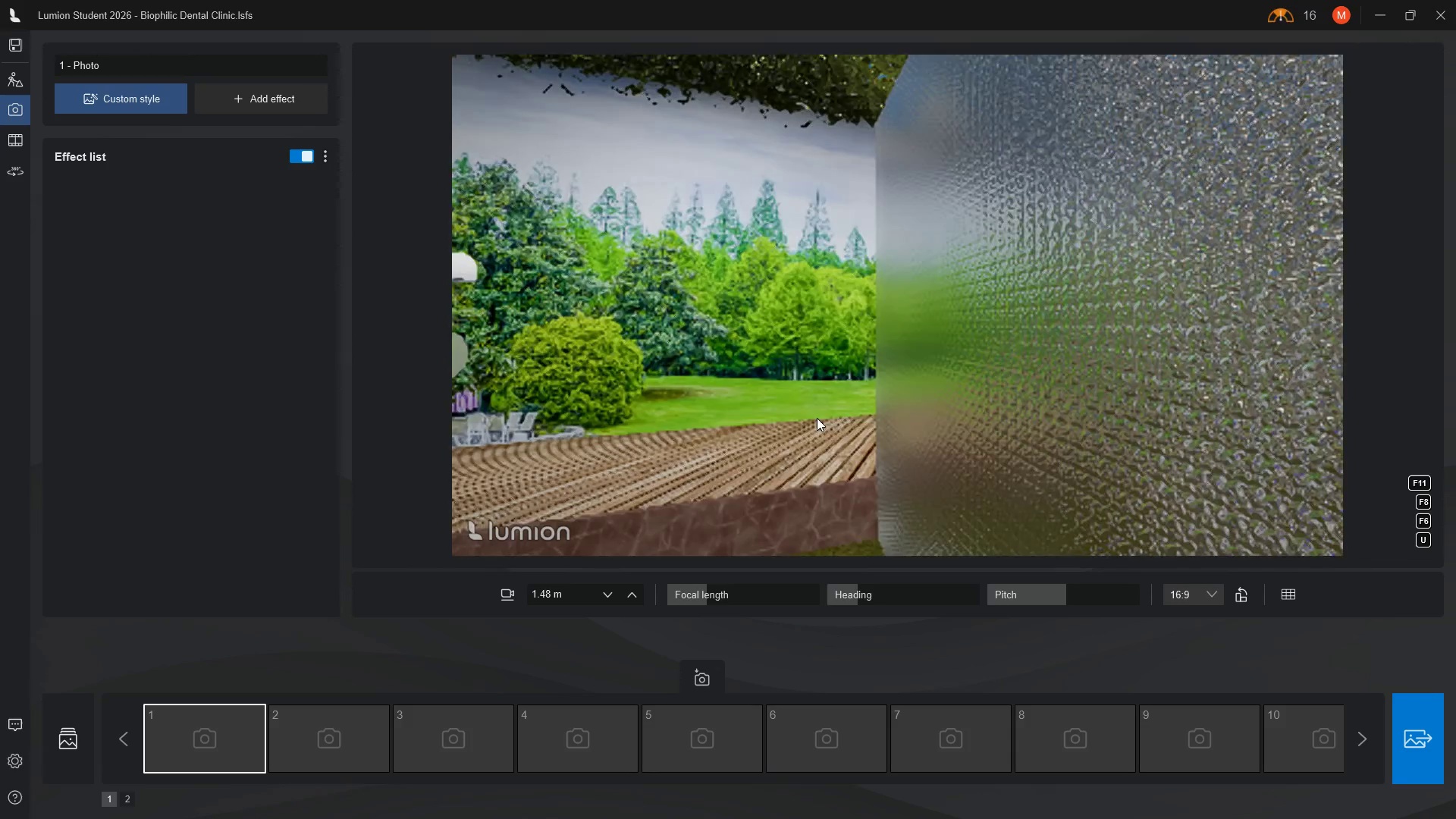 
key(A)
 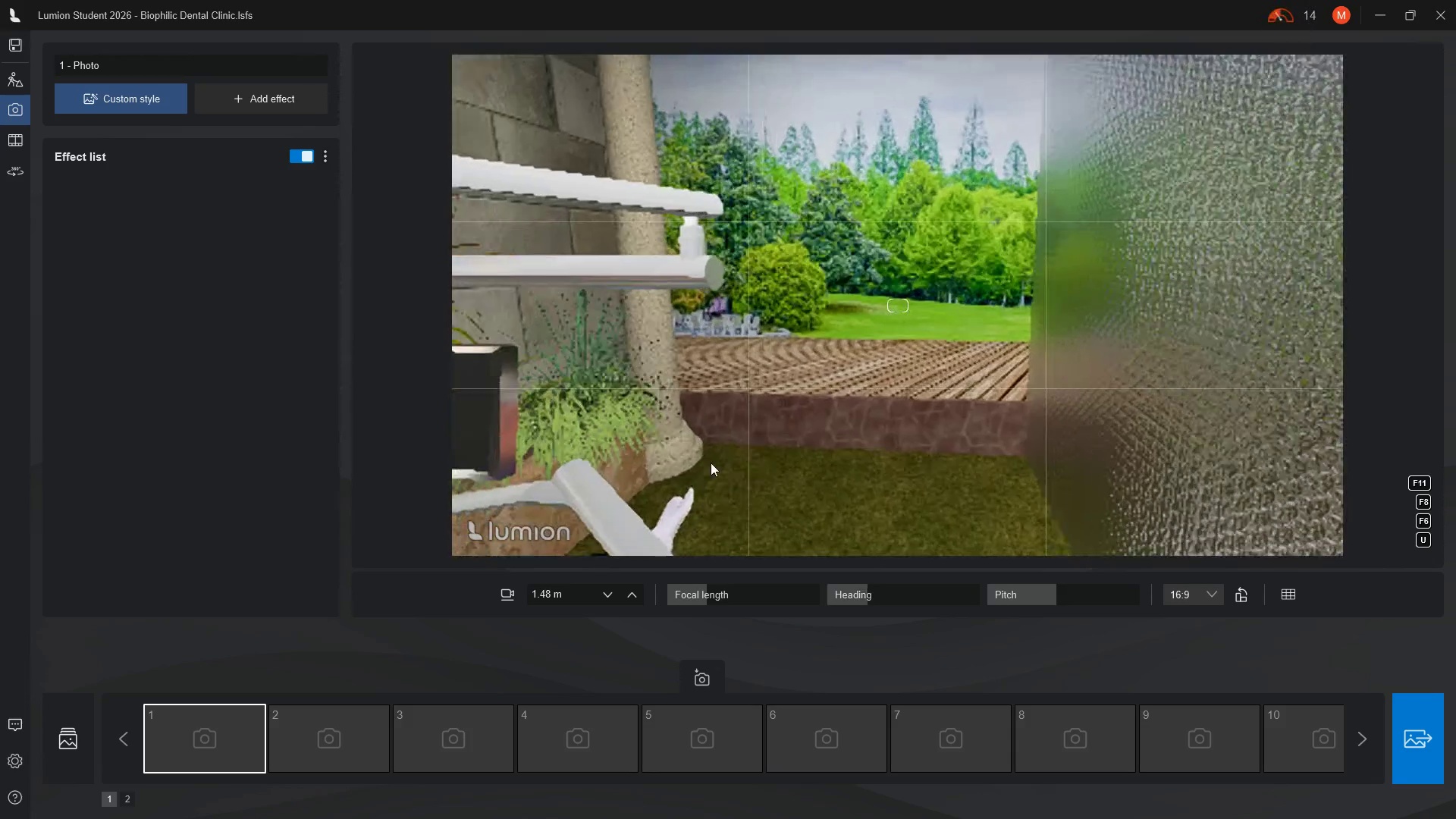 
scroll: coordinate [717, 457], scroll_direction: down, amount: 2.0
 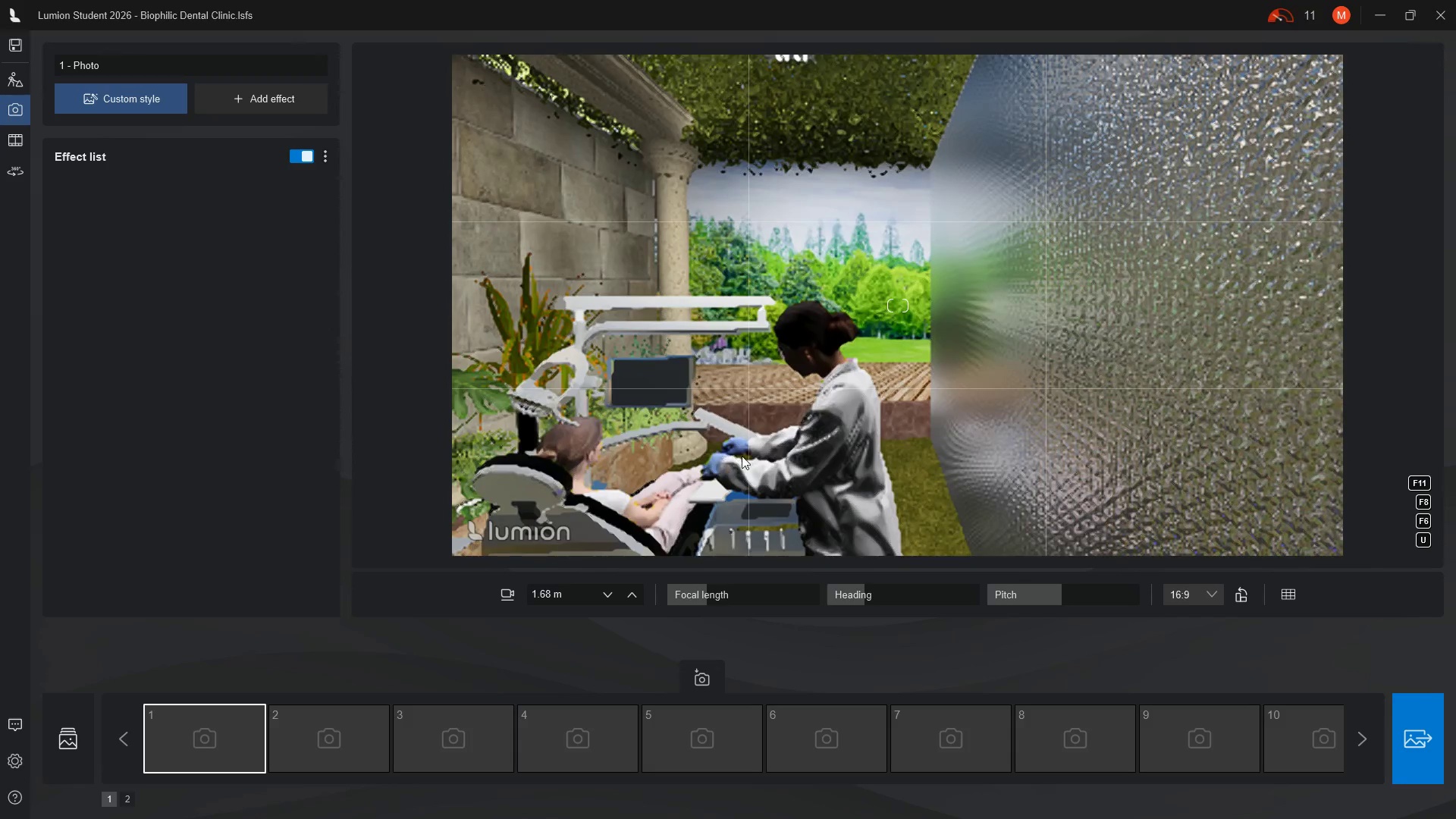 
wait(5.75)
 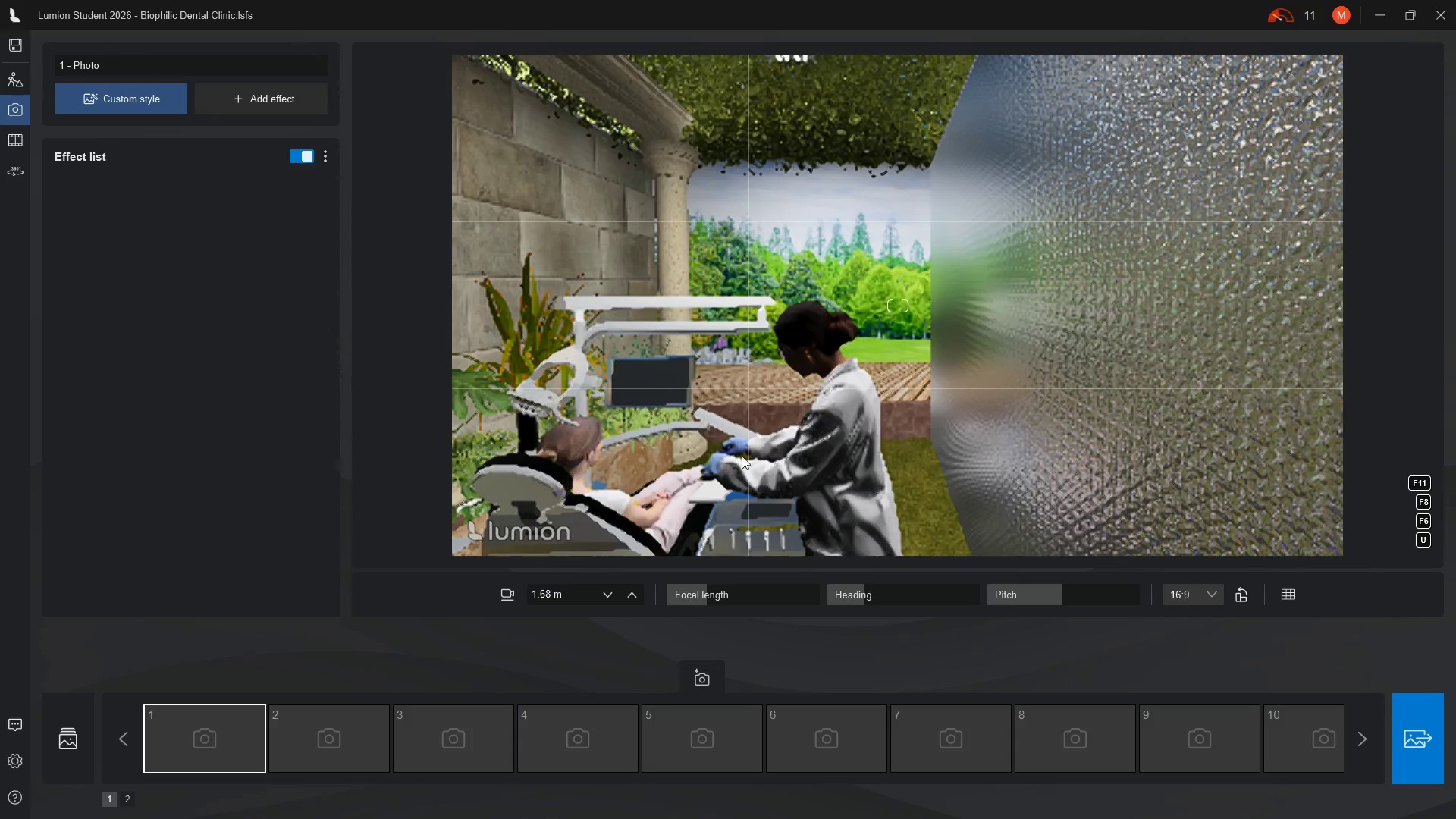 
scroll: coordinate [717, 457], scroll_direction: up, amount: 5.0
 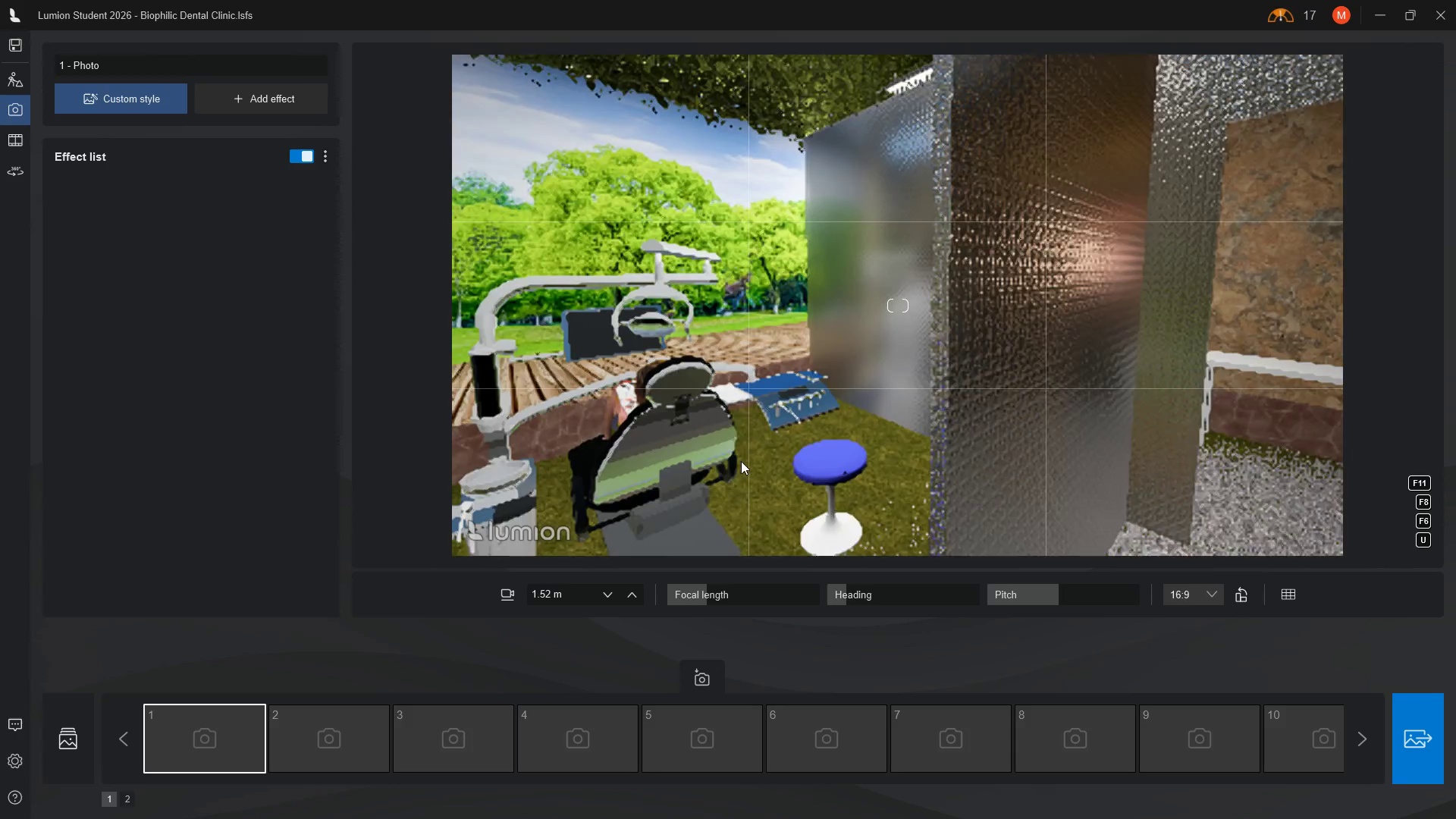 
wait(5.21)
 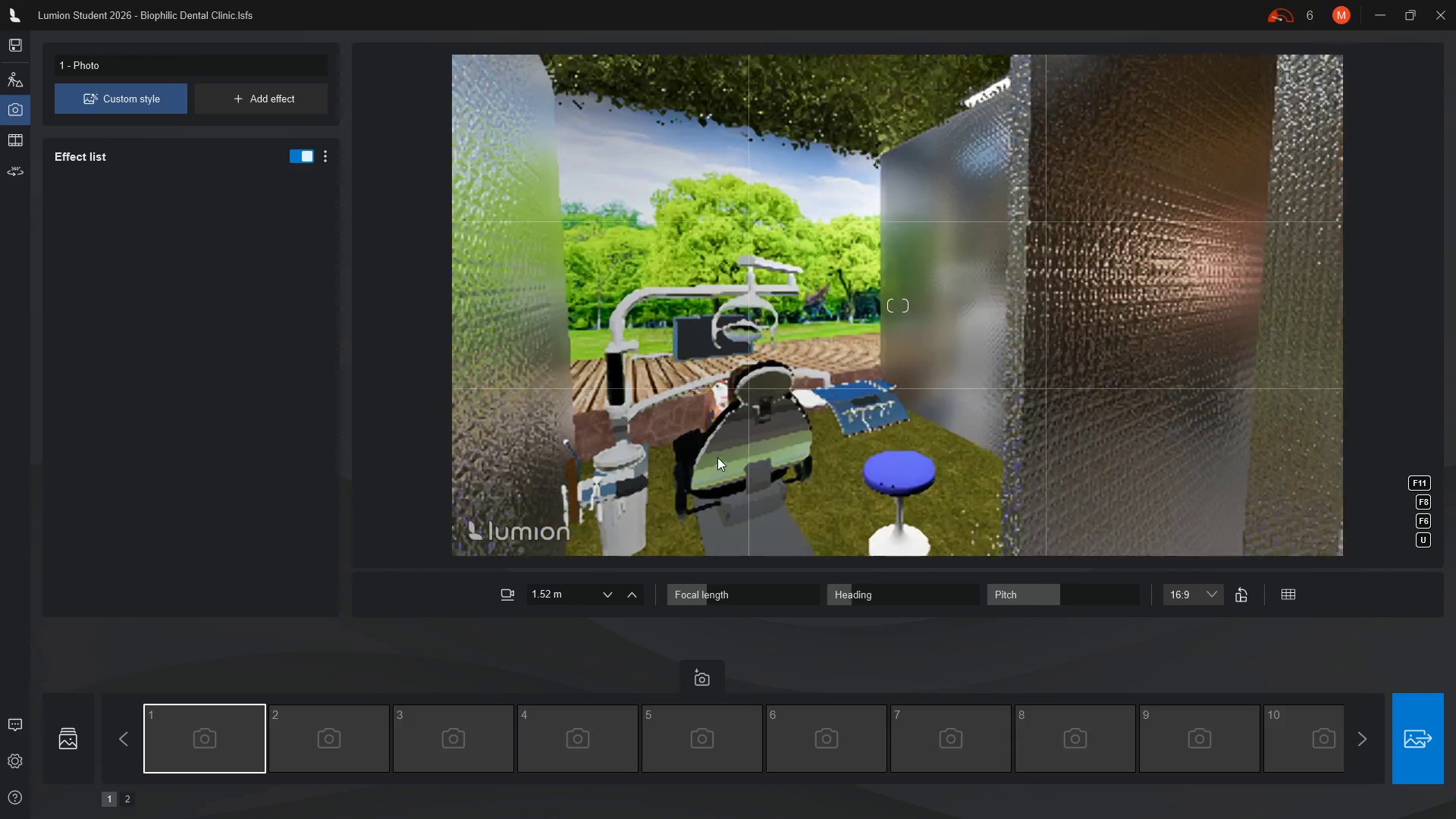 
scroll: coordinate [714, 456], scroll_direction: up, amount: 12.0
 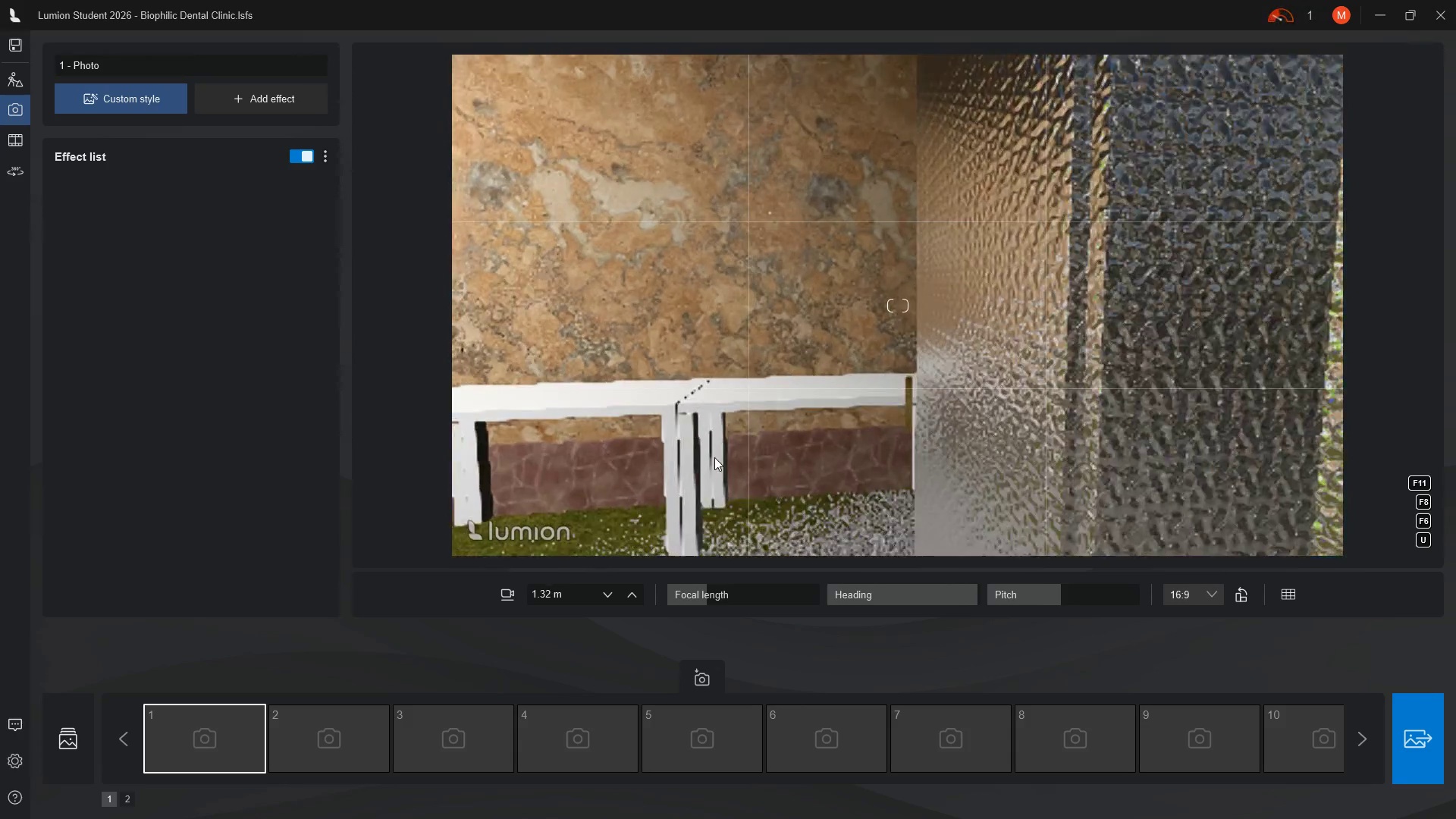 
scroll: coordinate [714, 457], scroll_direction: up, amount: 1.0
 